 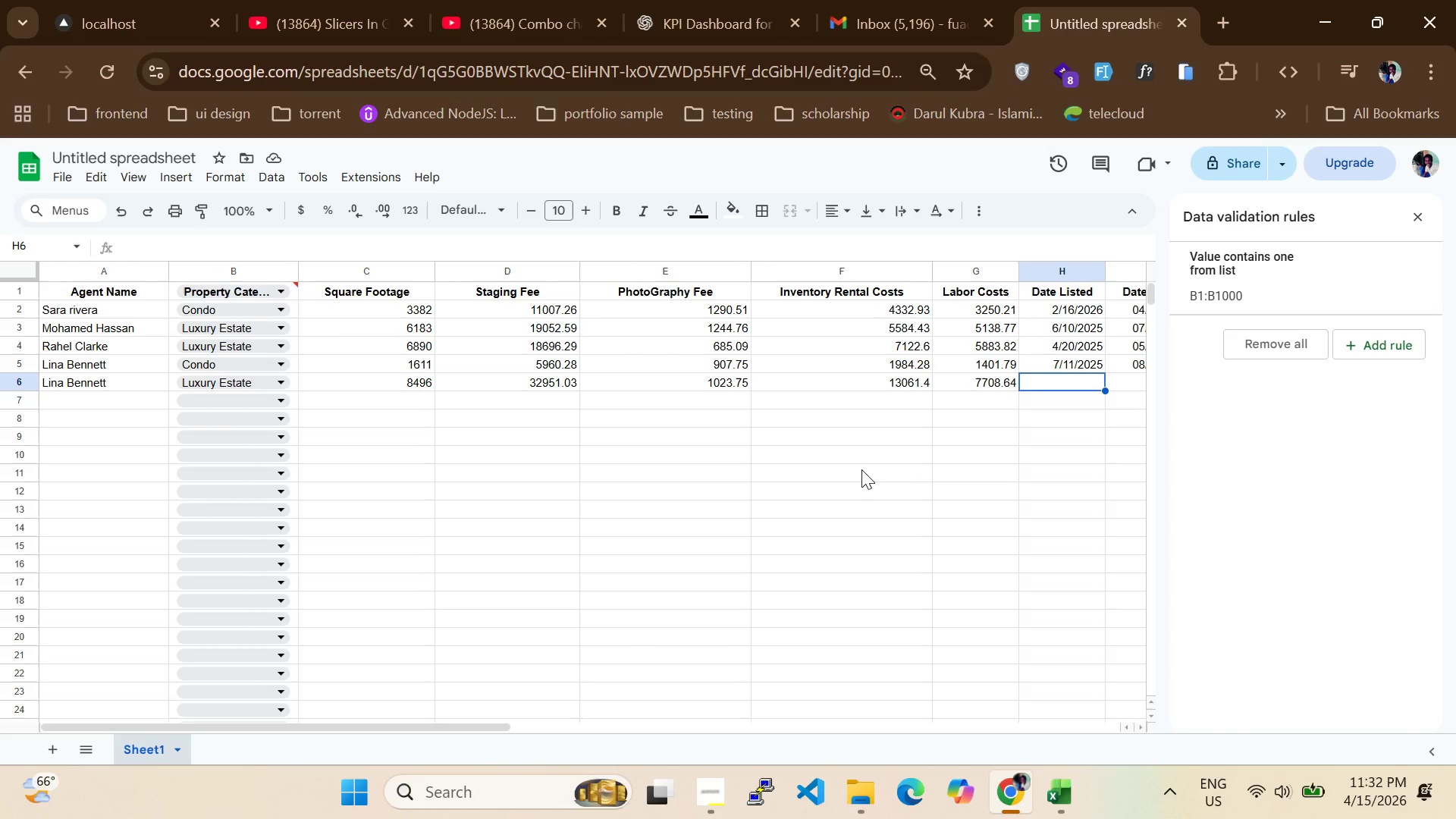 
left_click([1414, 215])
 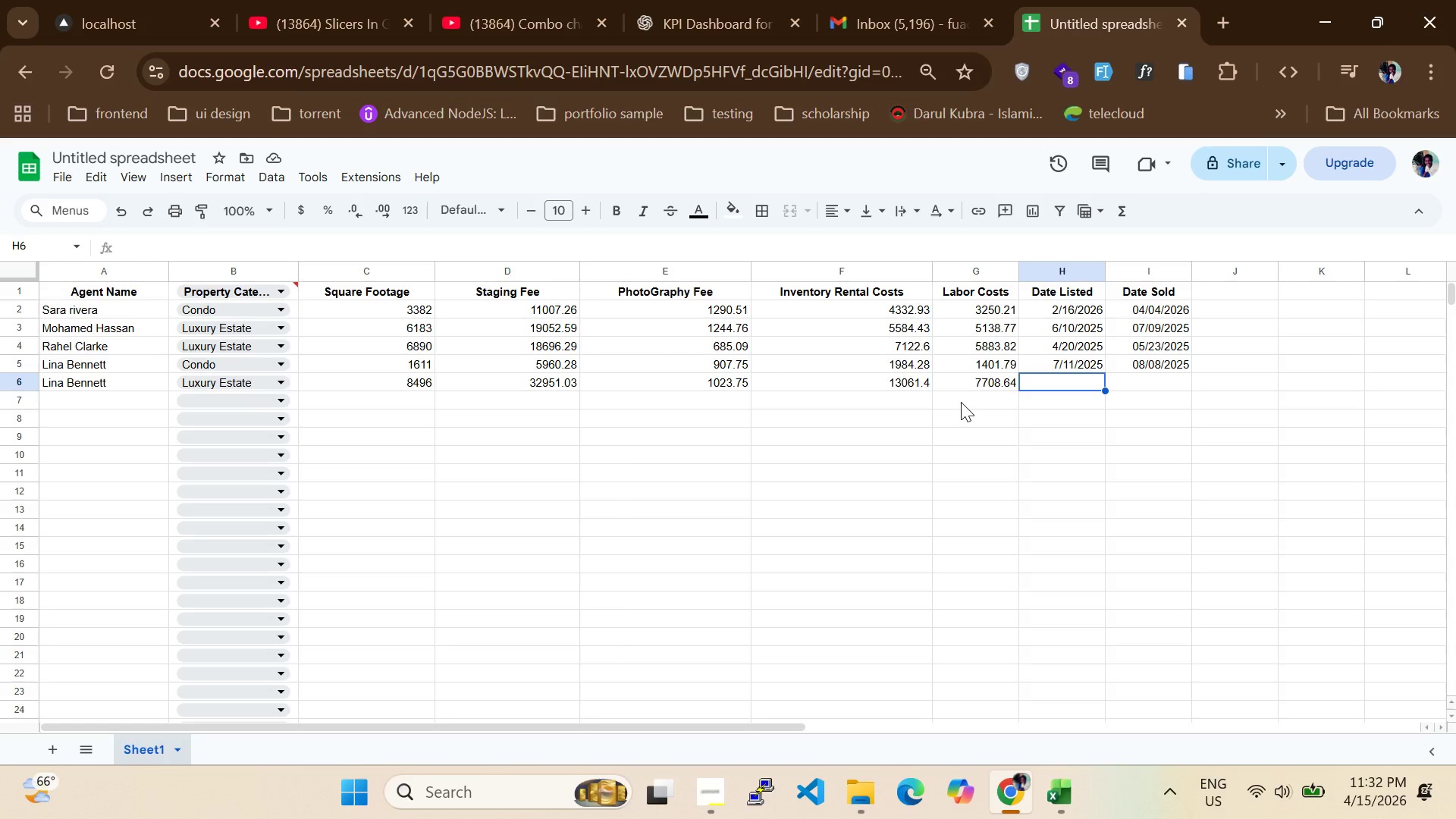 
wait(15.67)
 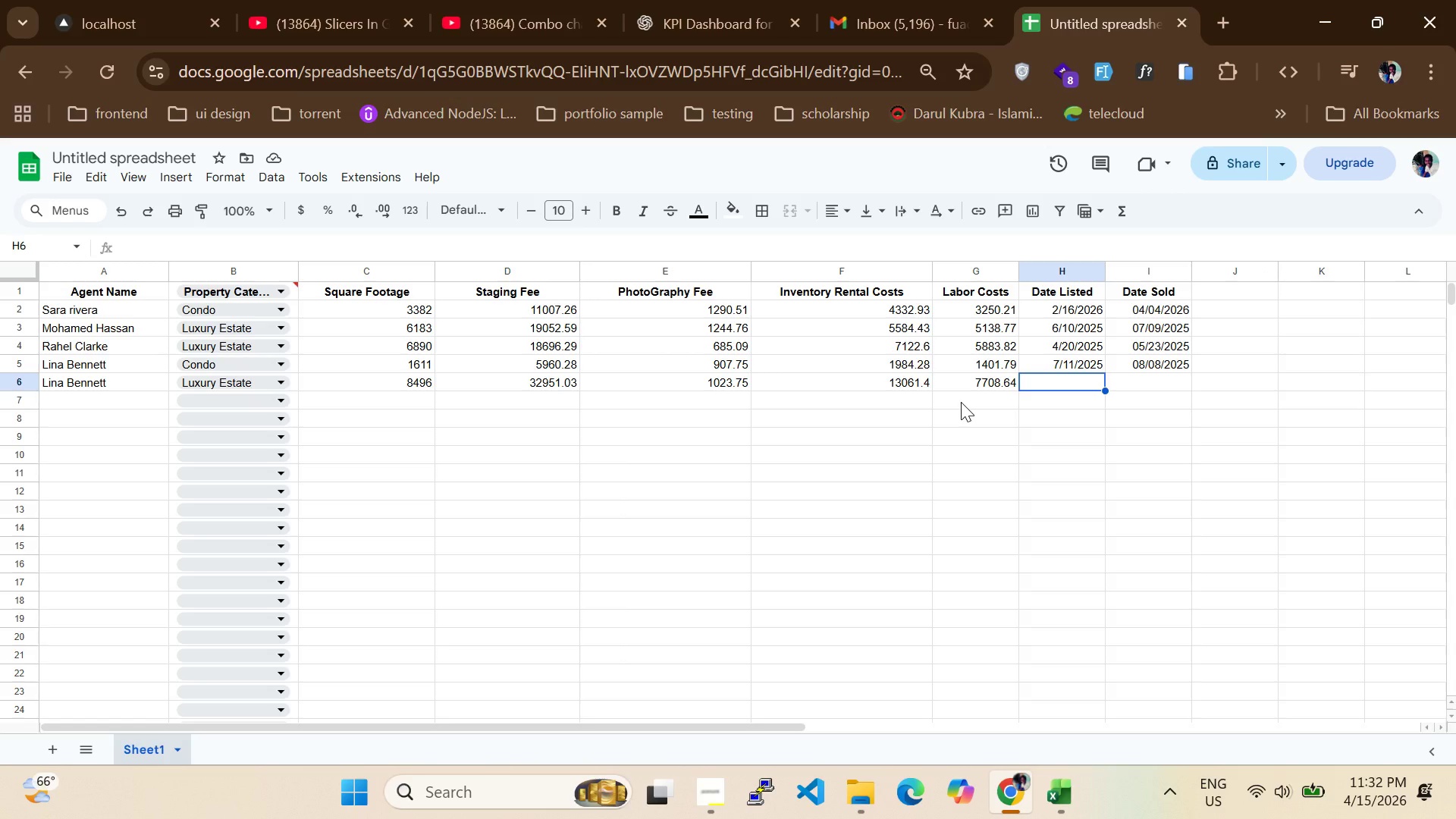 
type(06/01/2025)
 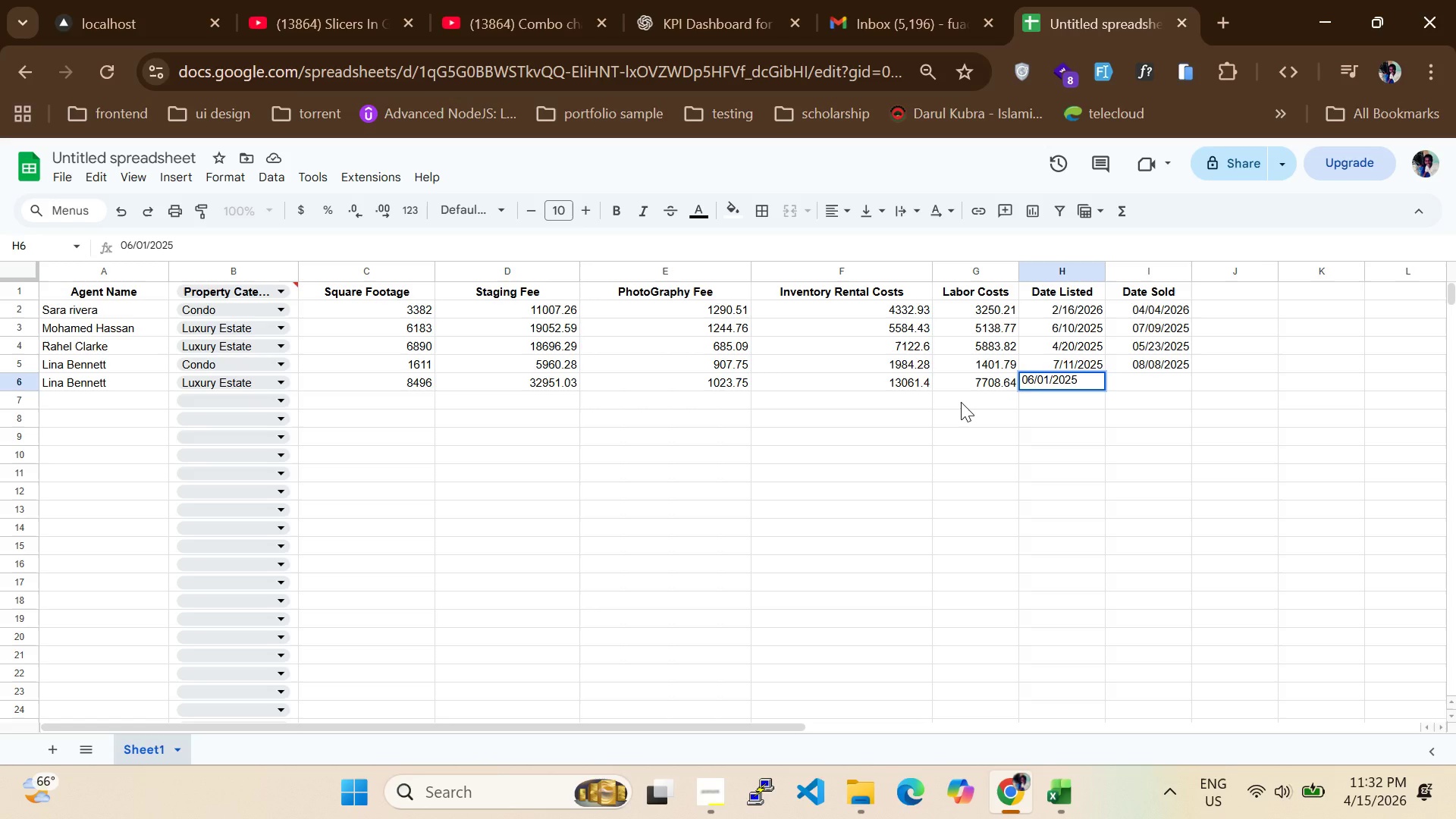 
key(Enter)
 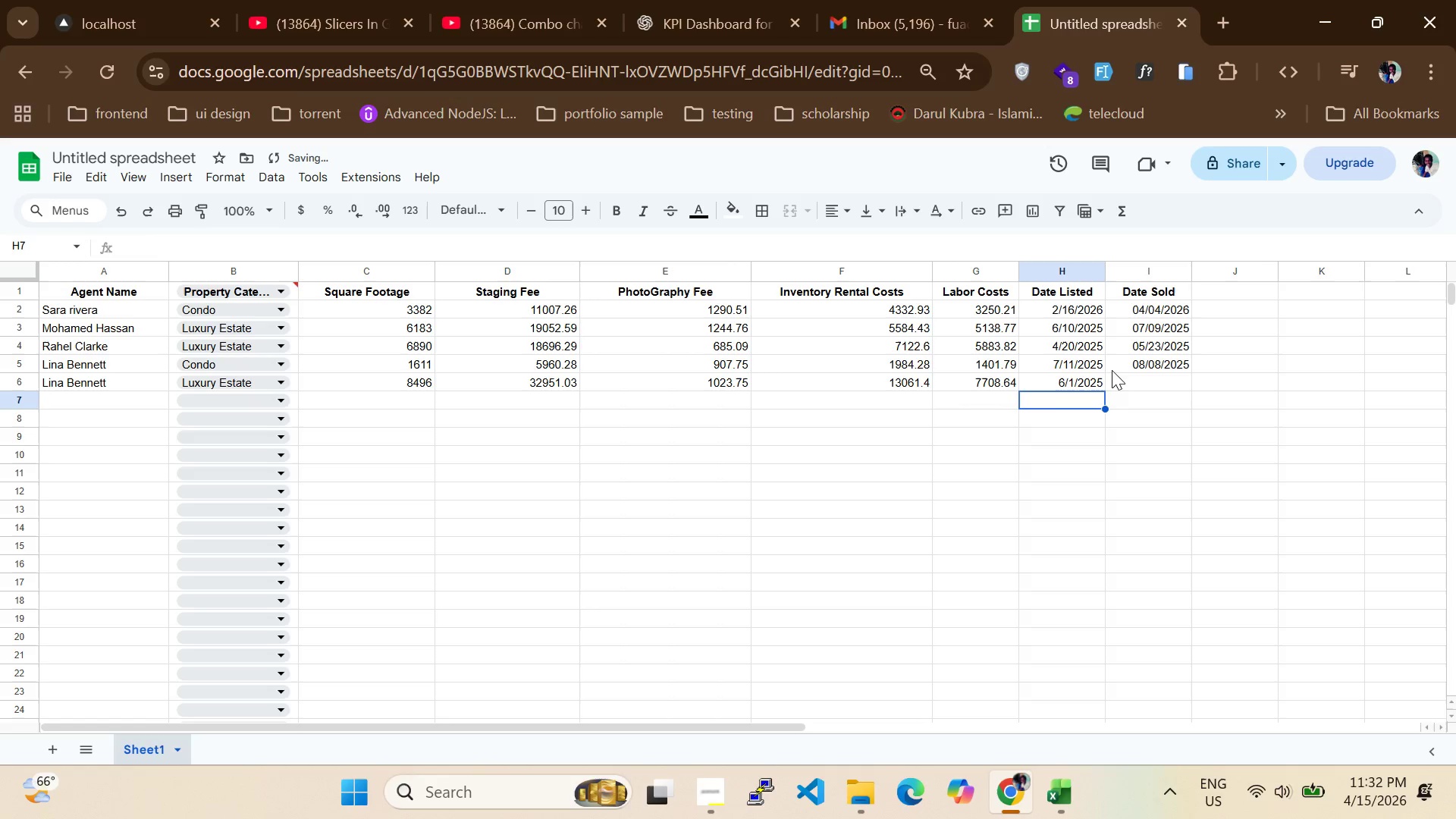 
left_click([1125, 377])
 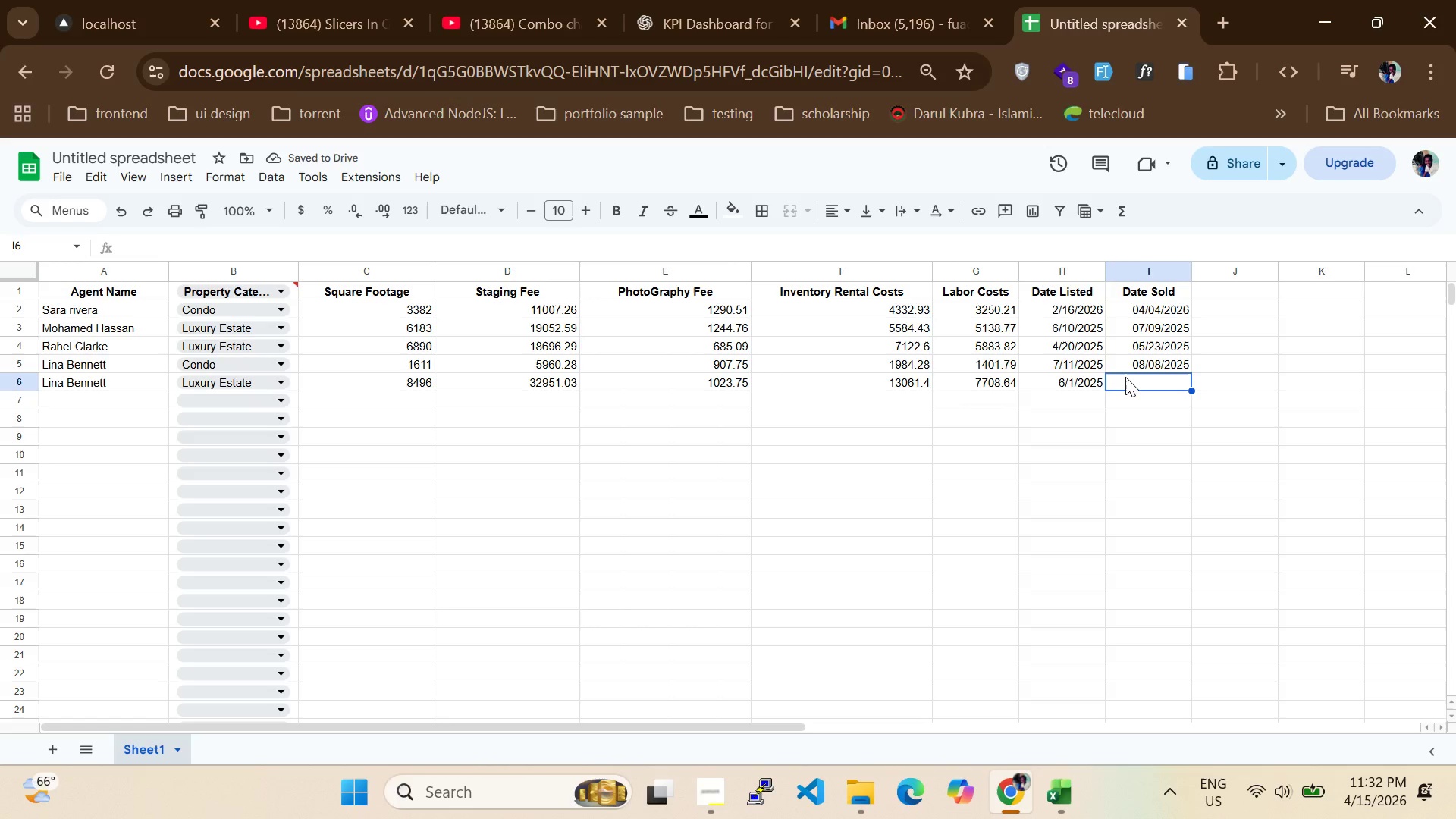 
type(08/28/2025)
 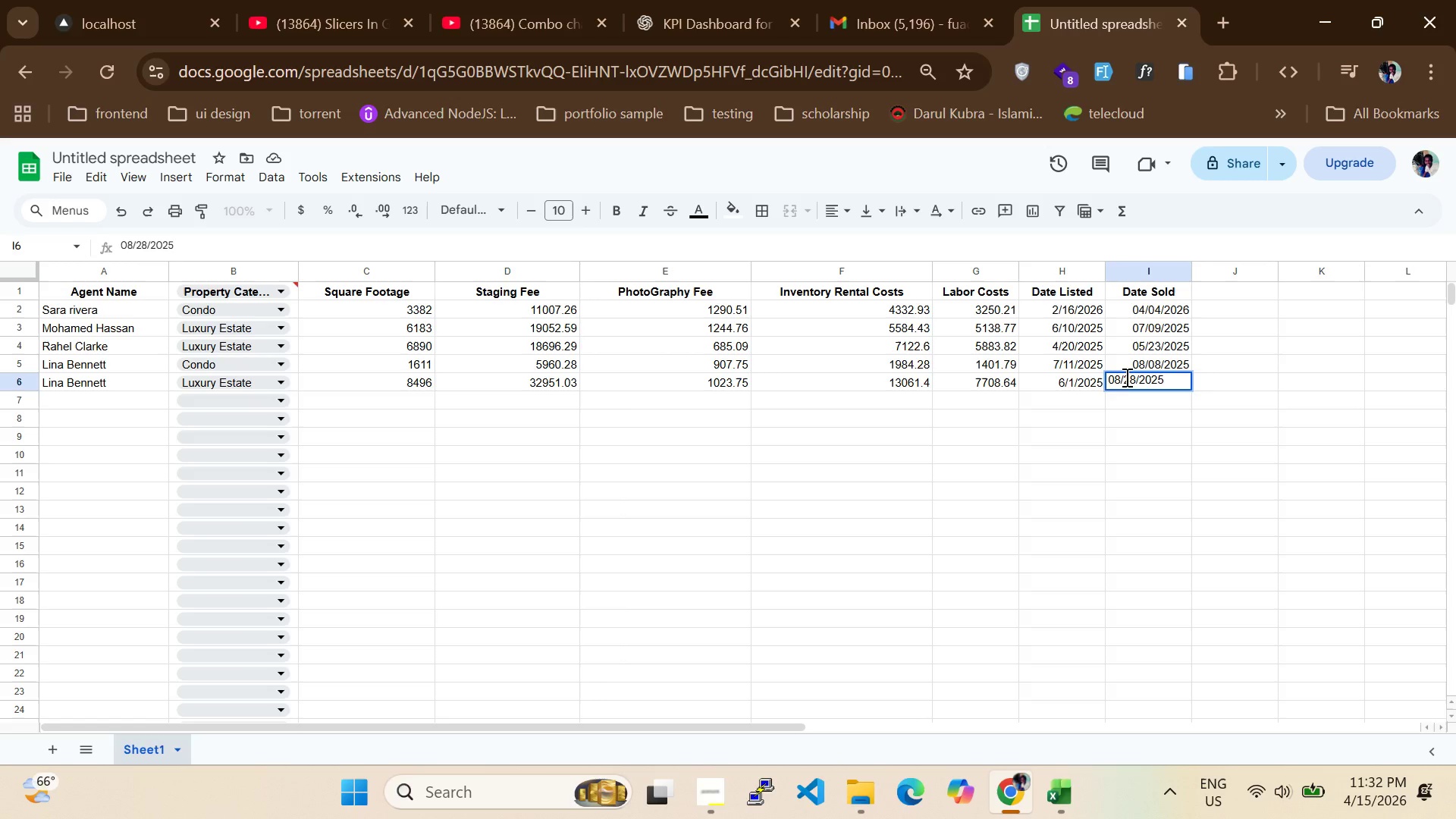 
key(Enter)
 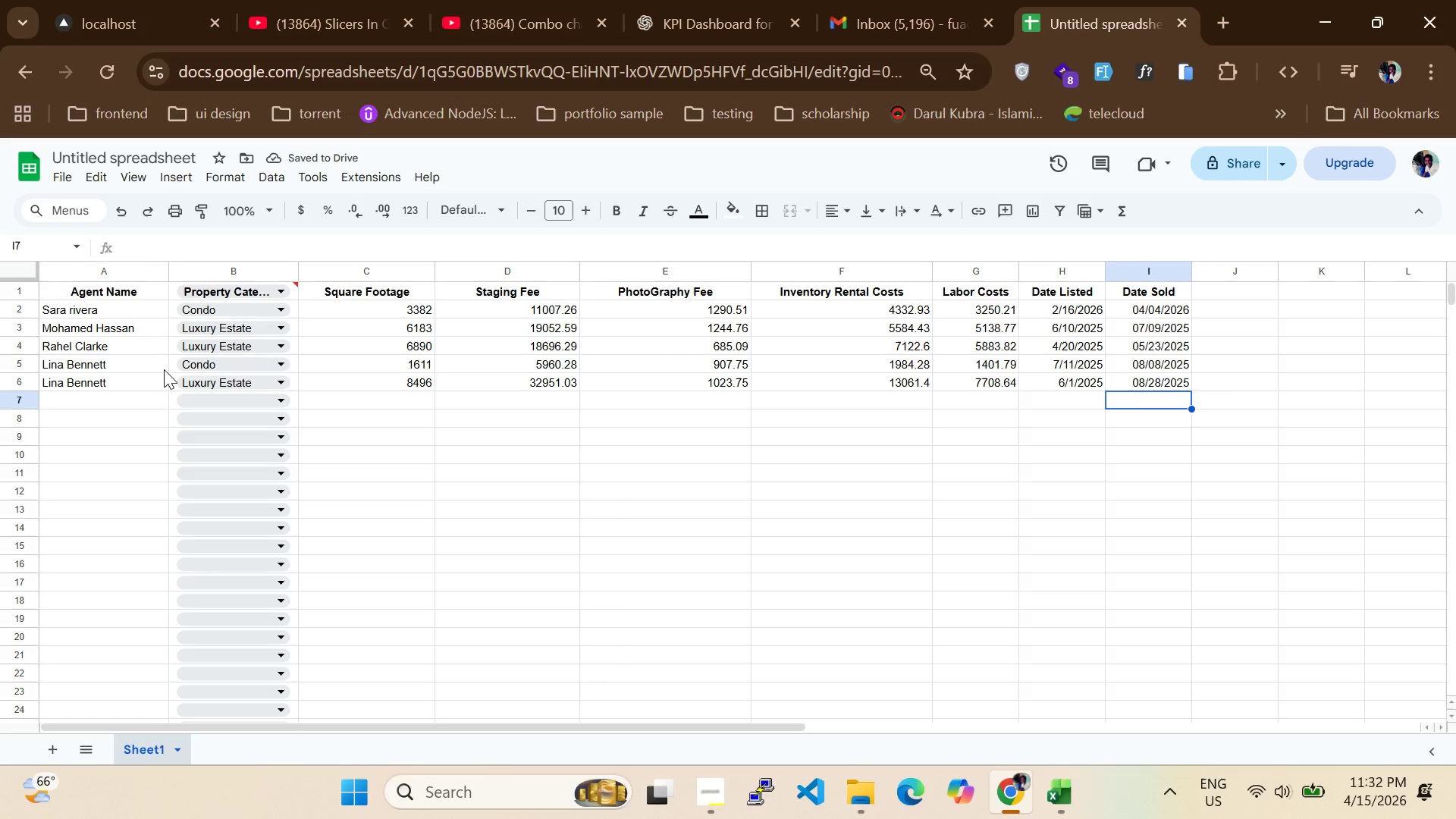 
left_click([131, 400])
 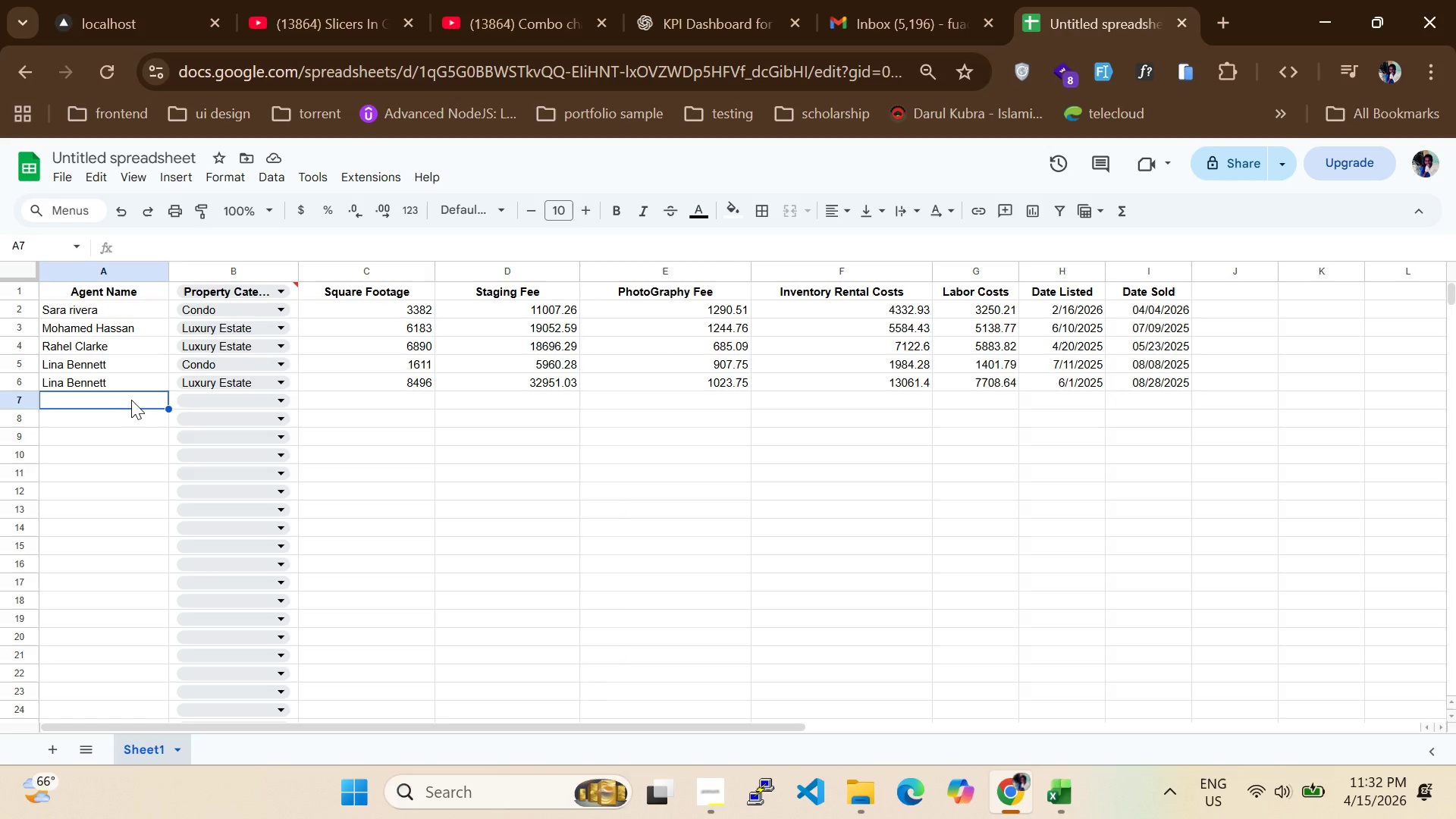 
type(Lina )
key(Tab)
 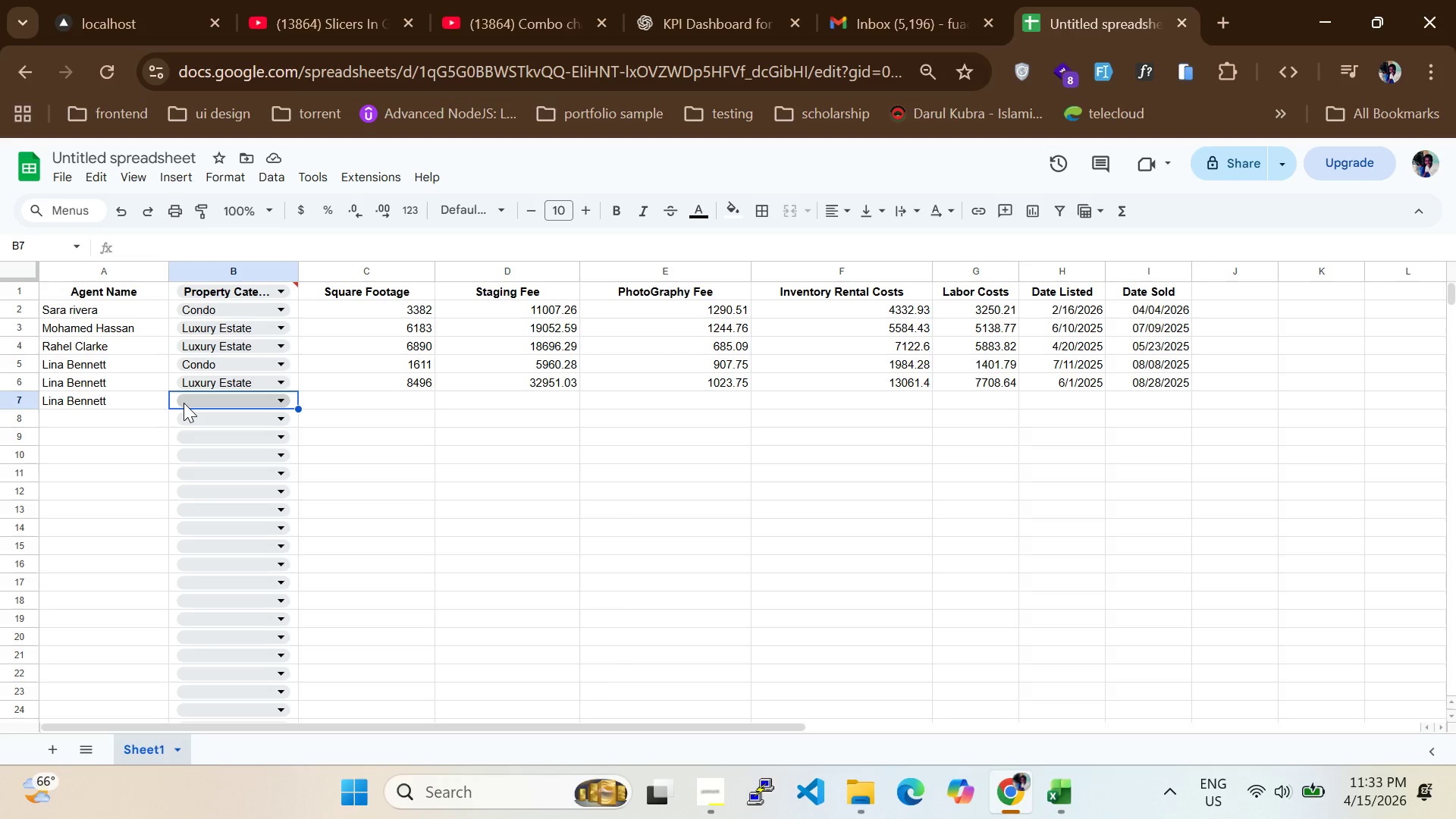 
wait(7.06)
 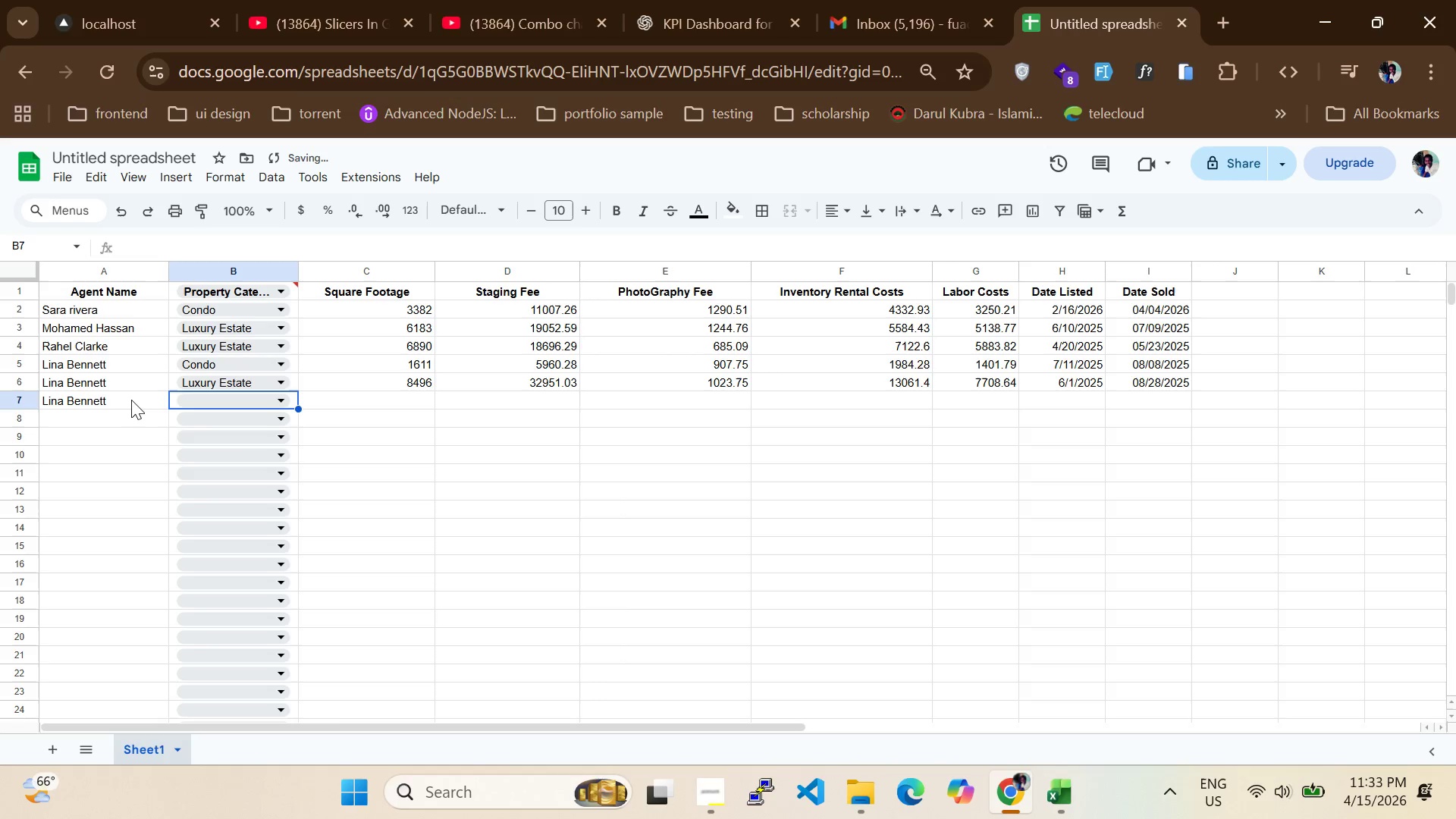 
left_click([184, 403])
 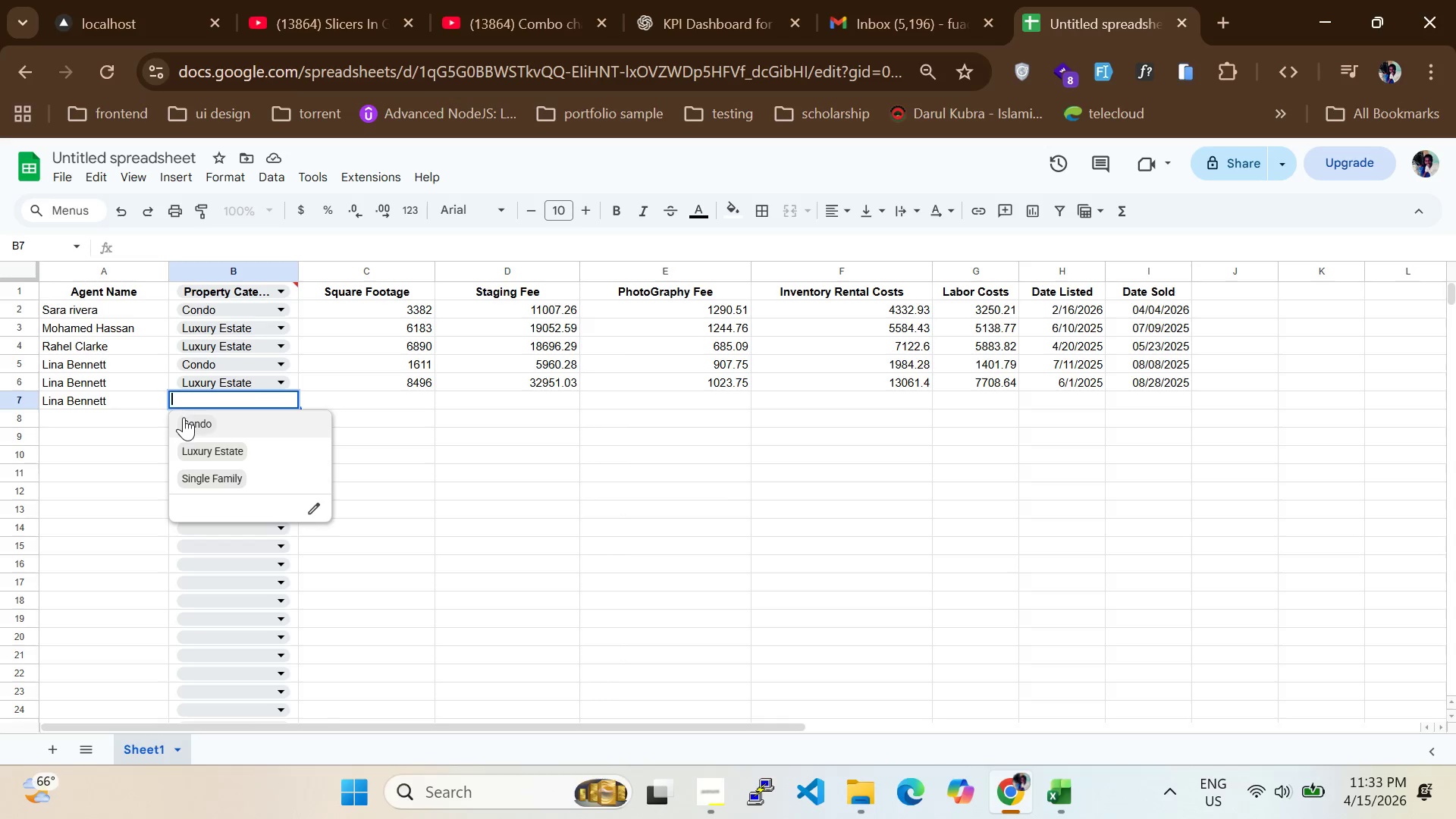 
left_click([184, 417])
 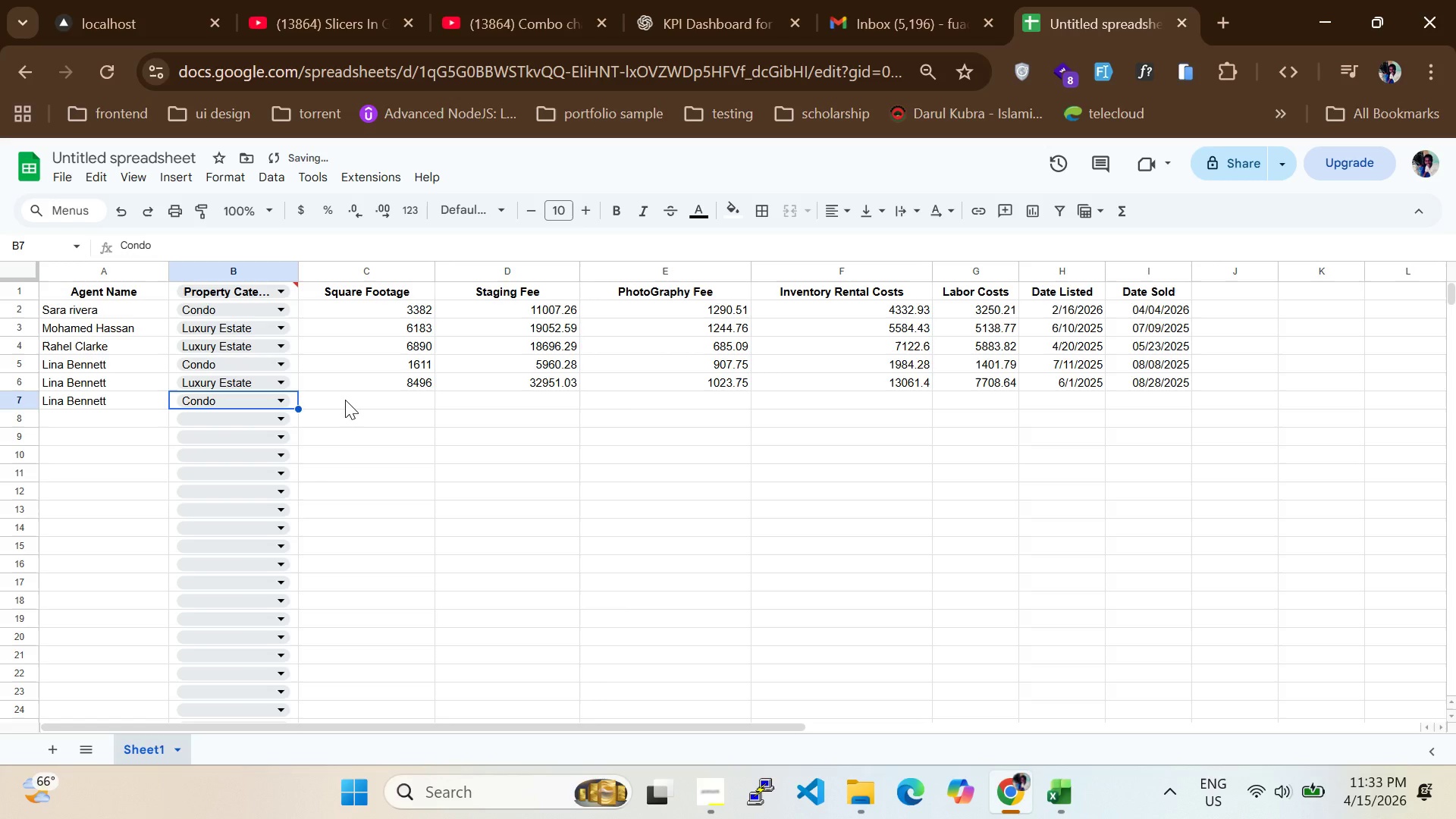 
left_click([345, 400])
 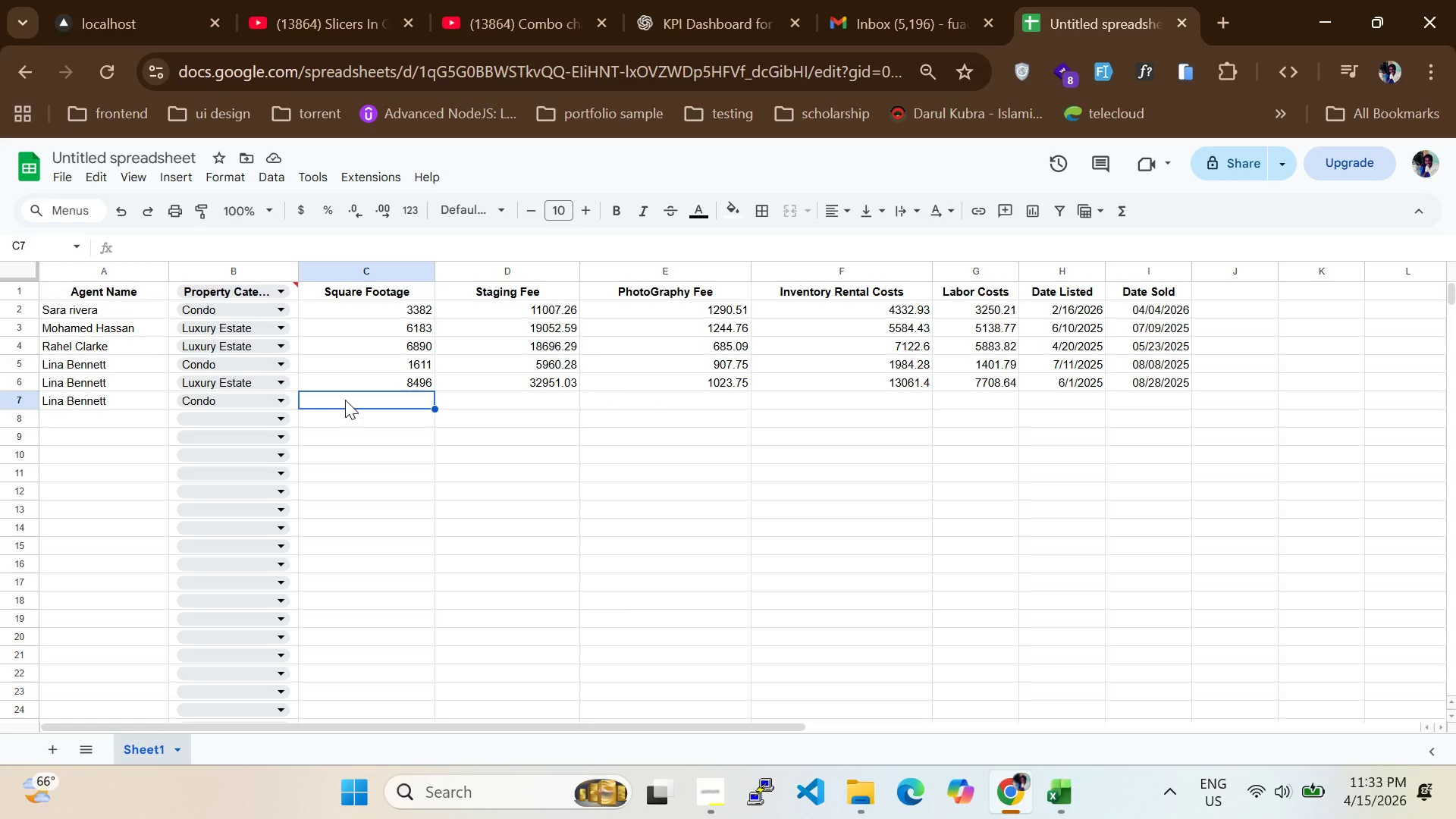 
wait(25.84)
 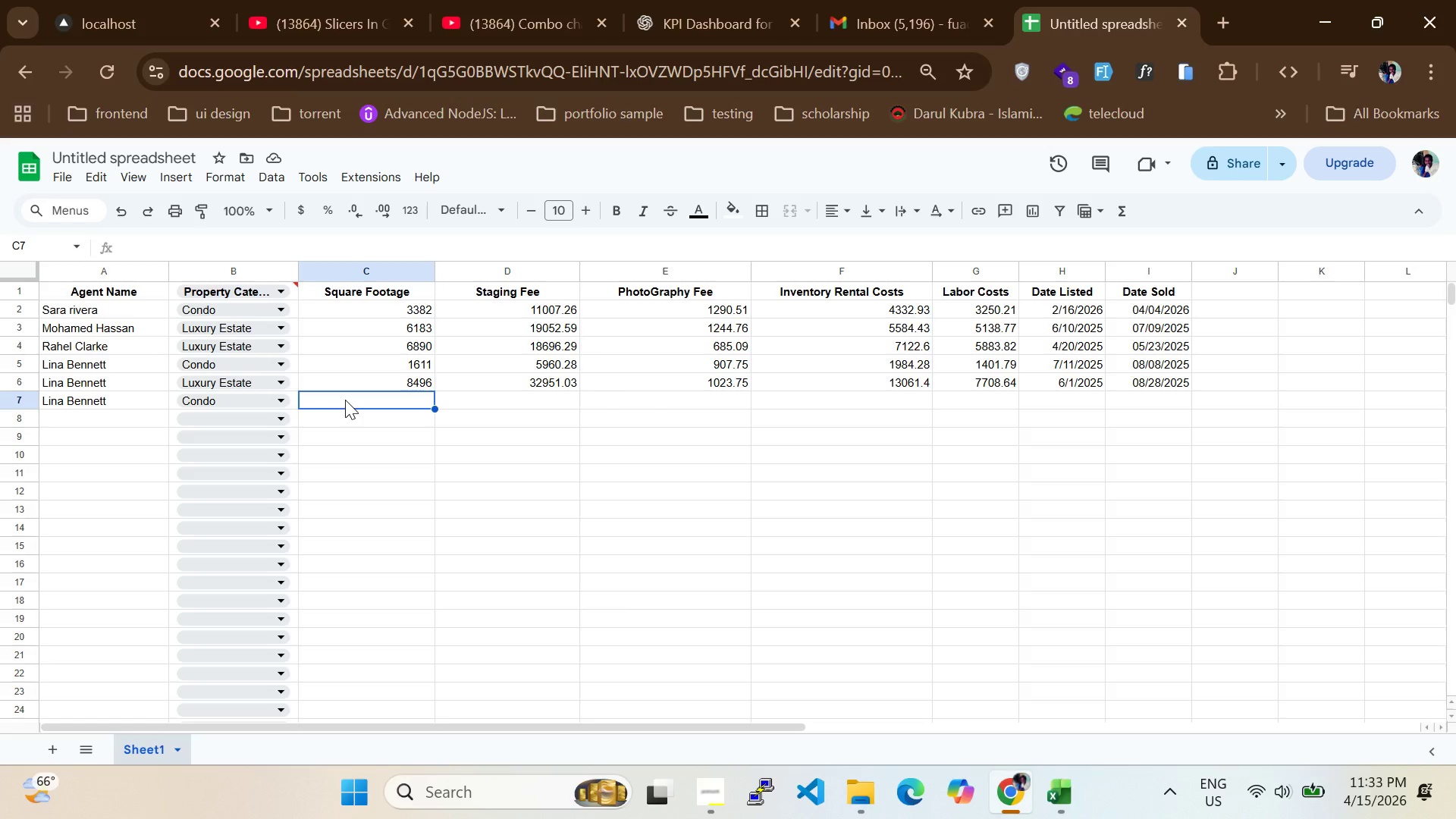 
type(1193)
 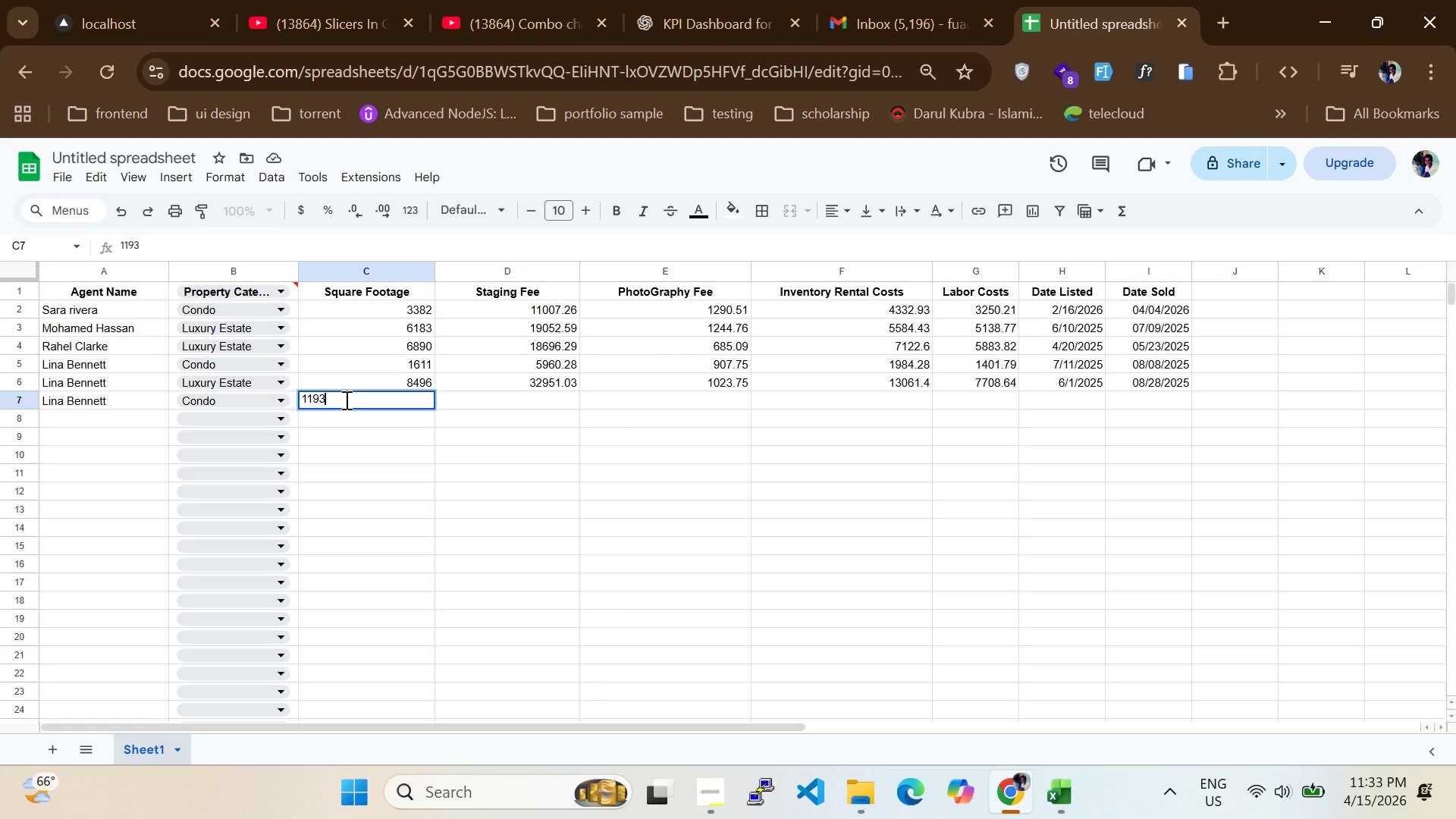 
left_click([457, 406])
 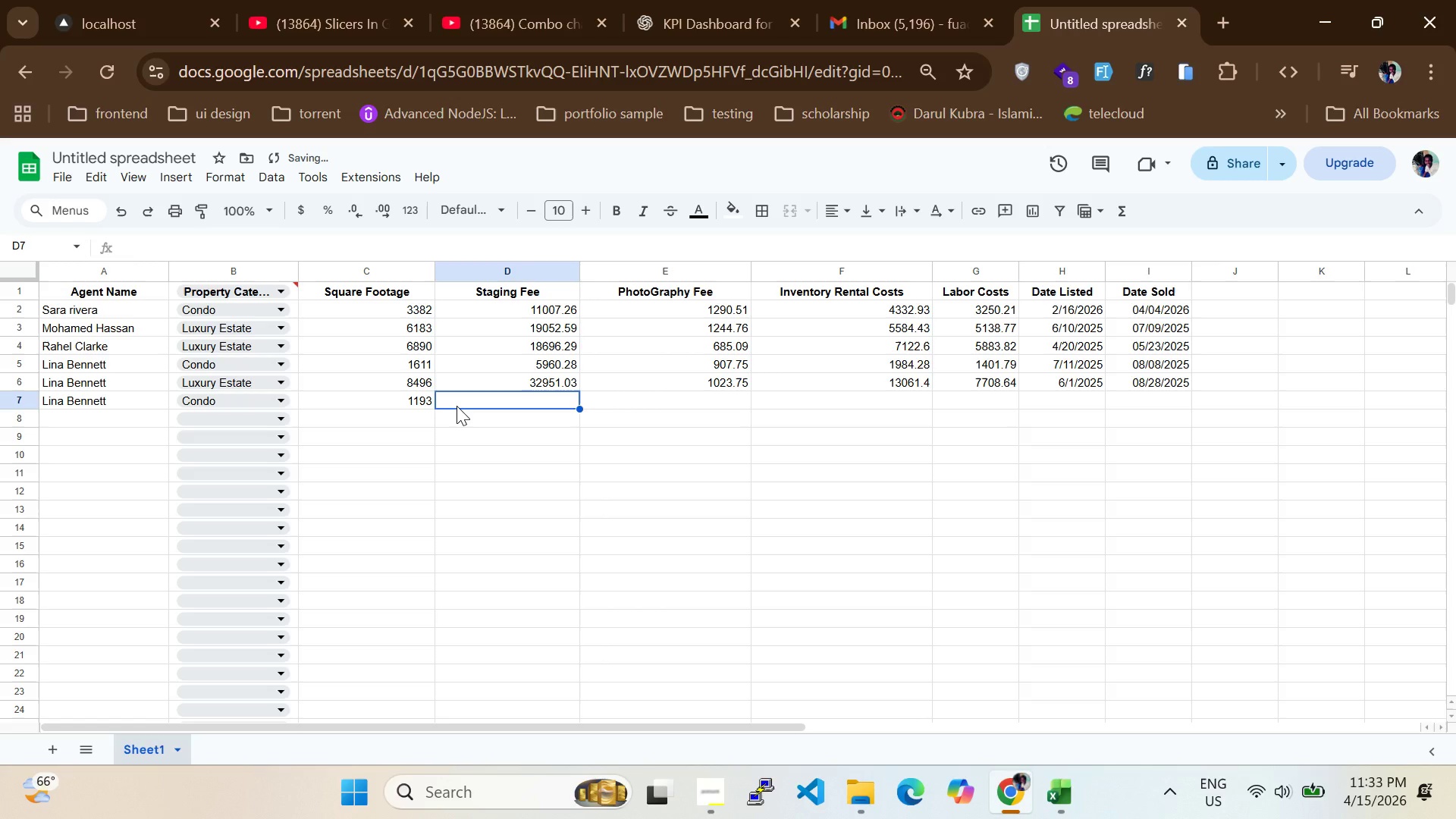 
type(4567.93)
 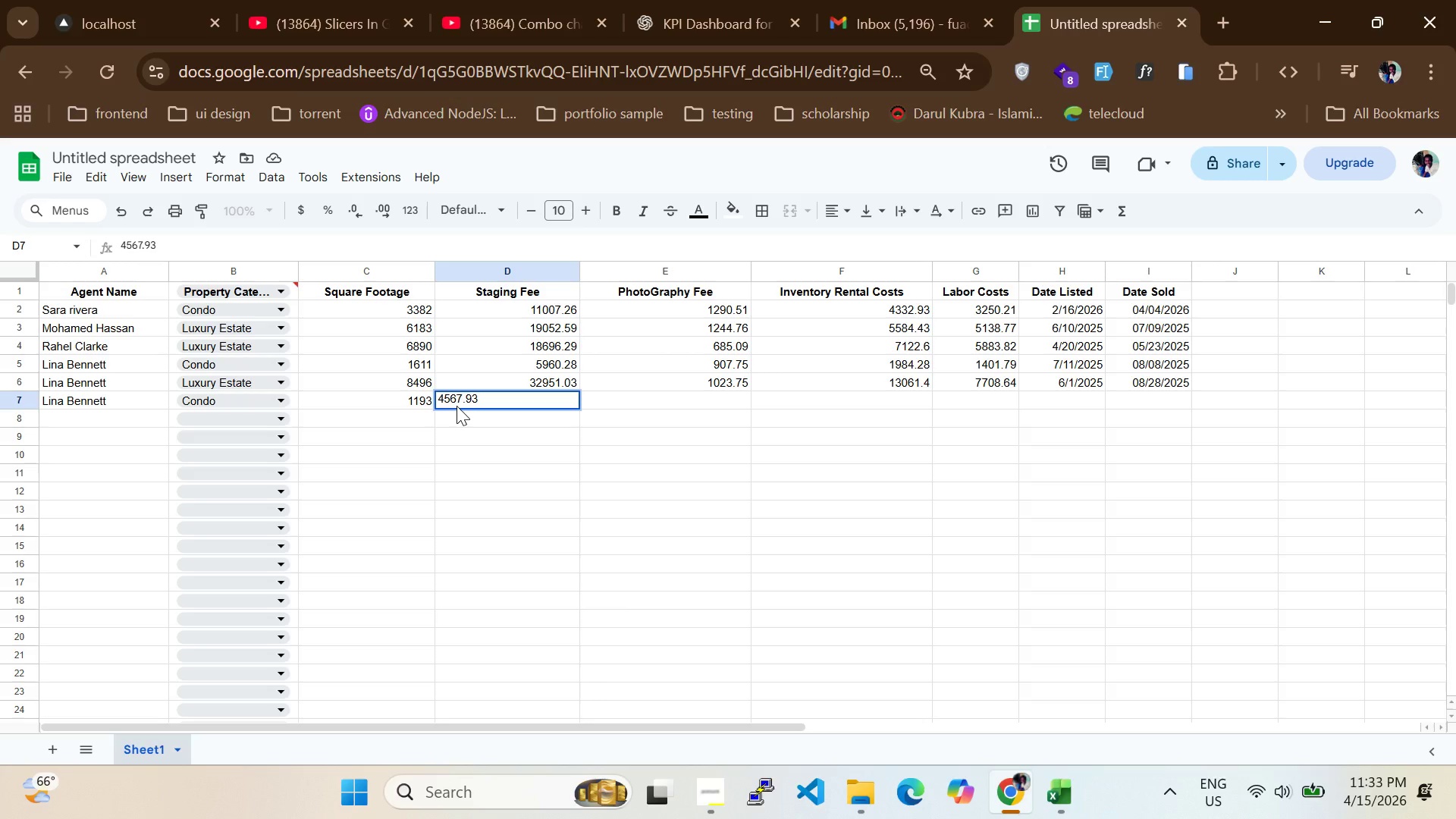 
wait(5.16)
 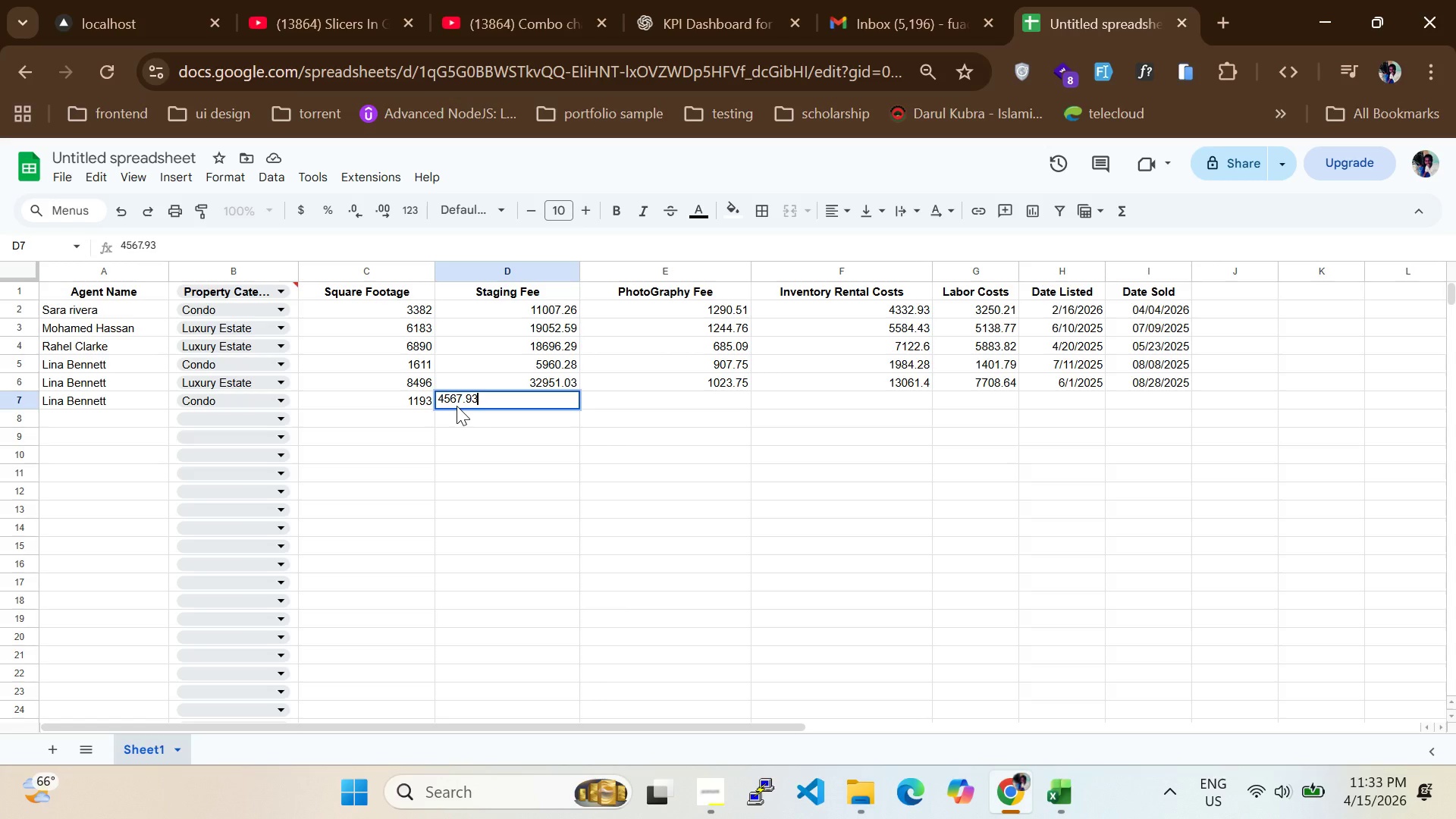 
left_click([605, 402])
 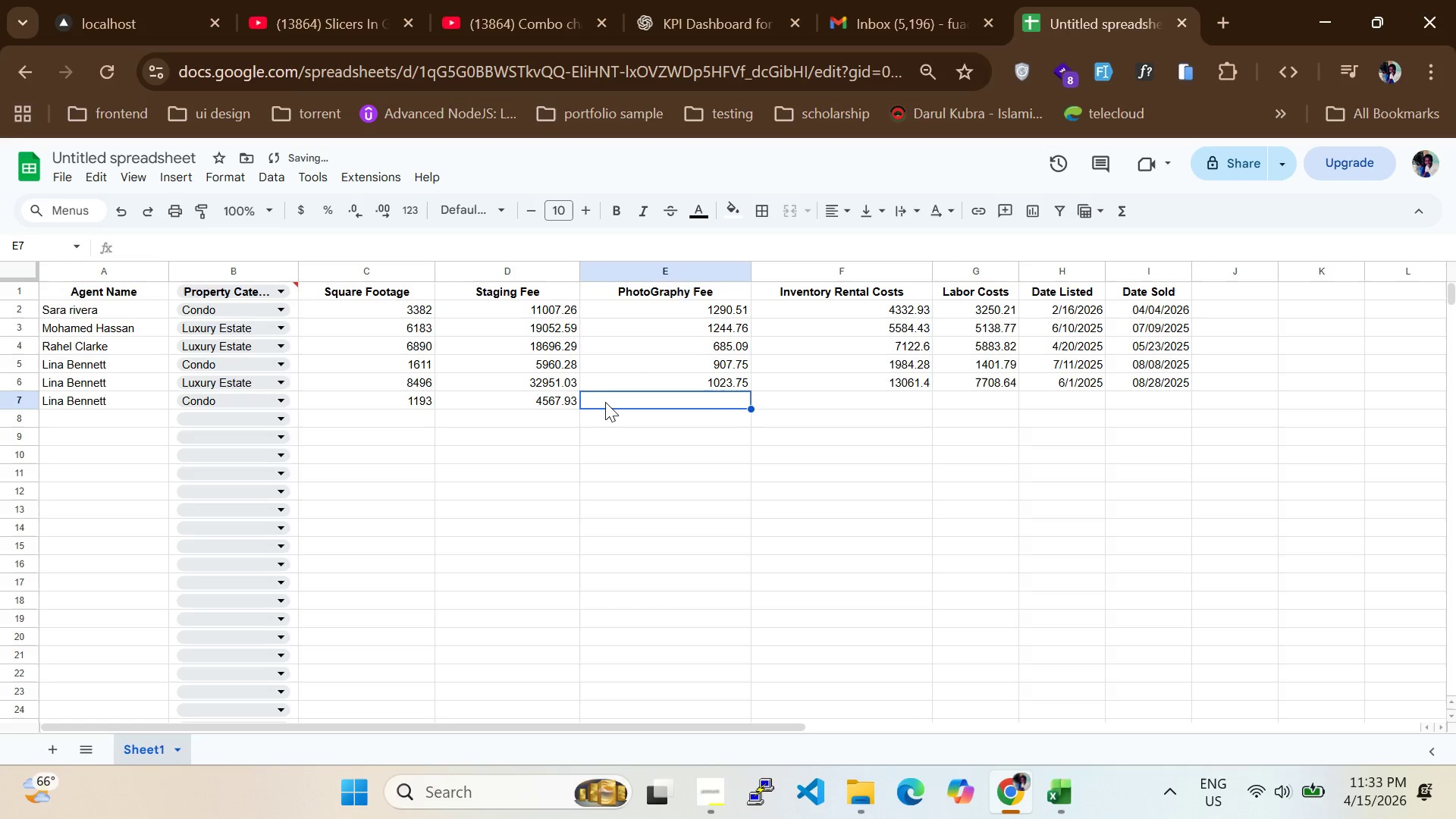 
type(1360.74)
 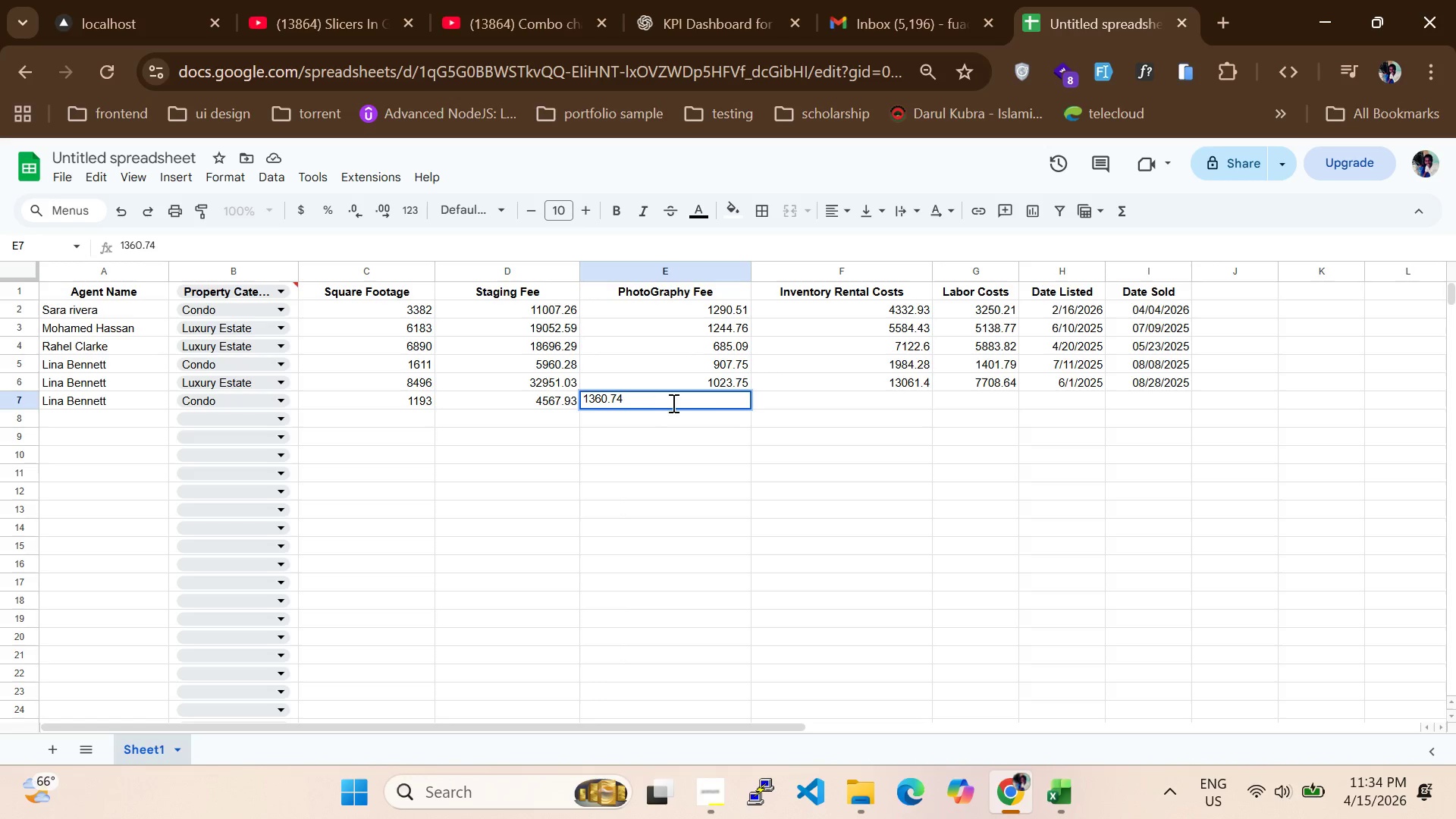 
left_click([786, 406])
 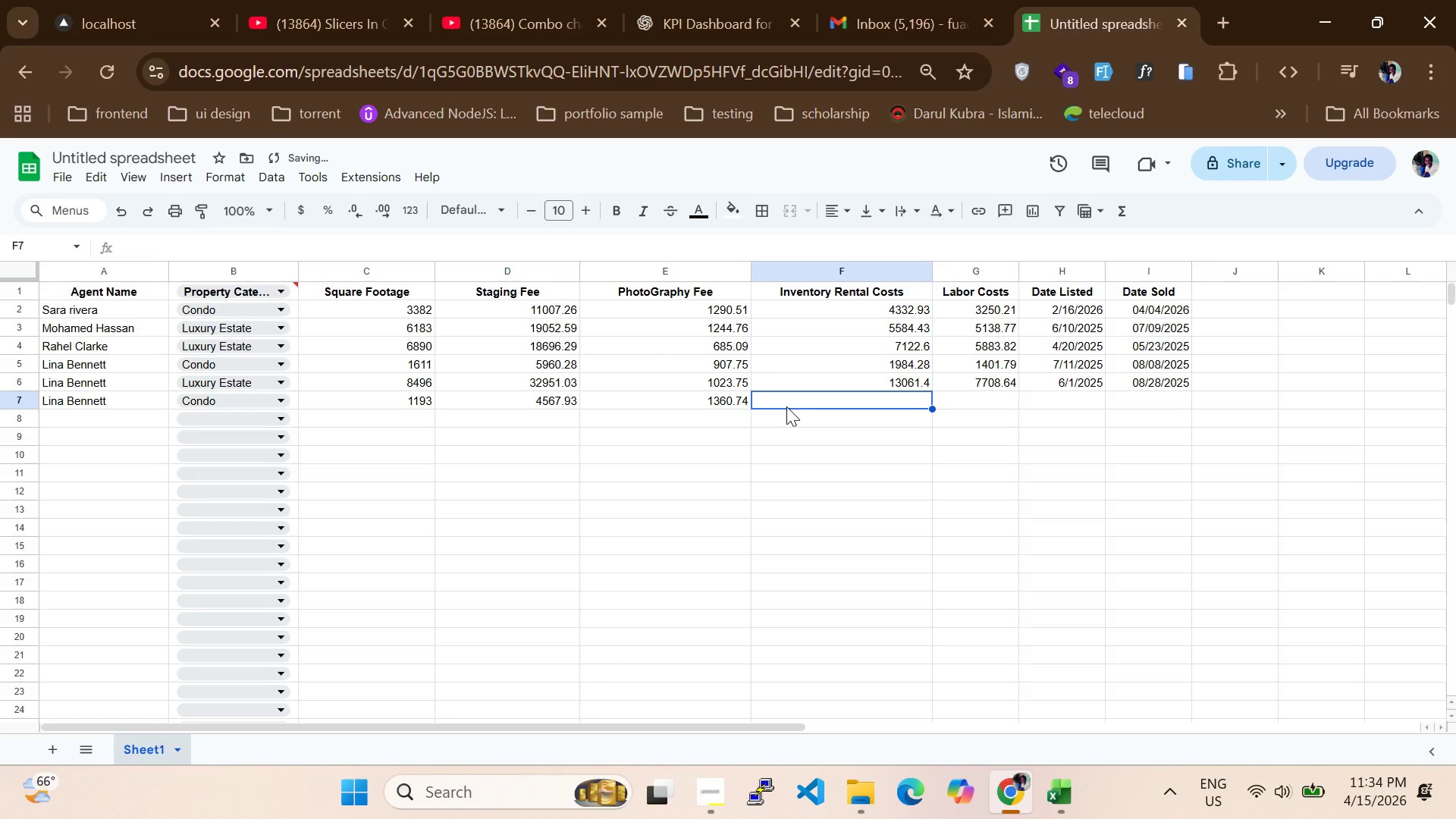 
type(1461.26)
 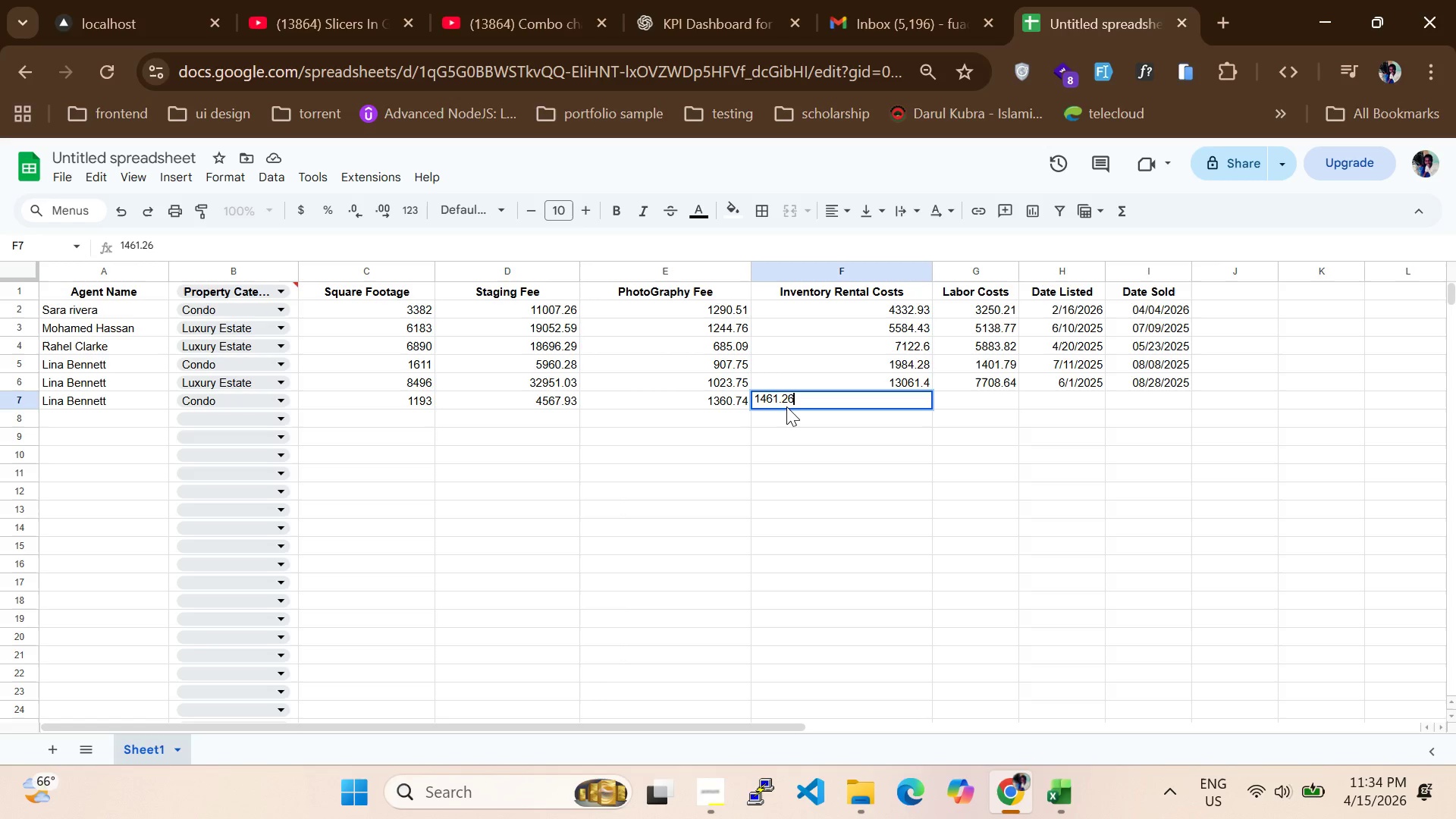 
wait(5.61)
 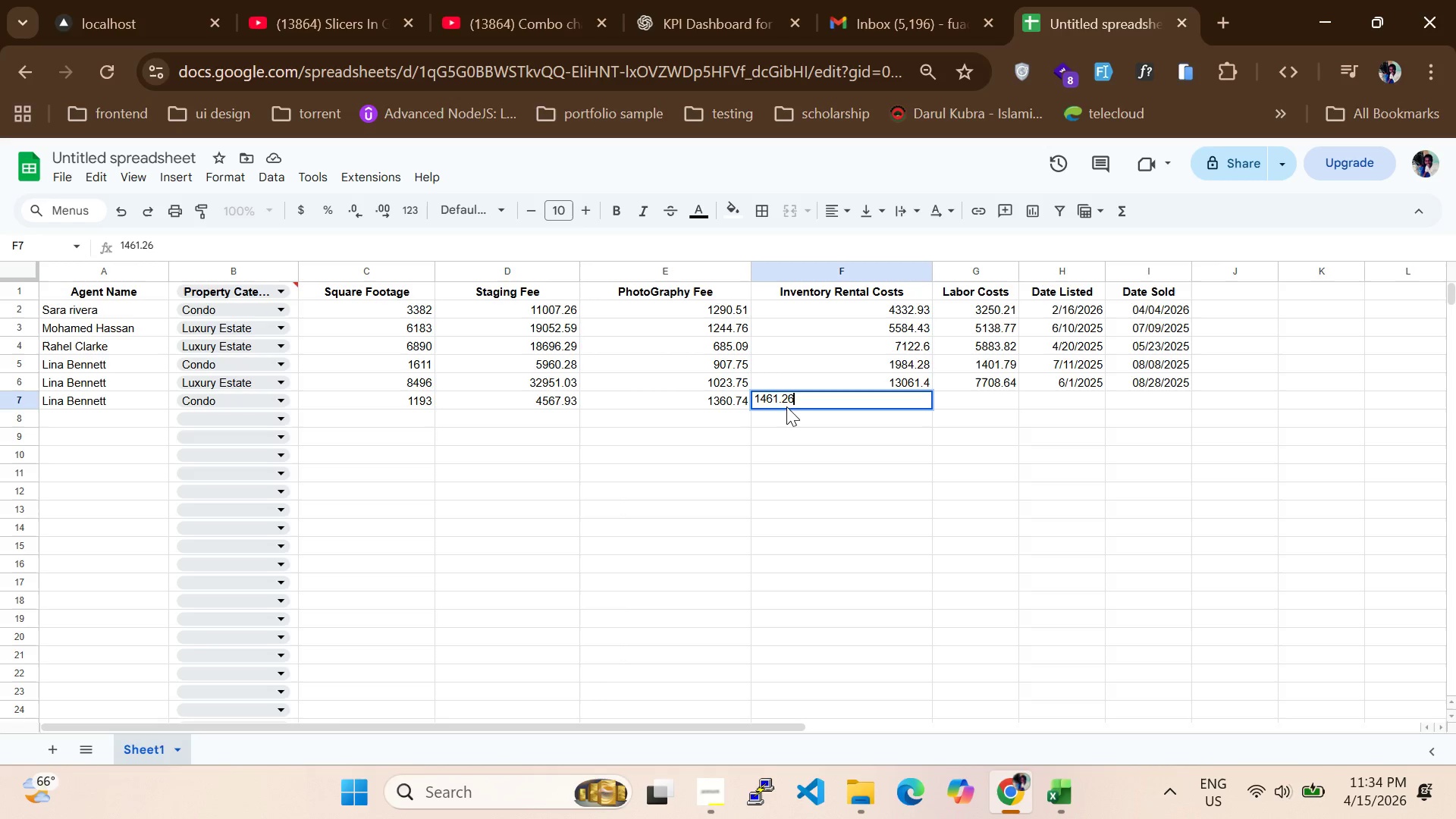 
left_click([989, 403])
 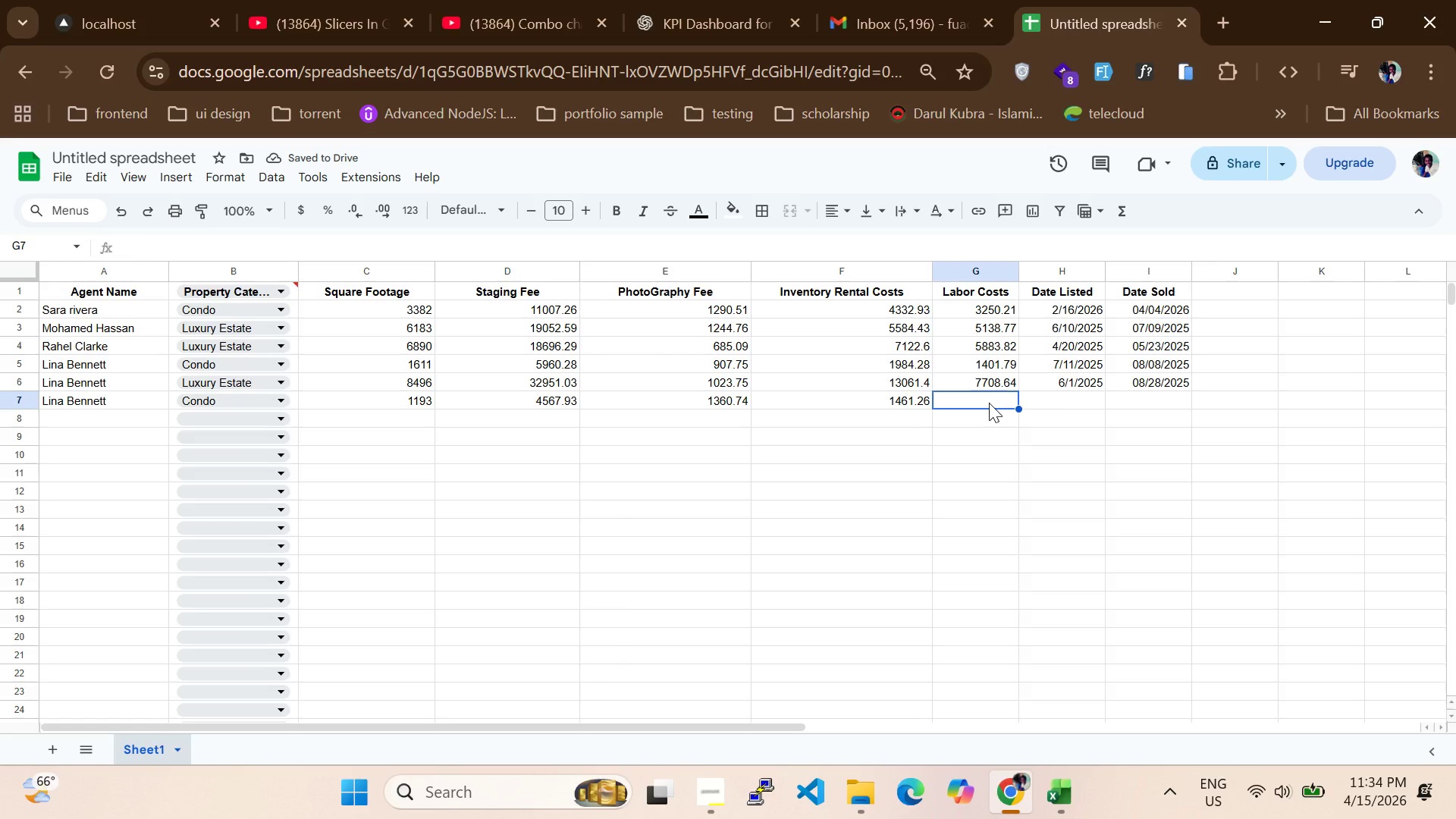 
type(994.73)
 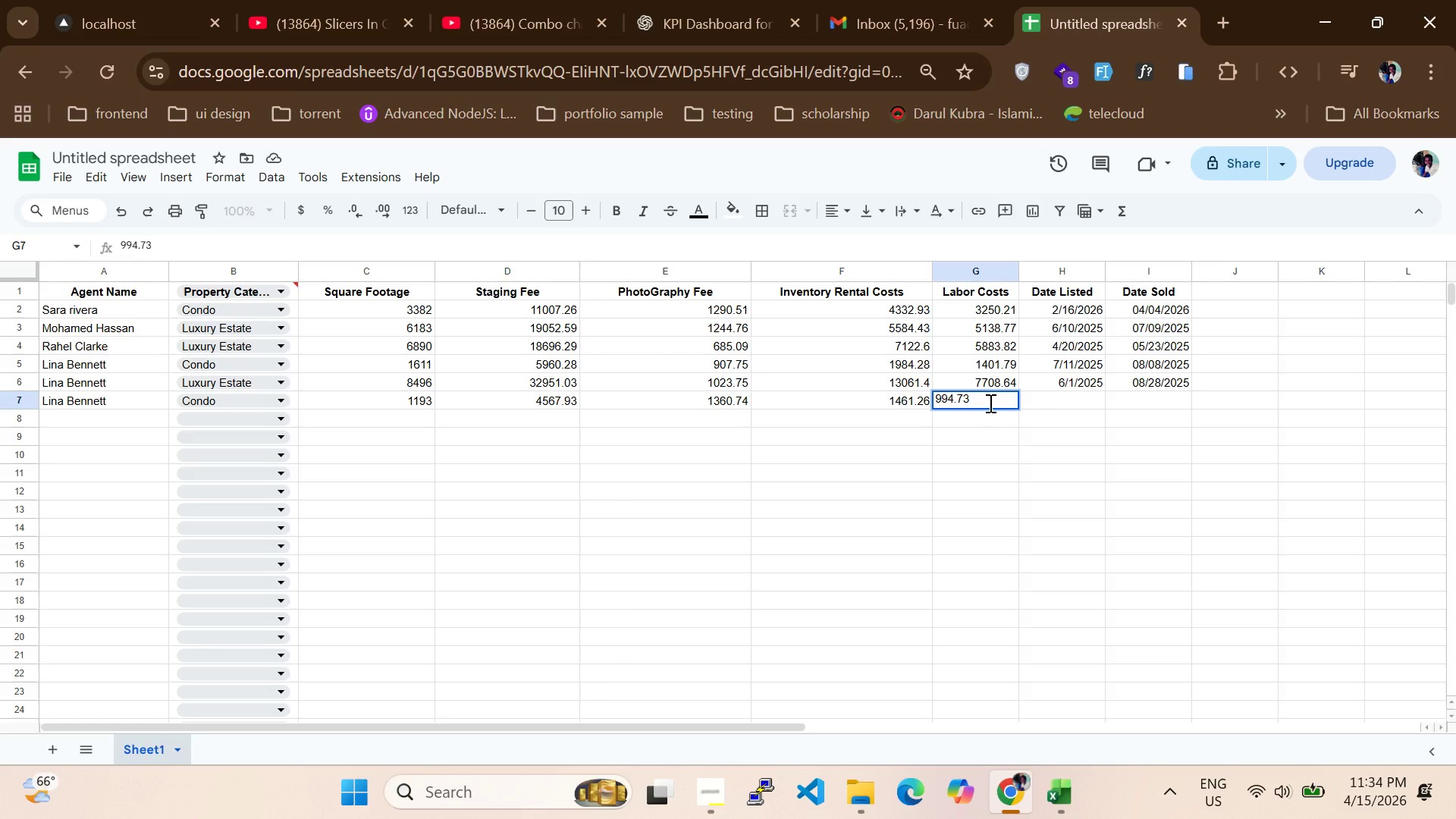 
key(Enter)
 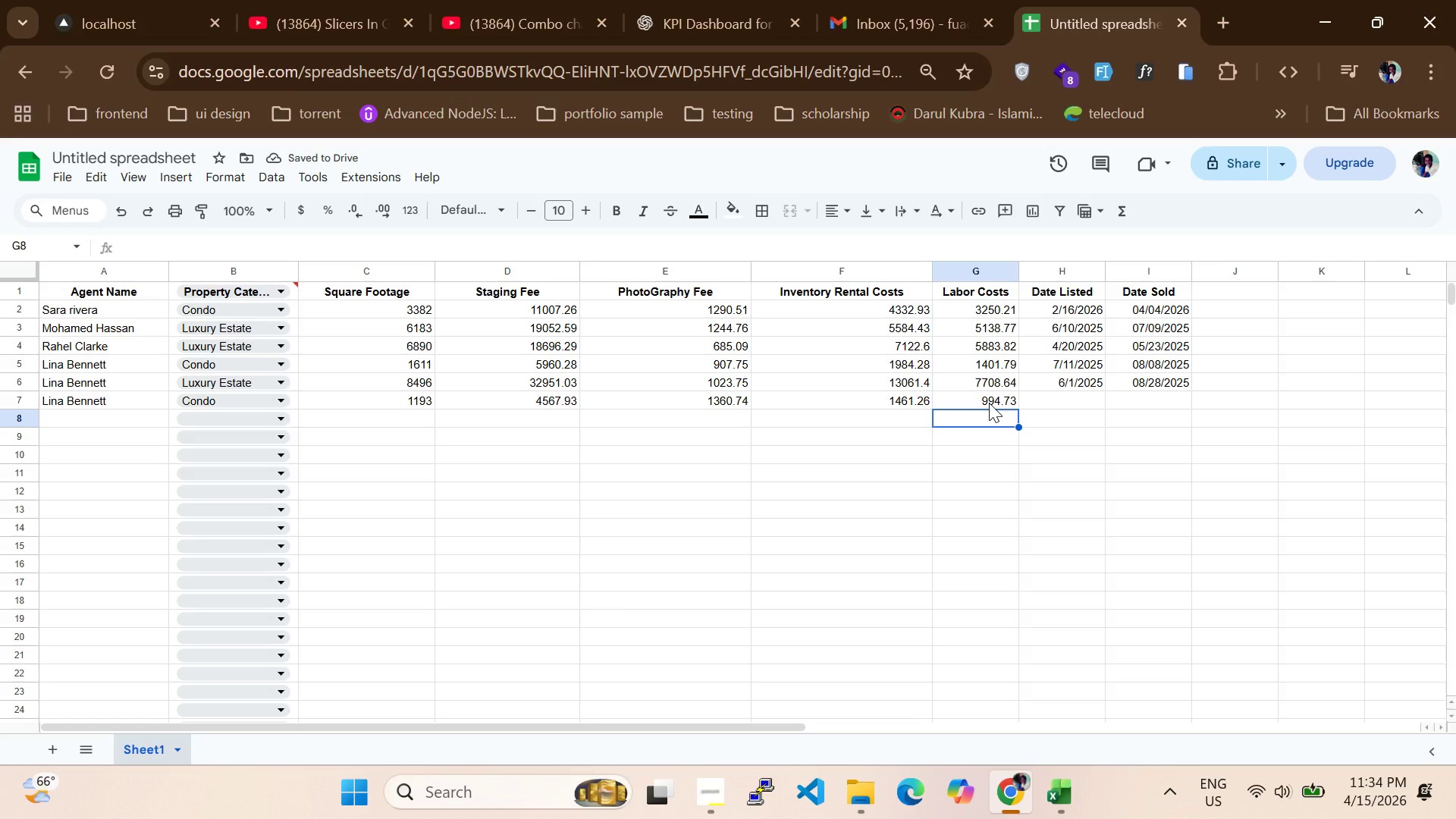 
left_click([1046, 397])
 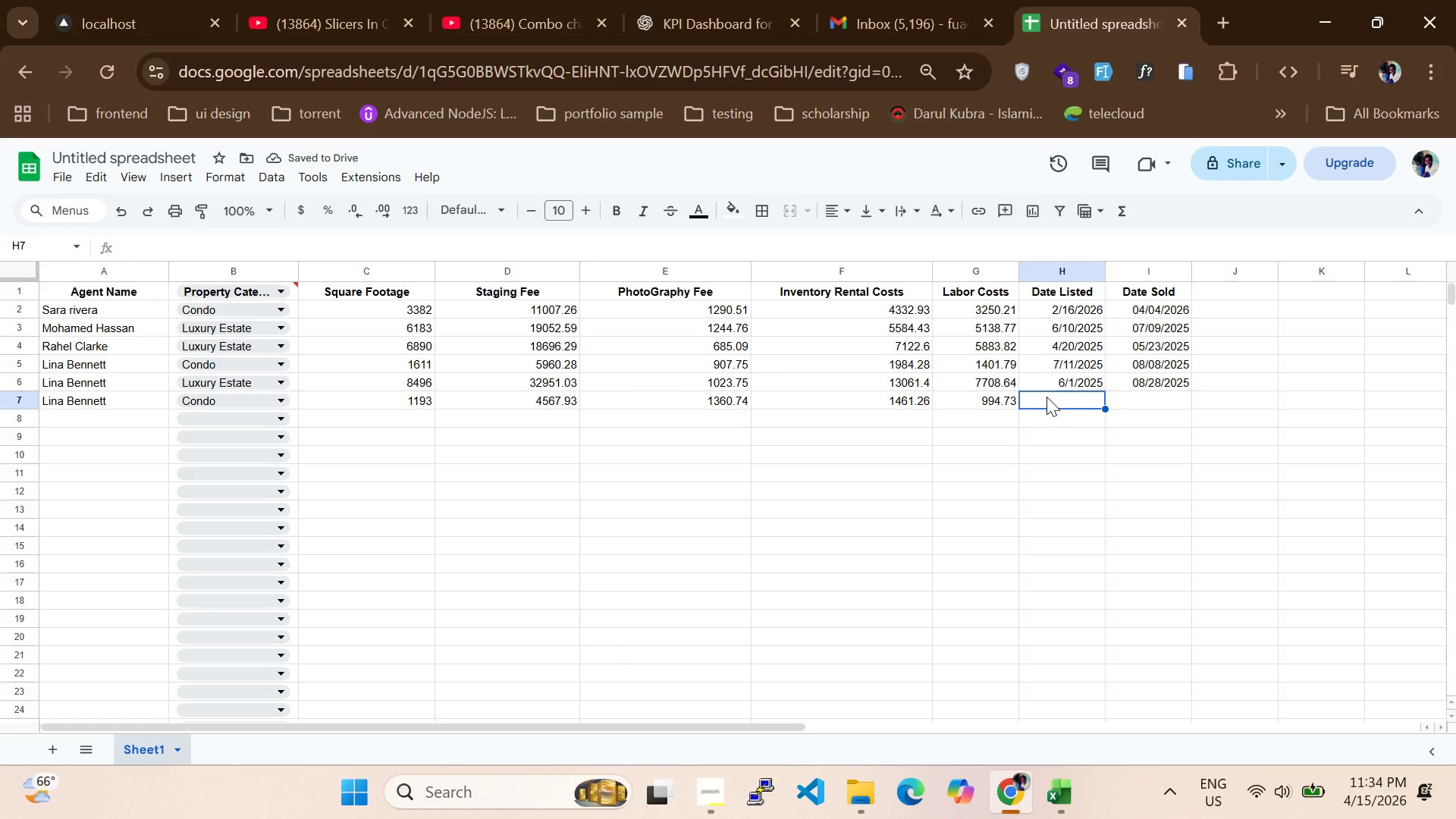 
type(1/10/2026)
 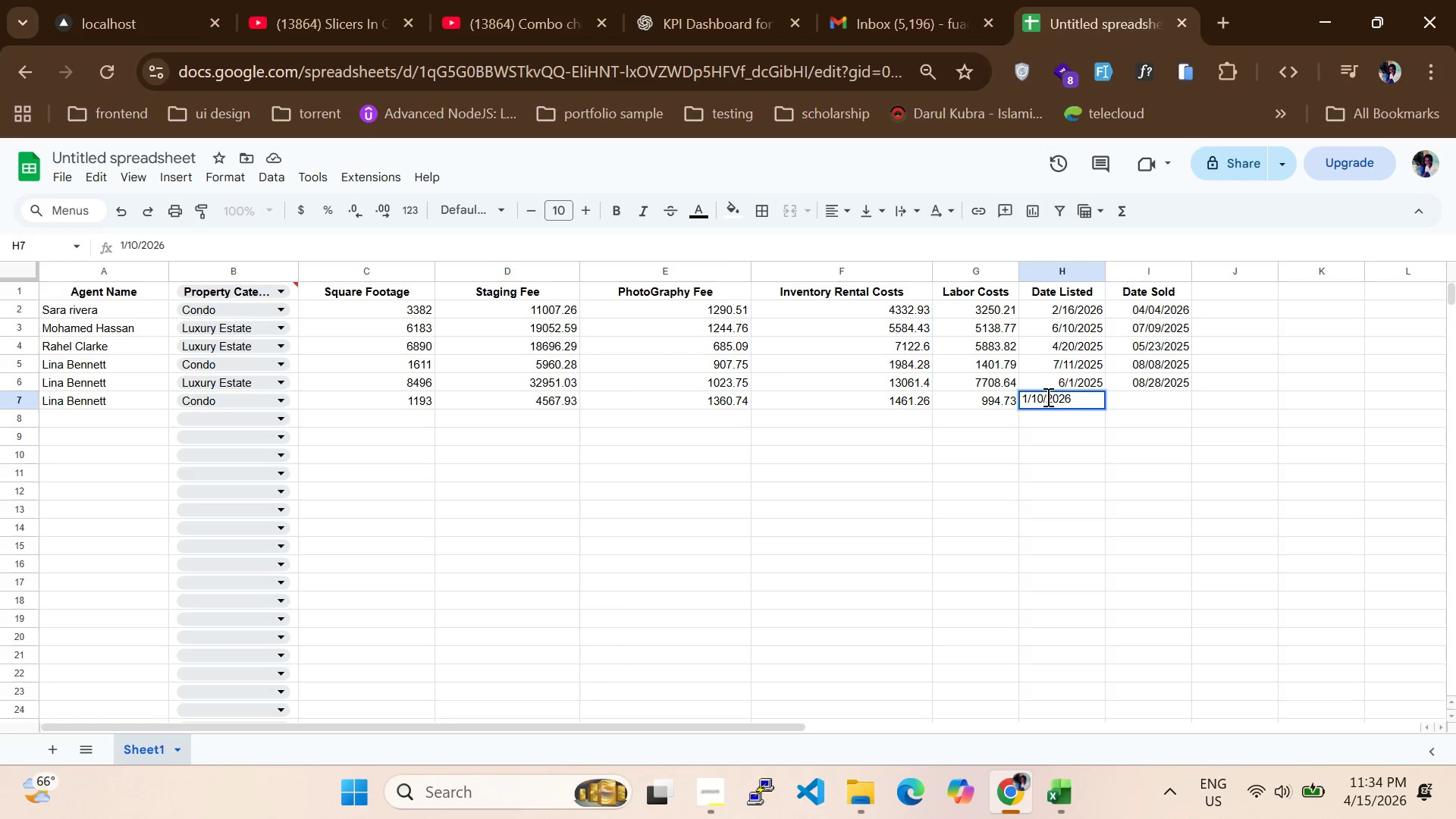 
key(Enter)
 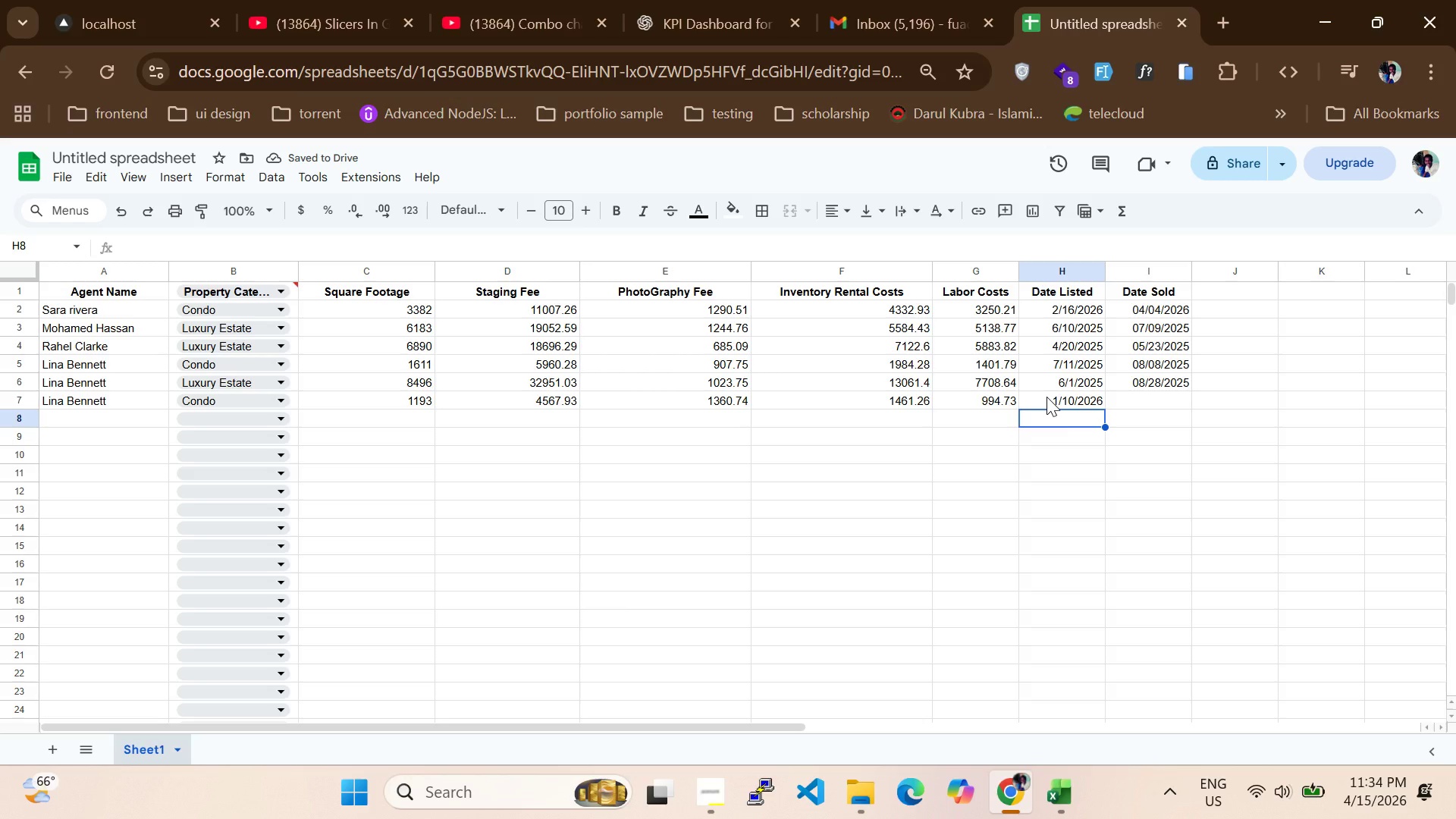 
left_click([1125, 393])
 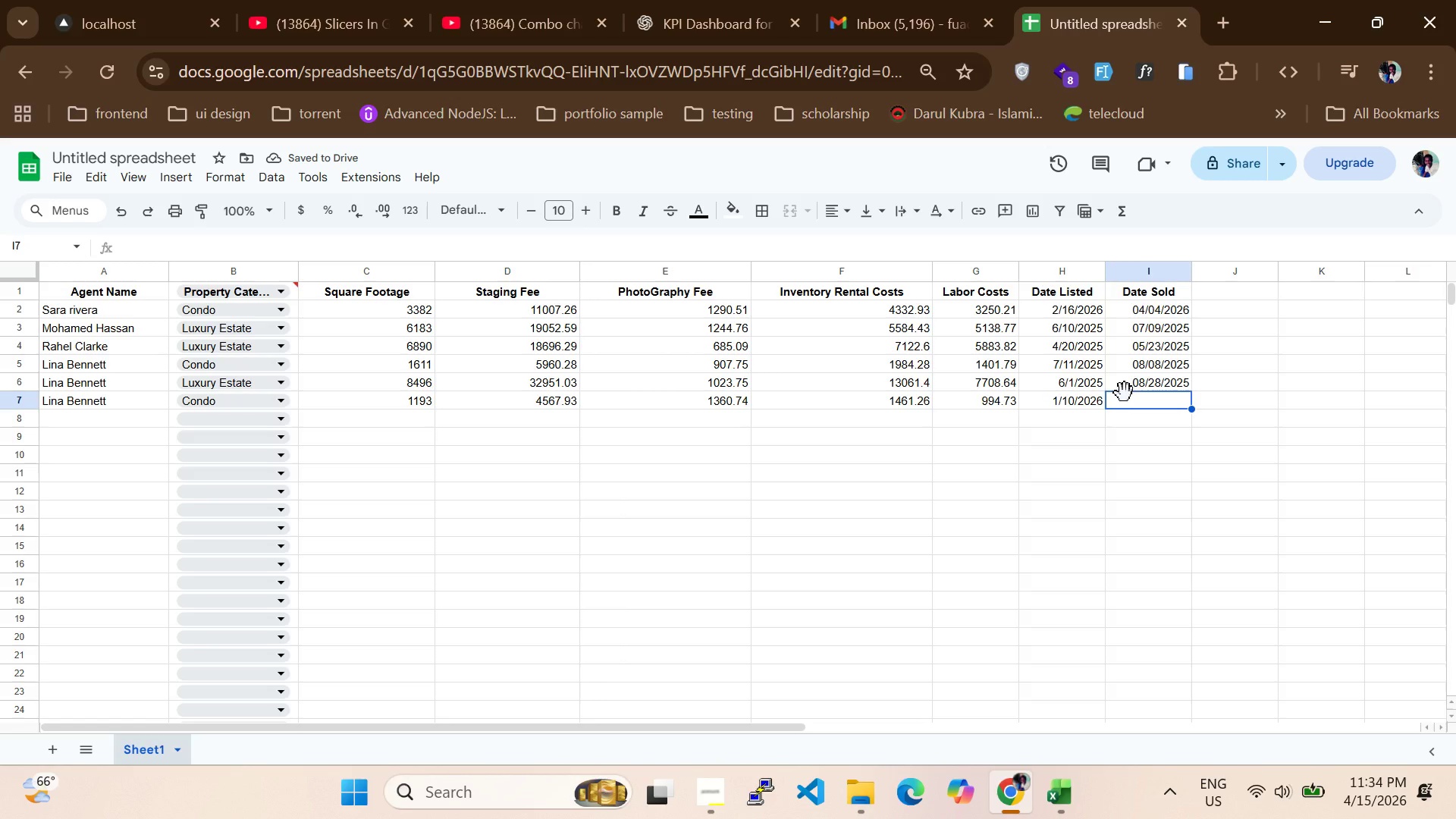 
type(22/)
 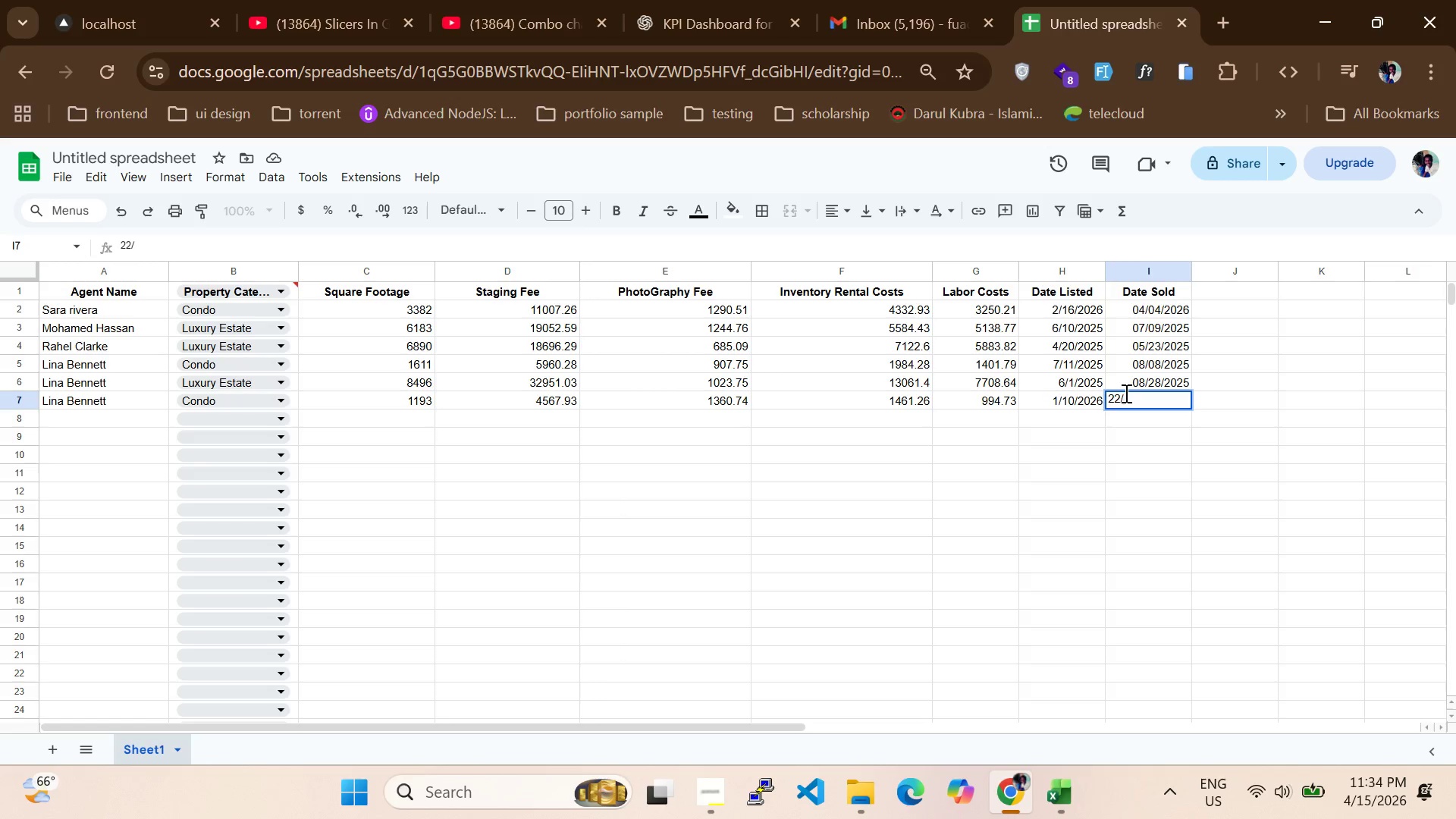 
key(Backspace)
key(Backspace)
key(Backspace)
type(1/22/2026)
 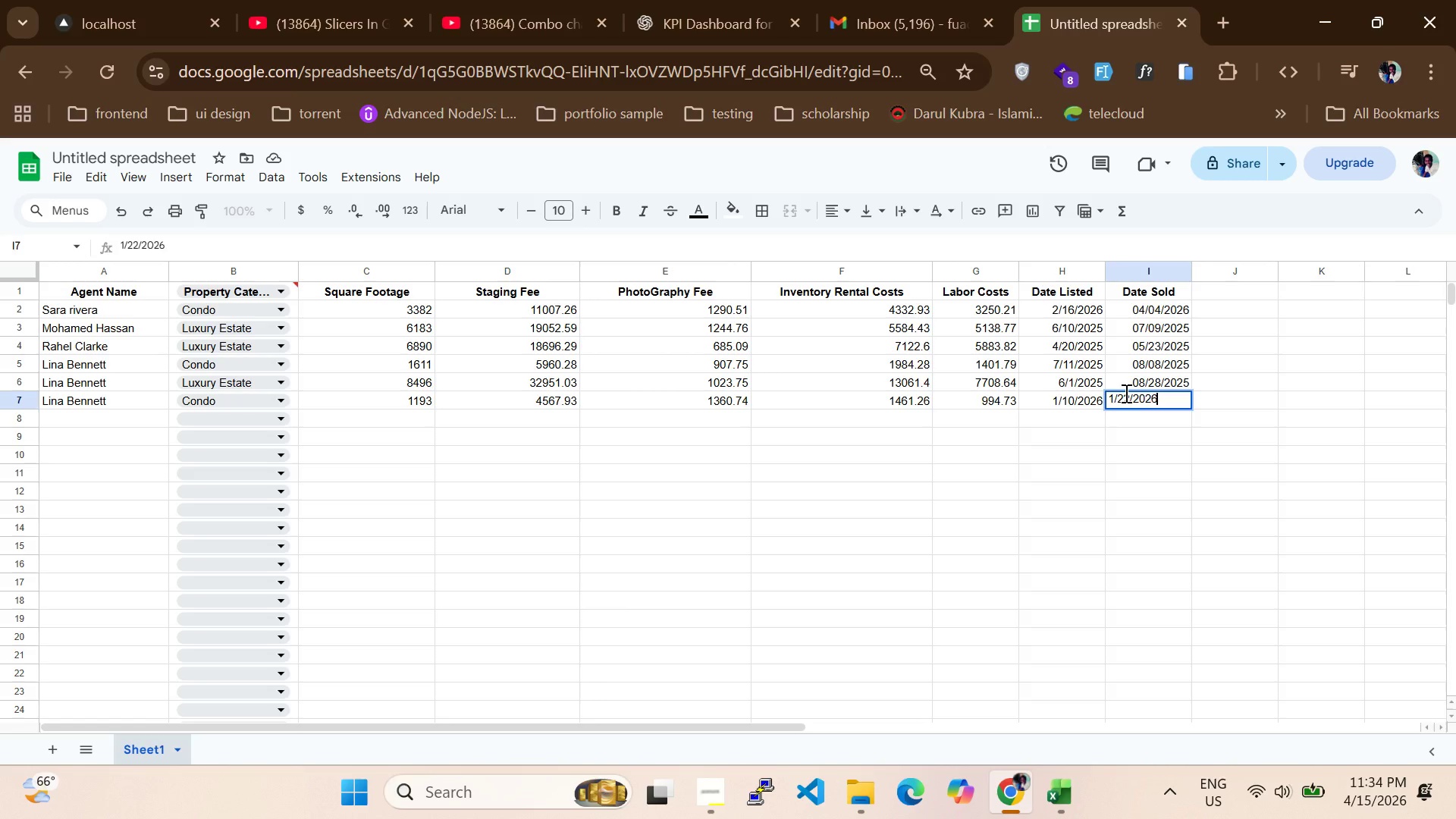 
key(Enter)
 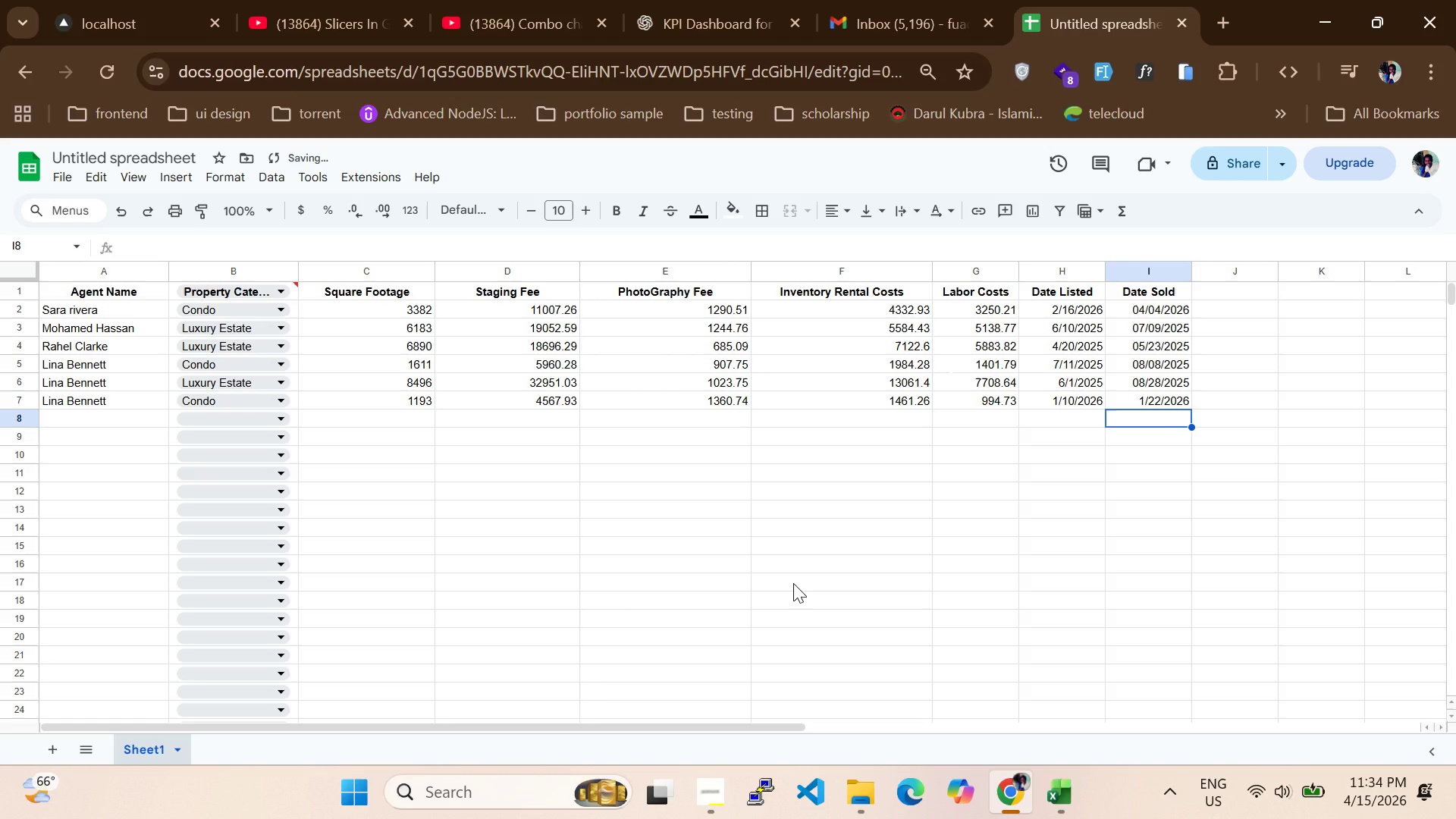 
scroll: coordinate [793, 583], scroll_direction: up, amount: 15.0
 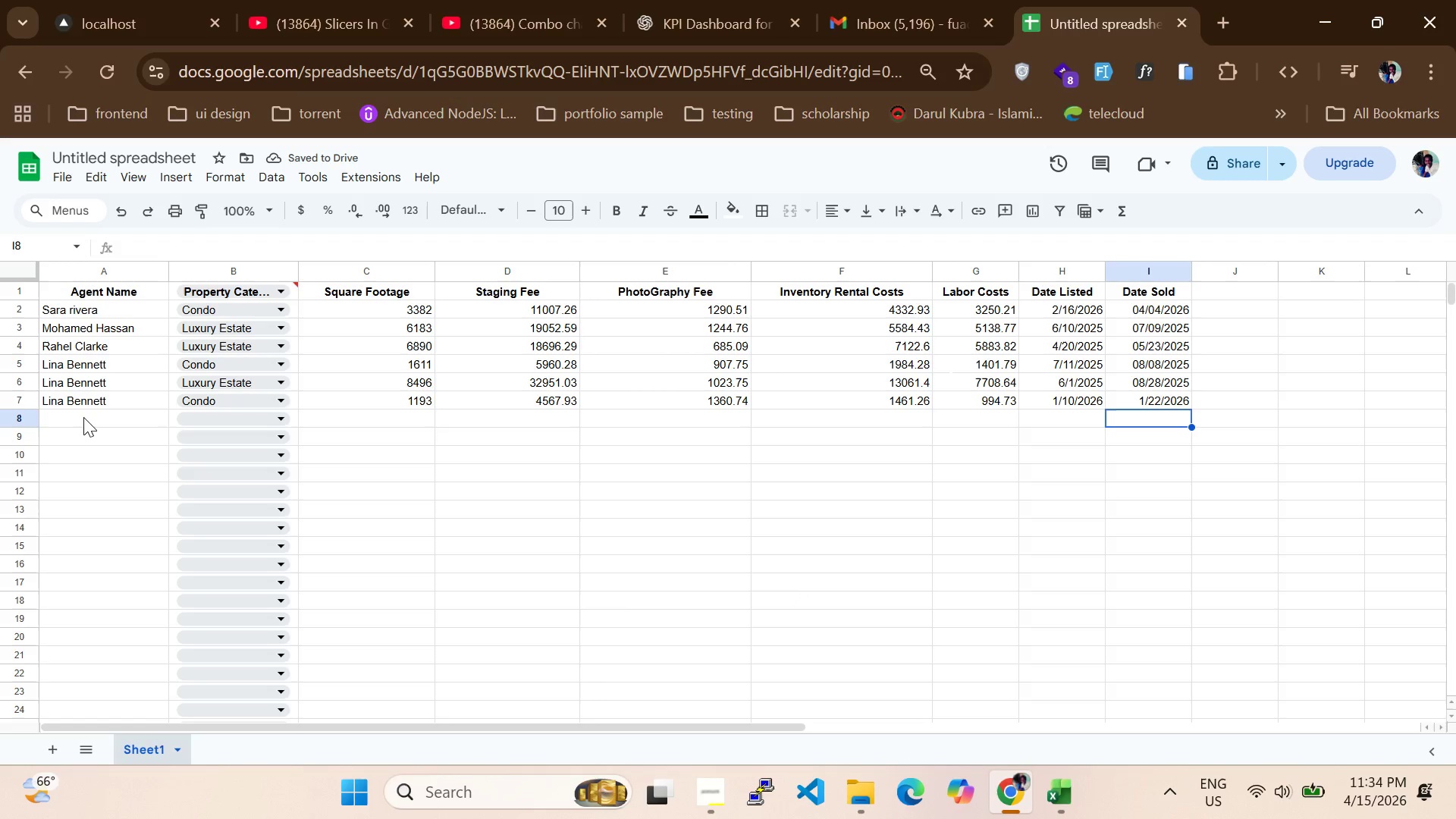 
left_click([85, 419])
 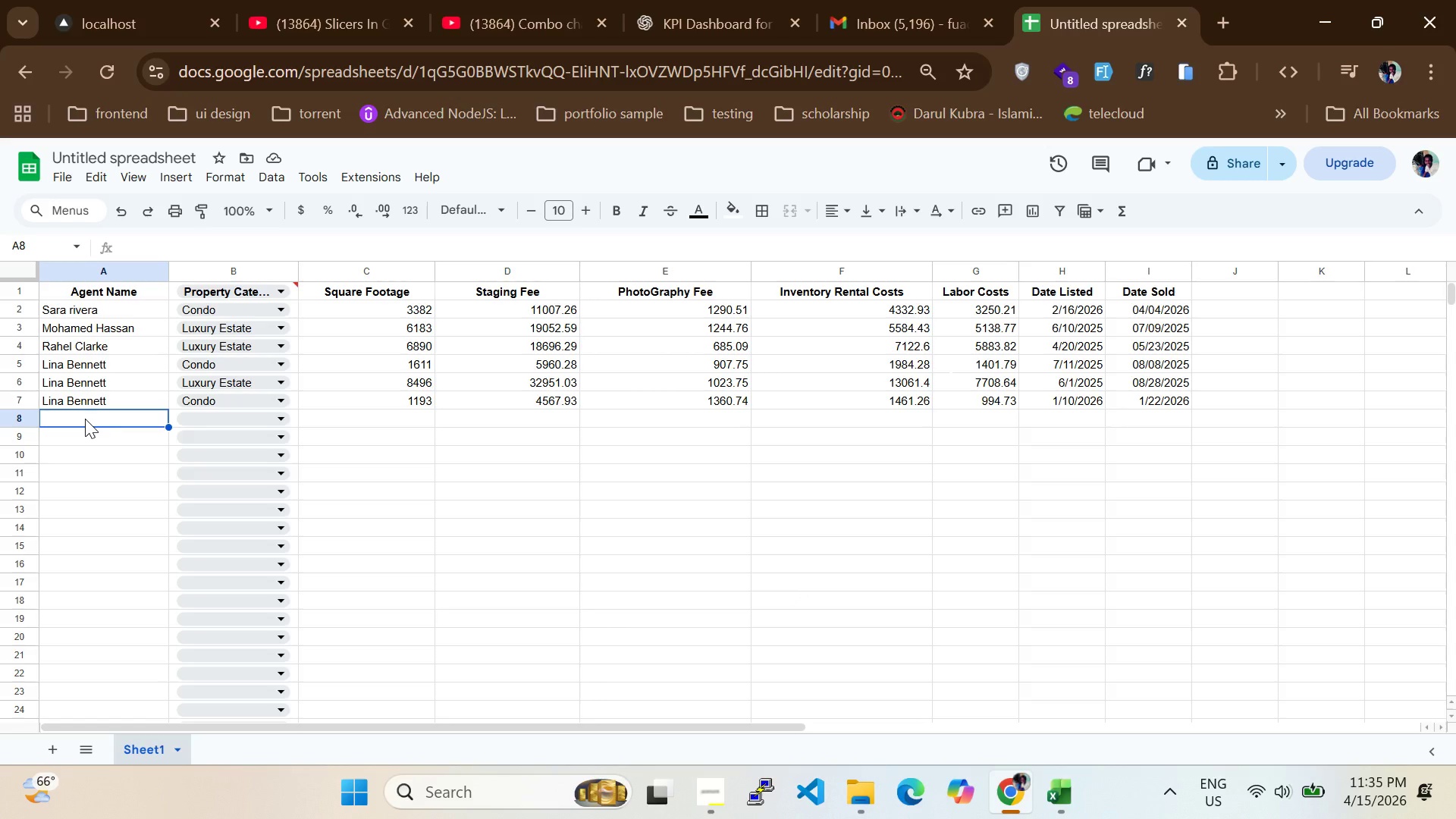 
wait(8.27)
 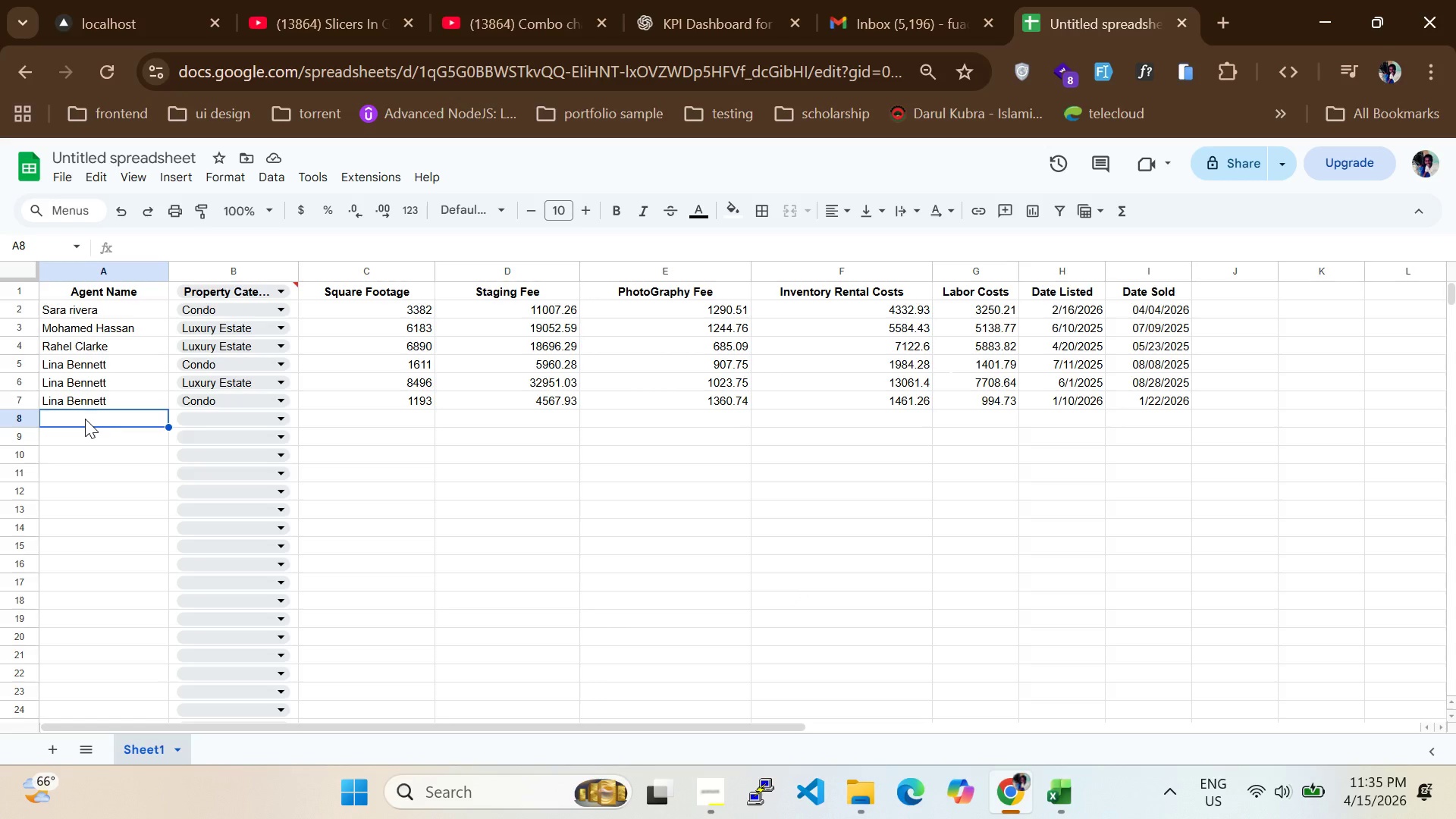 
key(CapsLock)
 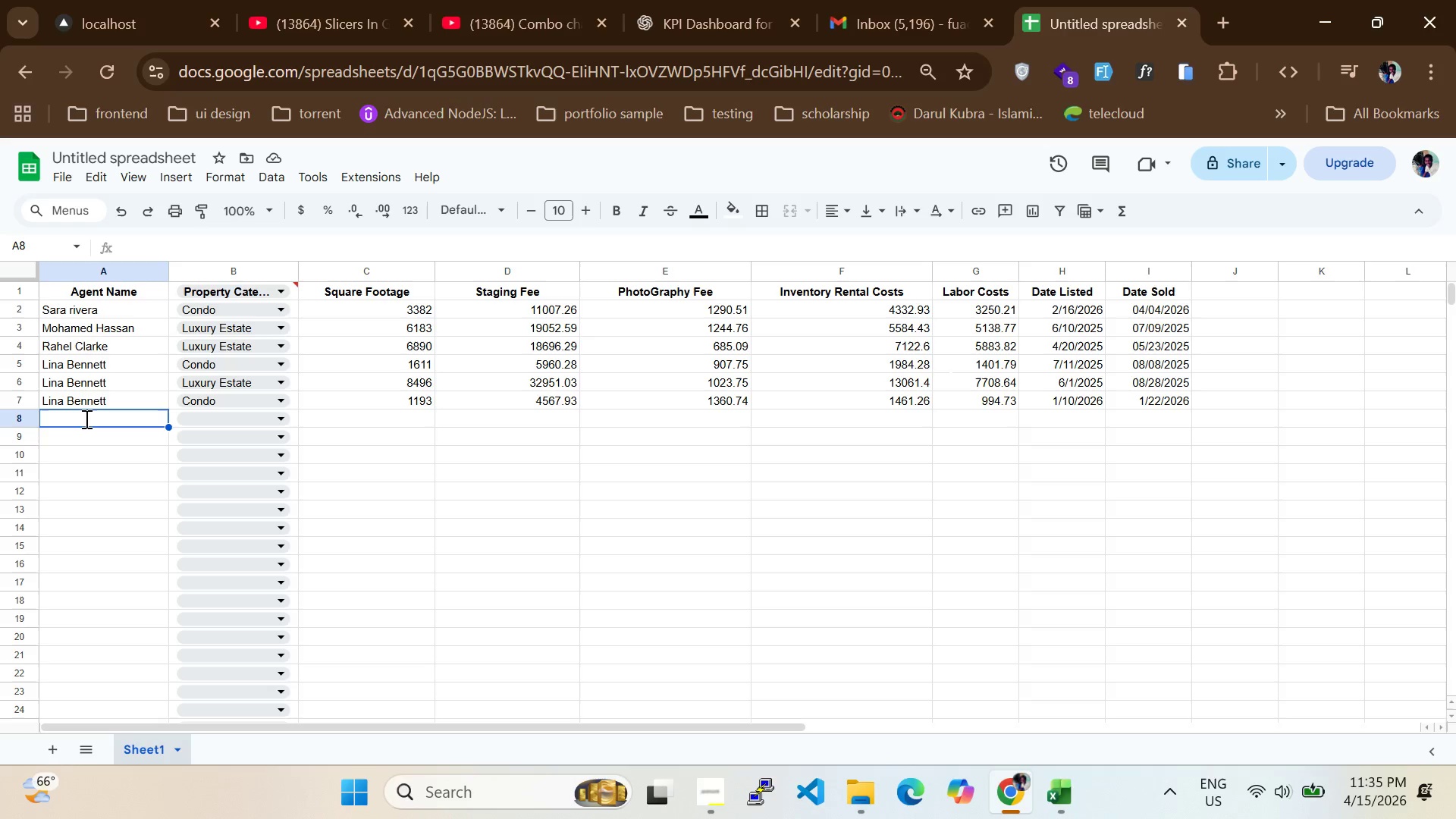 
key(M)
 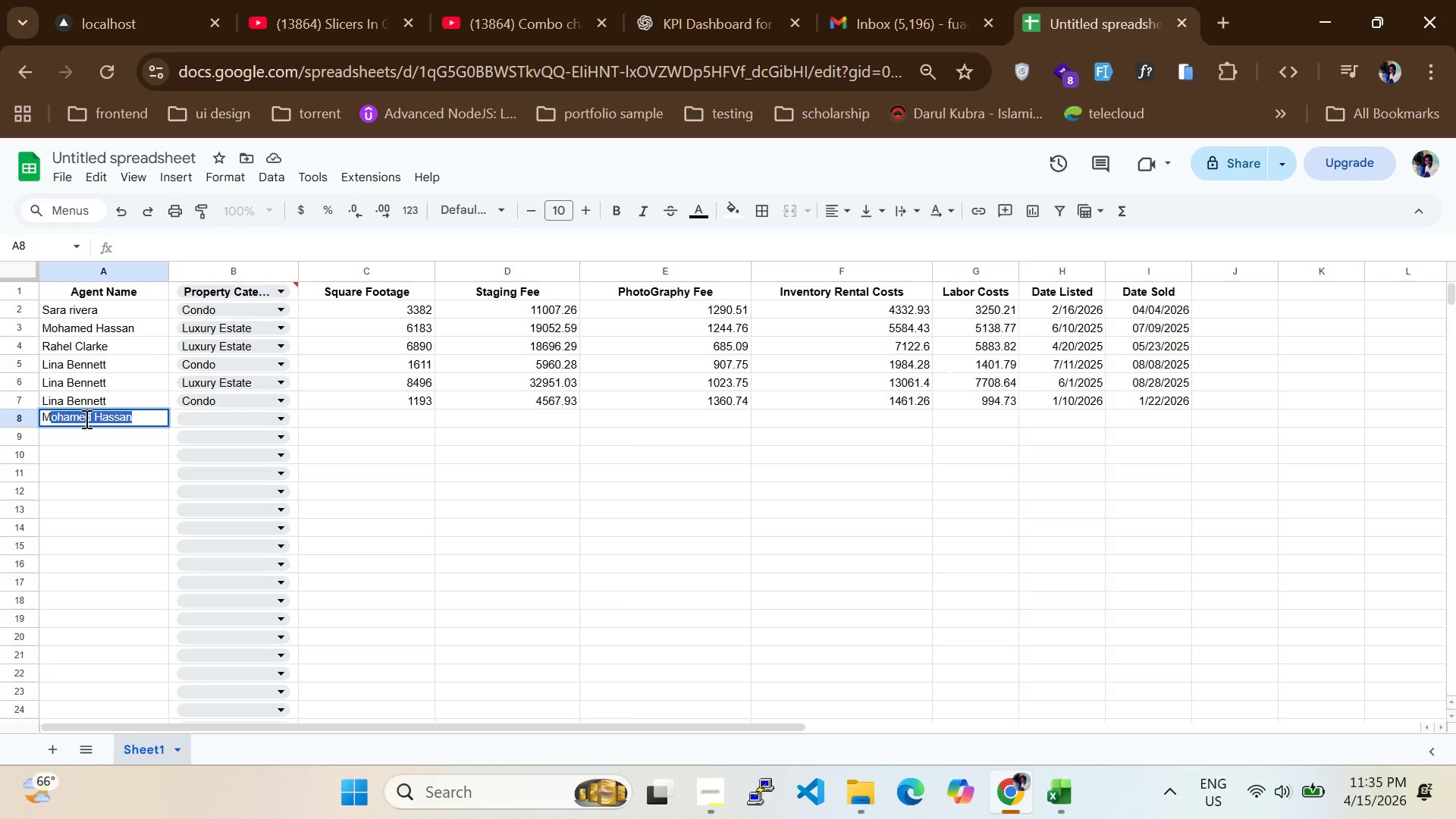 
key(CapsLock)
 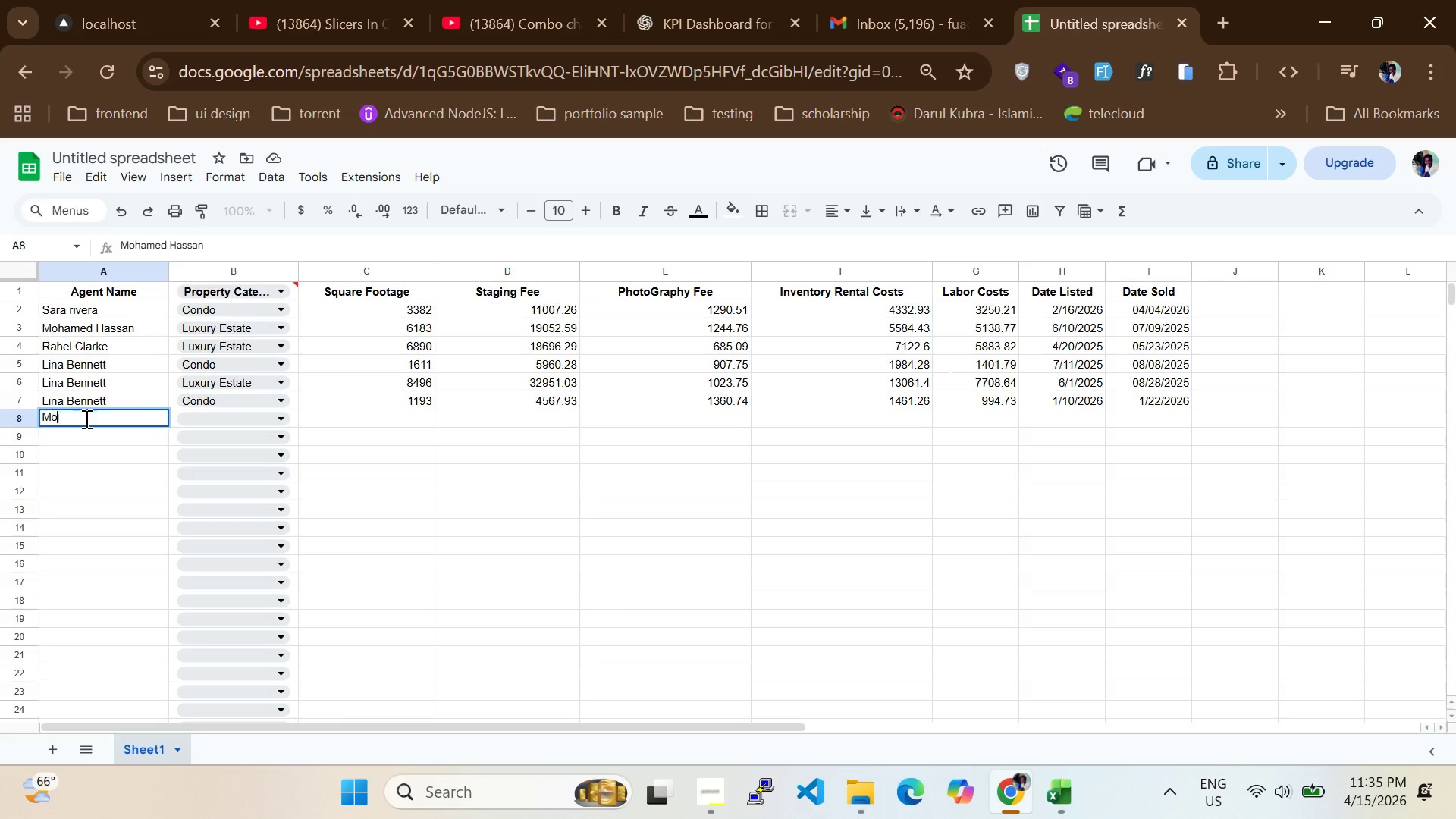 
key(O)
 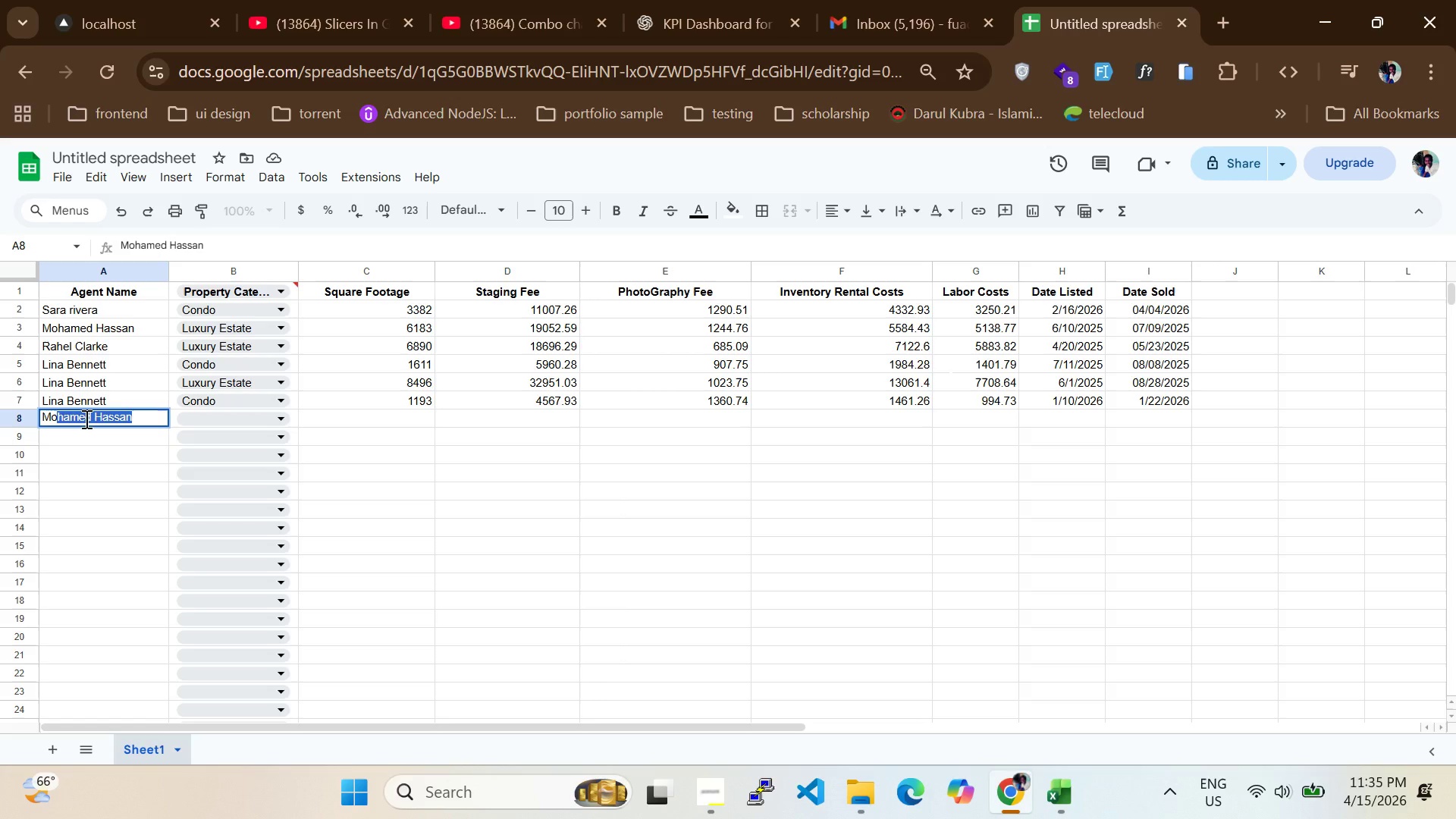 
key(Tab)
 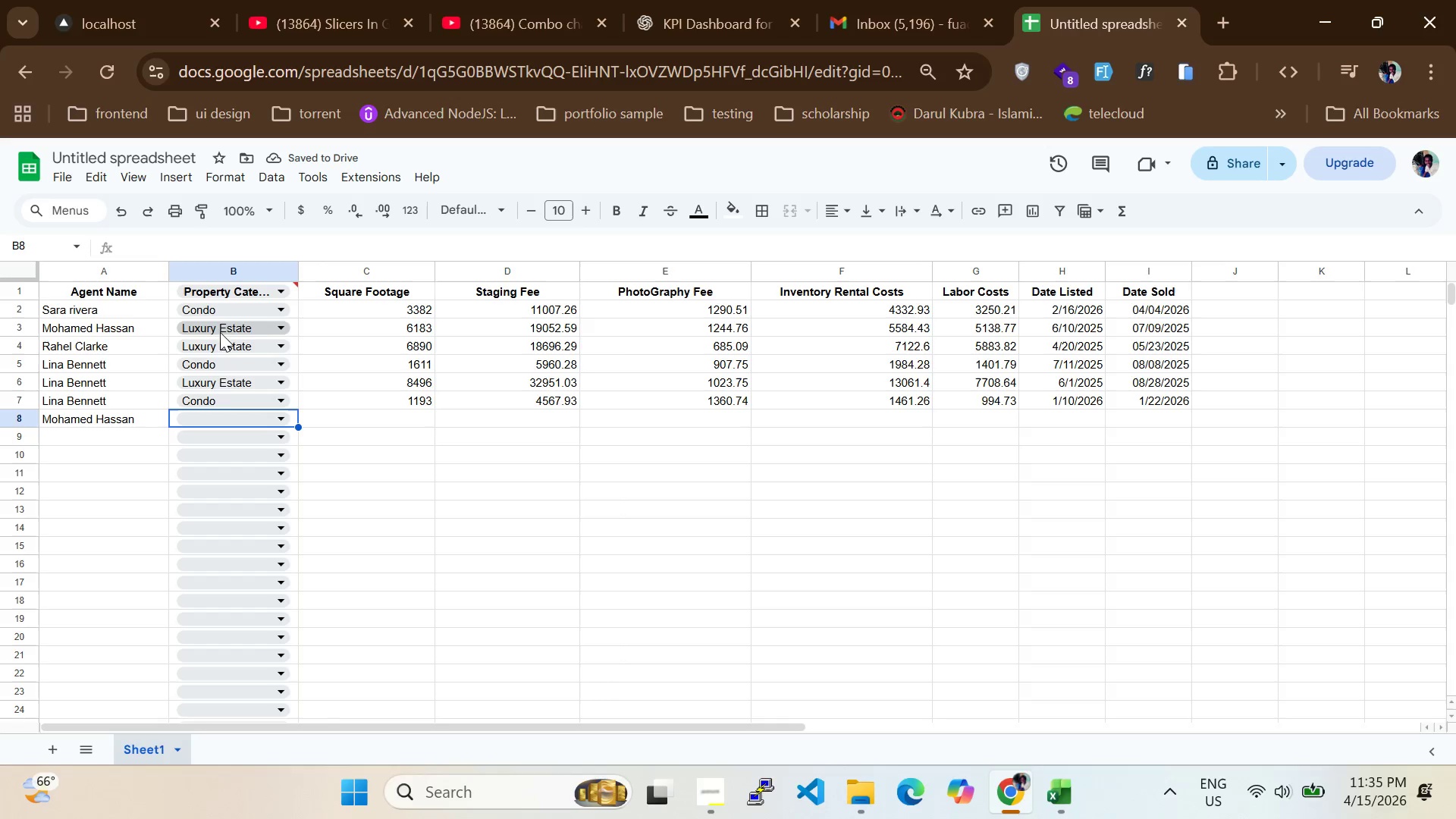 
left_click([221, 419])
 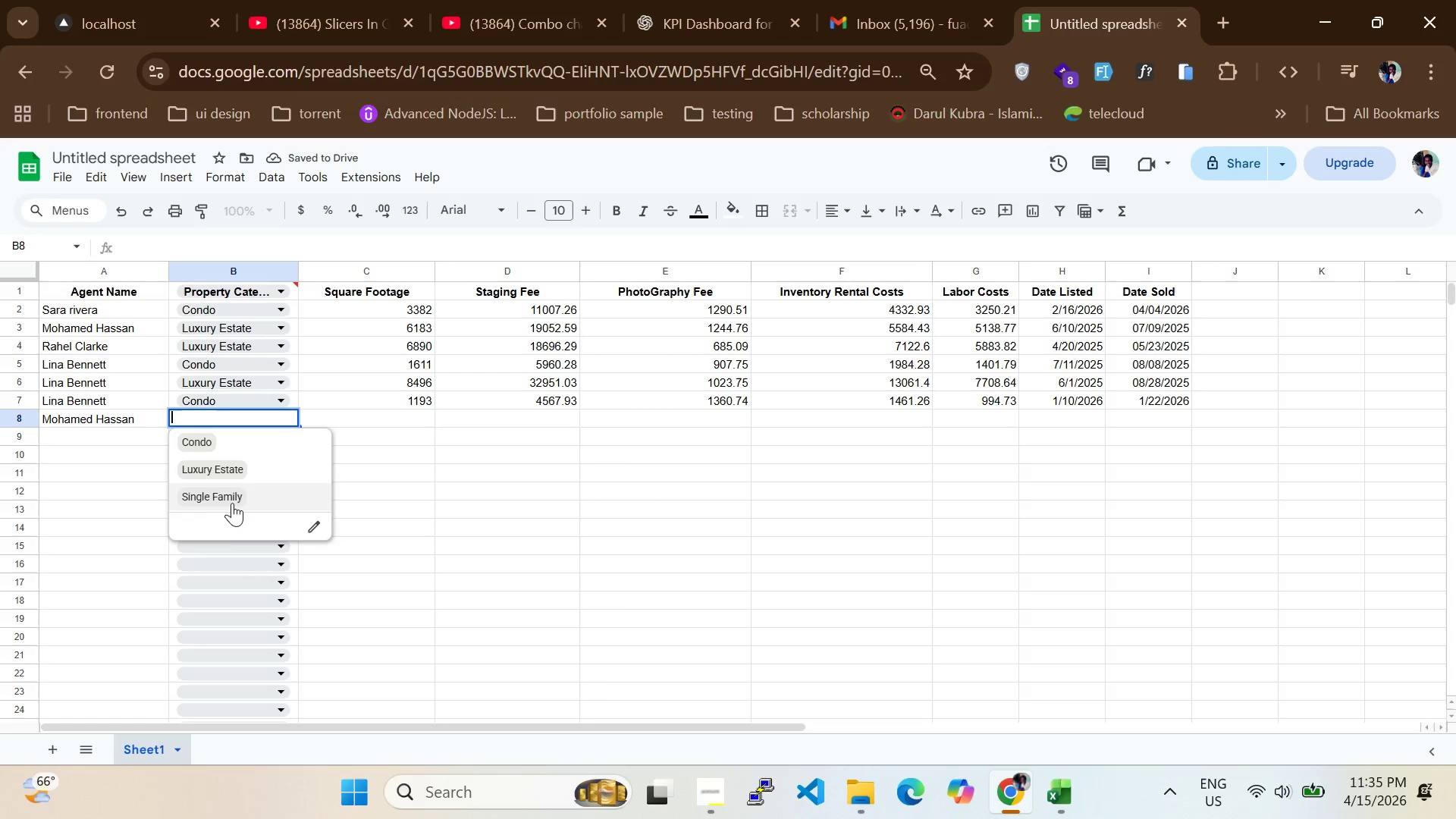 
left_click([232, 498])
 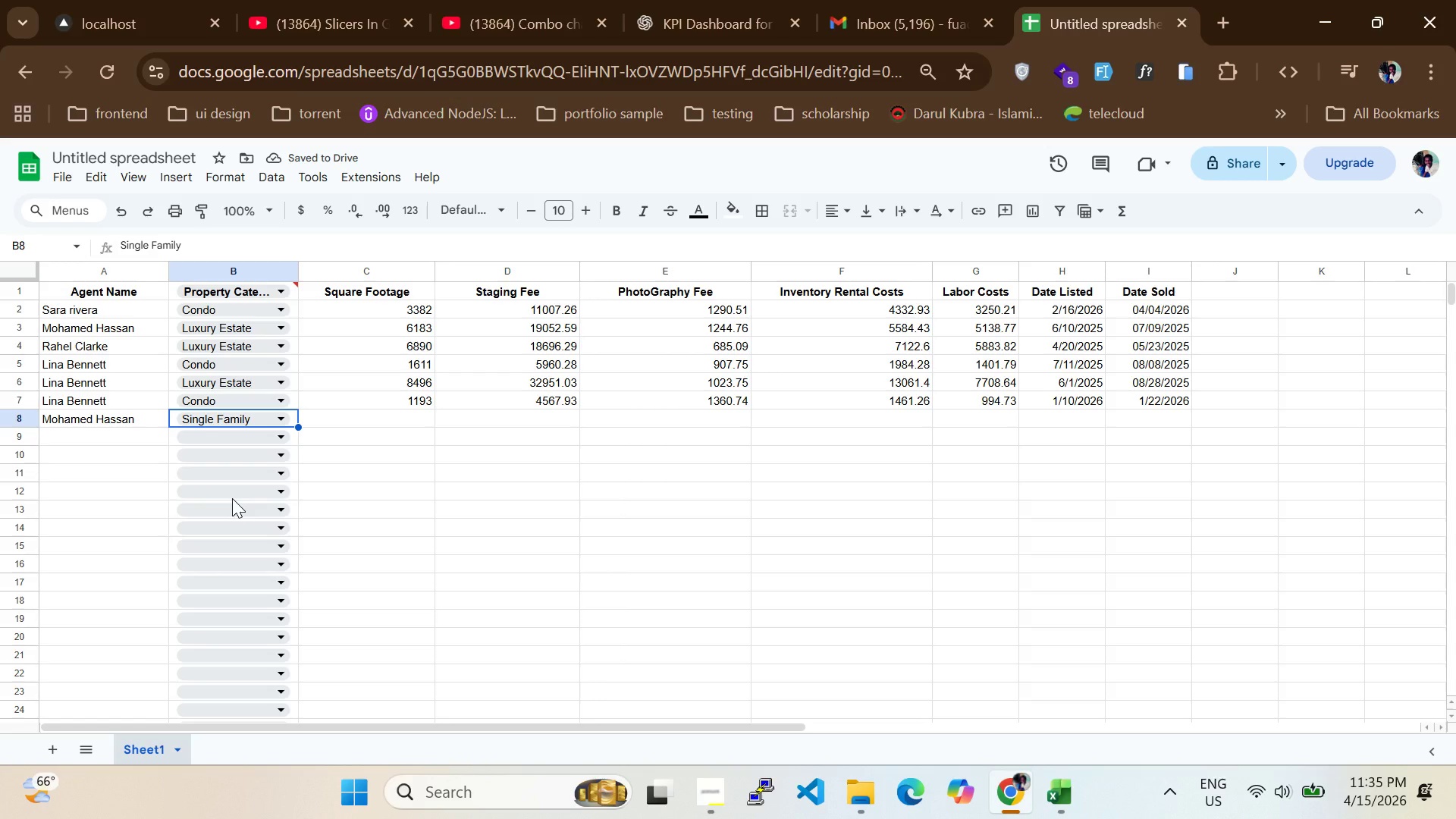 
wait(5.78)
 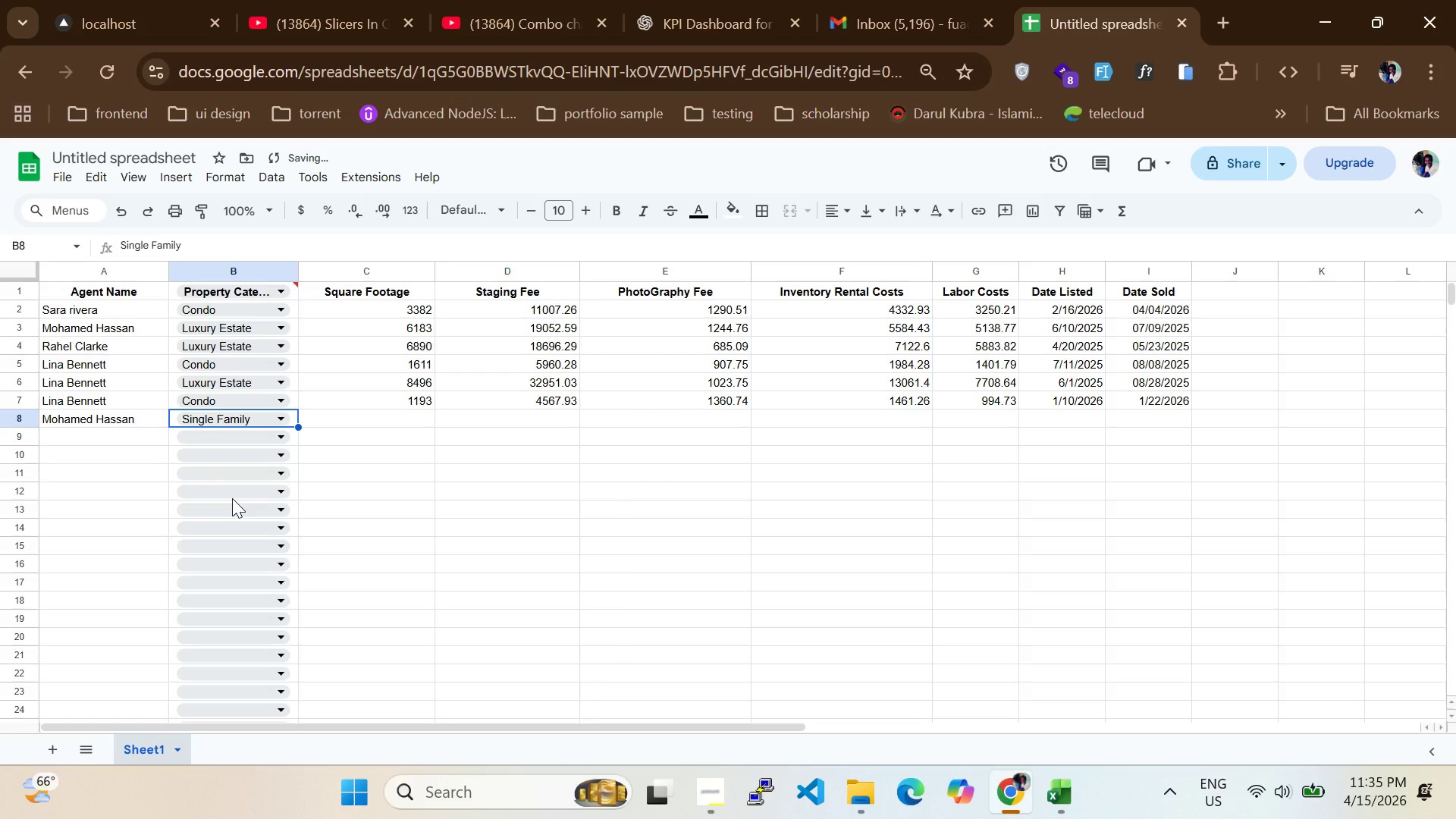 
left_click([338, 422])
 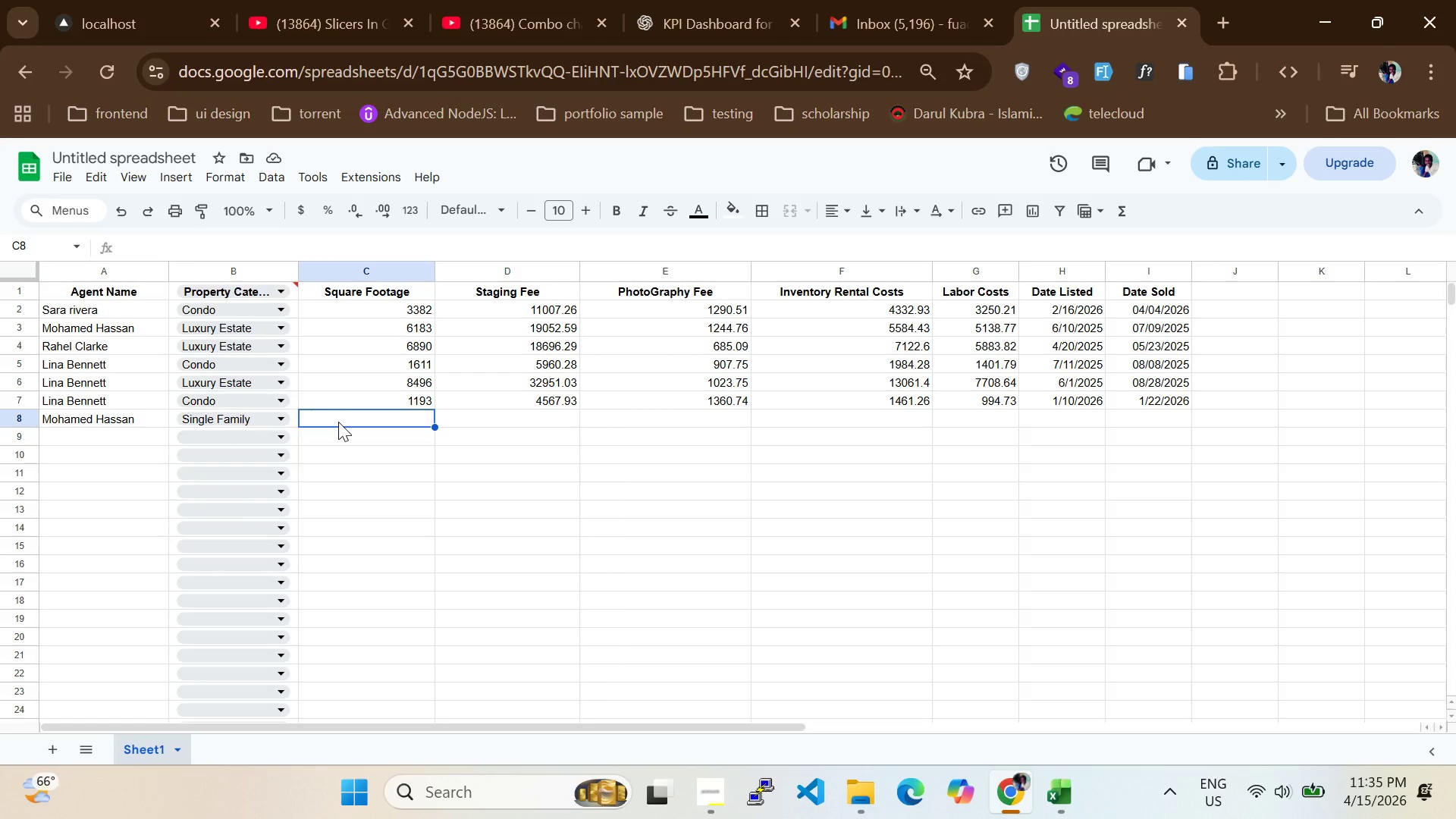 
type(4752)
 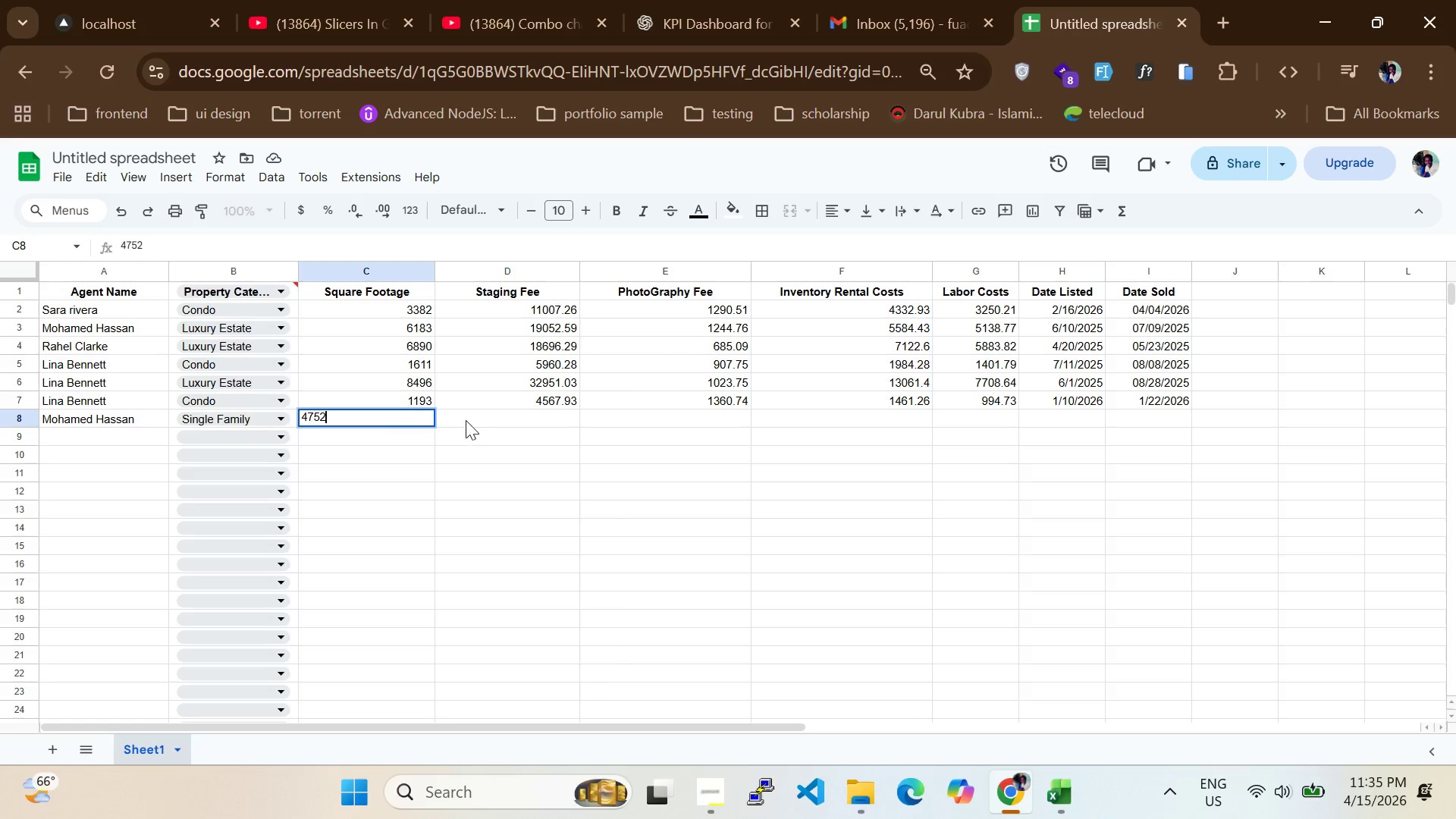 
left_click([469, 417])
 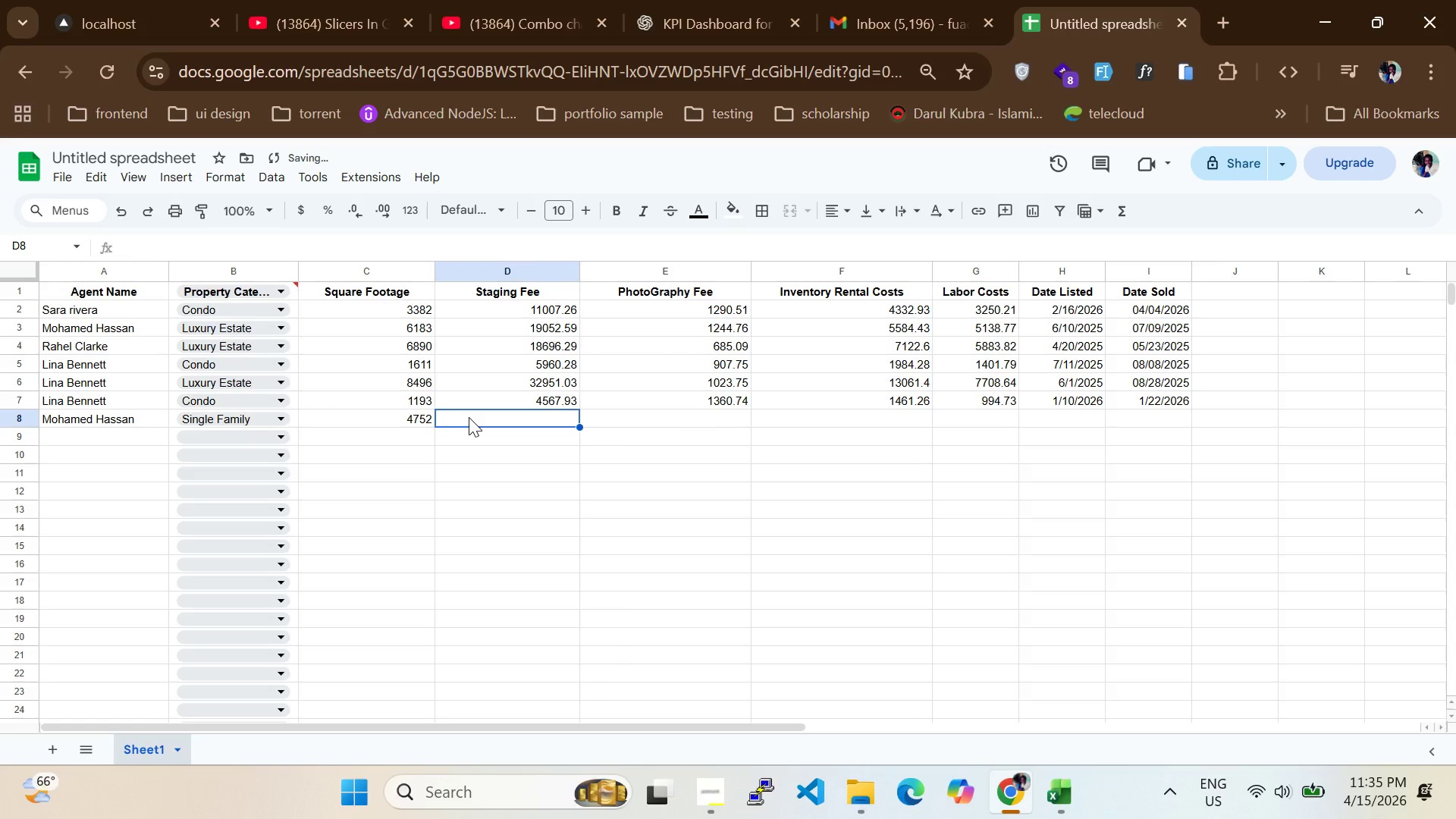 
type(16965.8)
 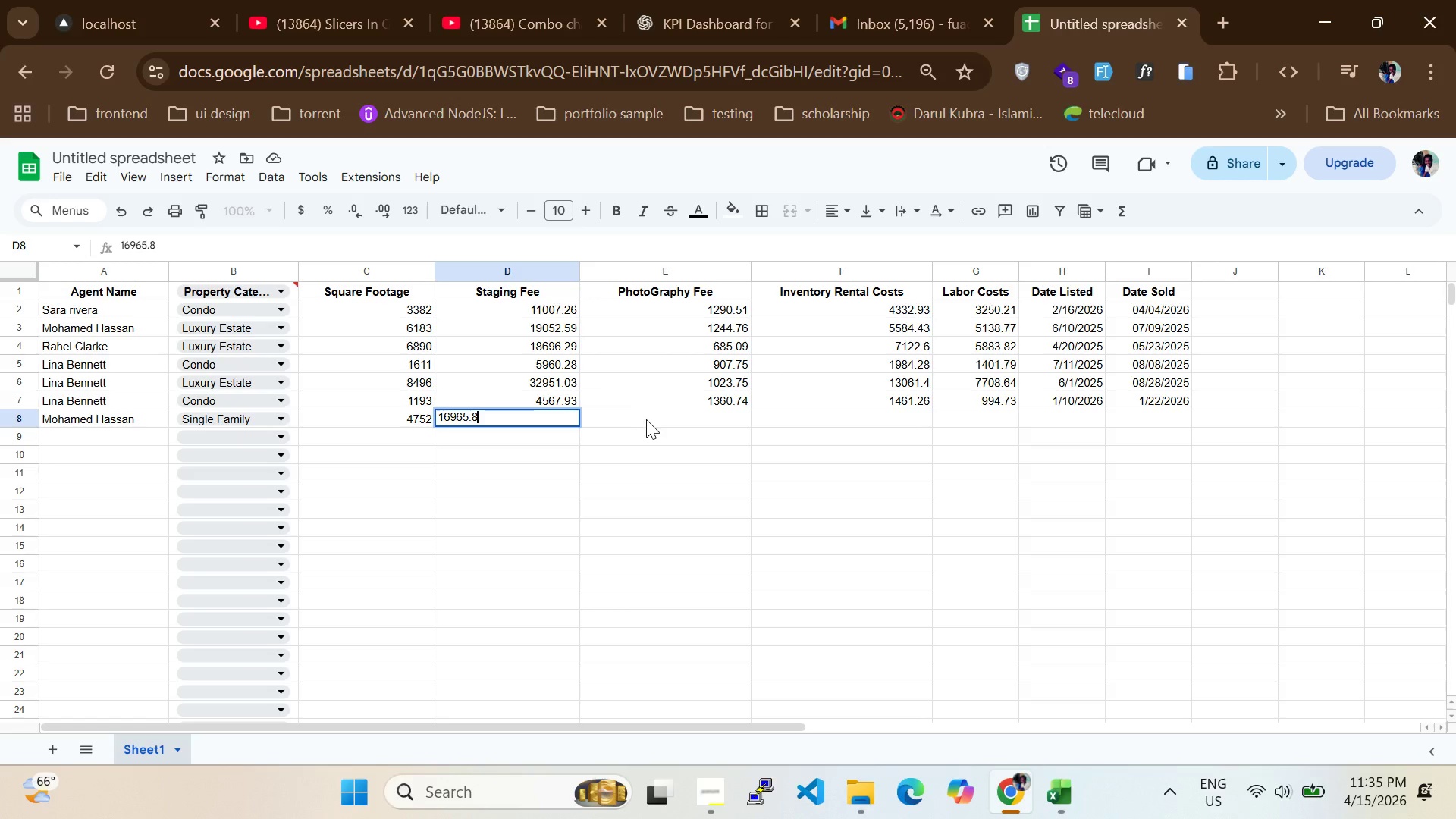 
left_click([649, 419])
 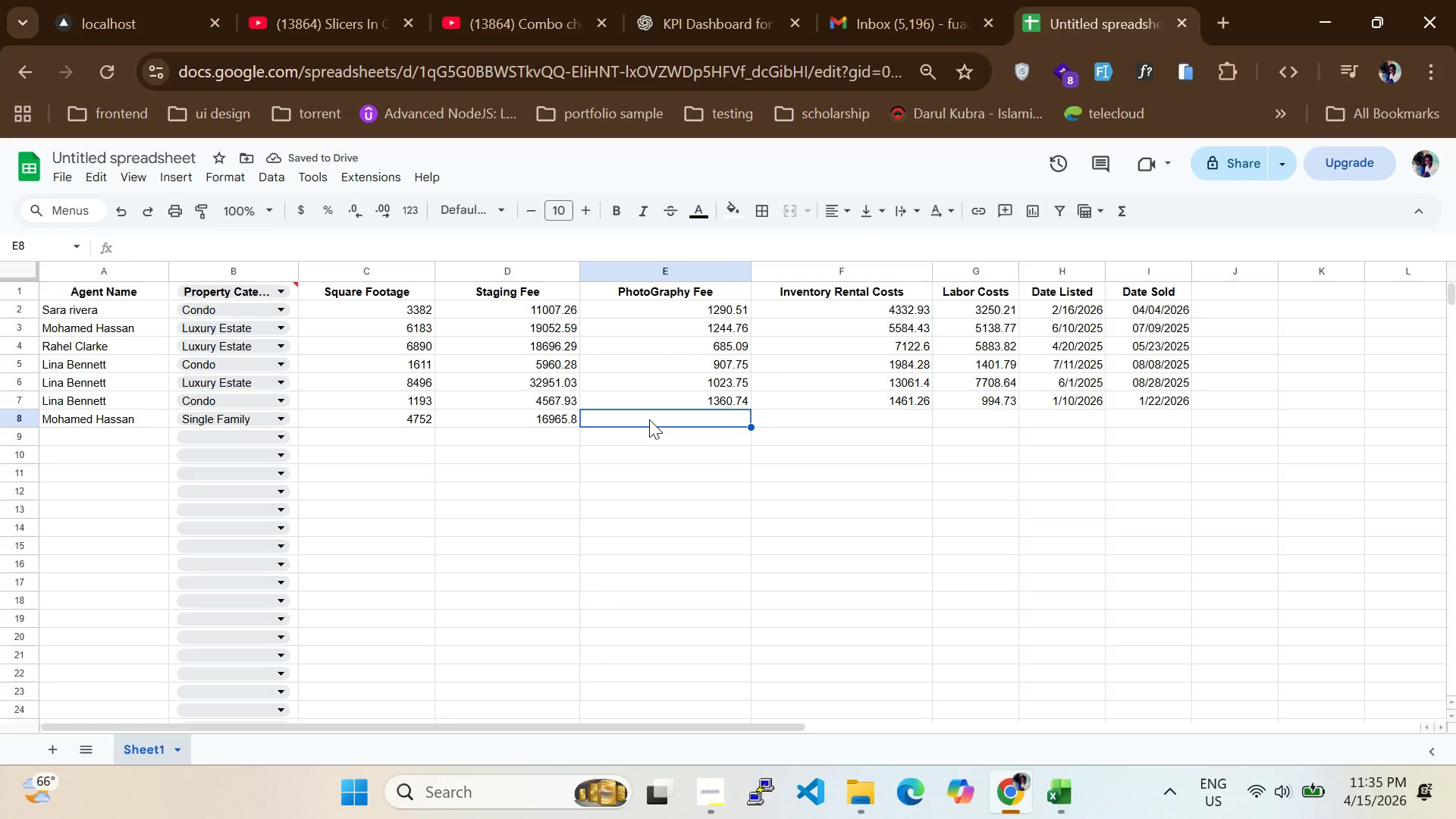 
type(877.02)
 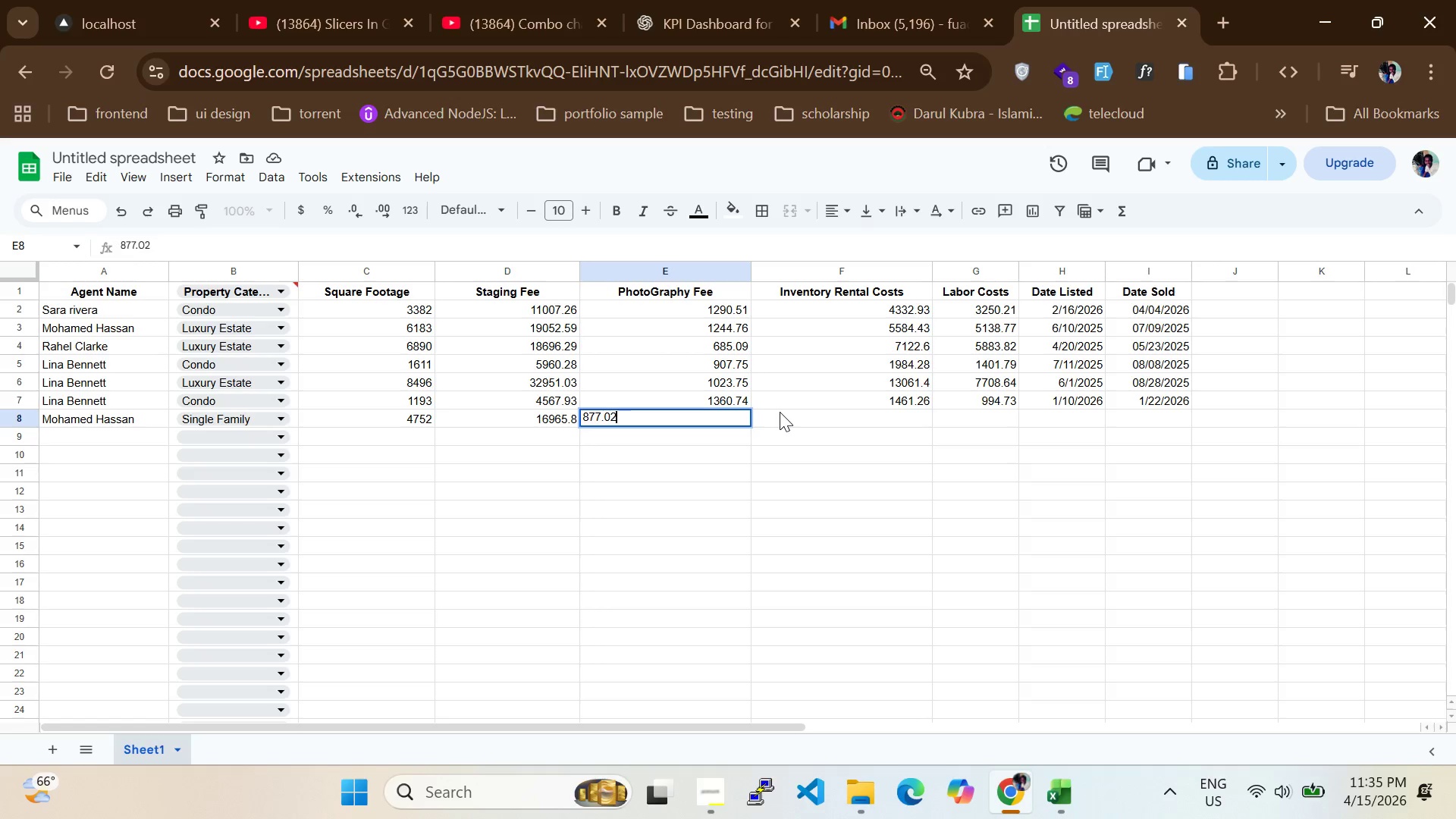 
left_click([781, 412])
 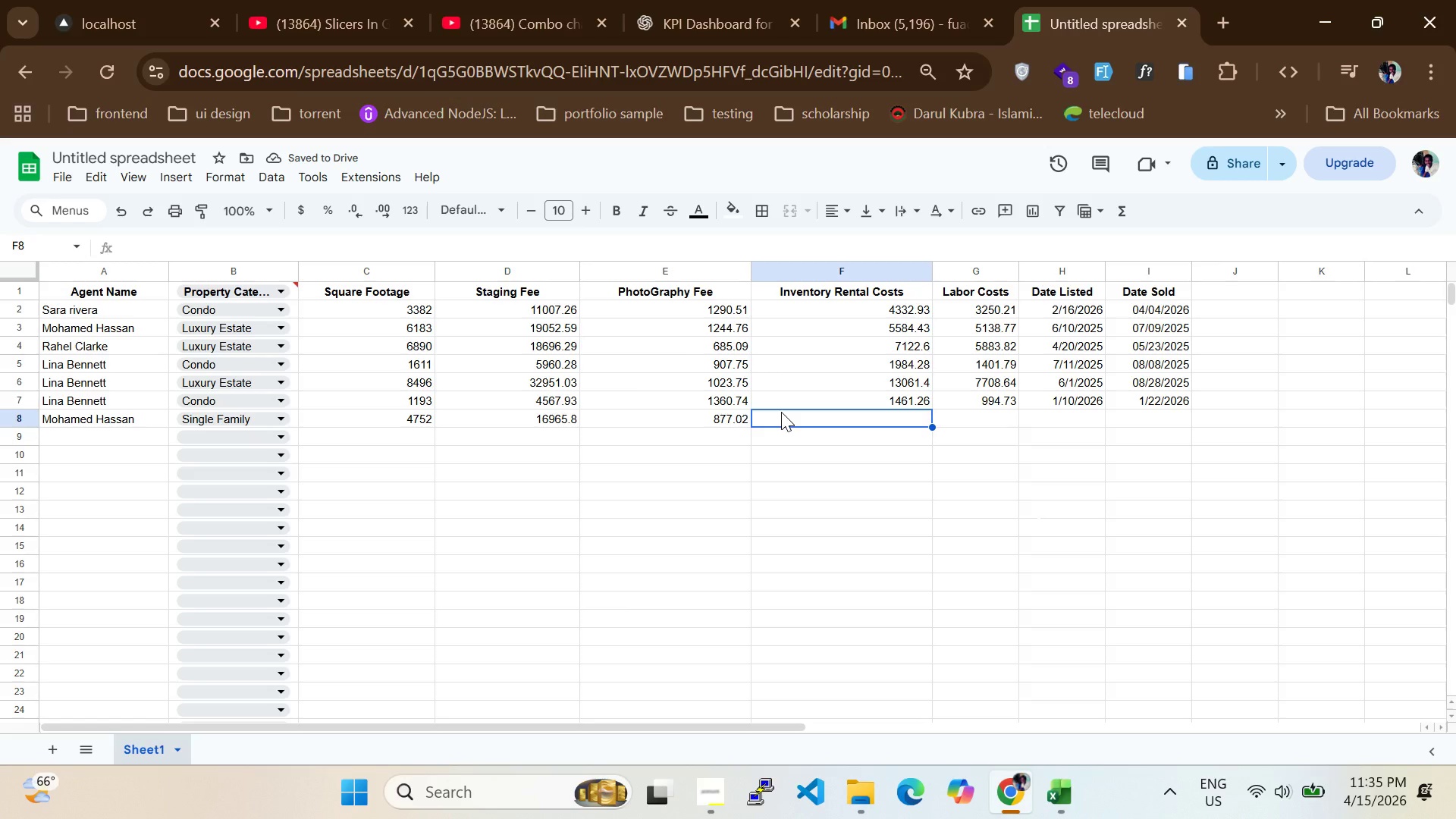 
type(4710.24)
 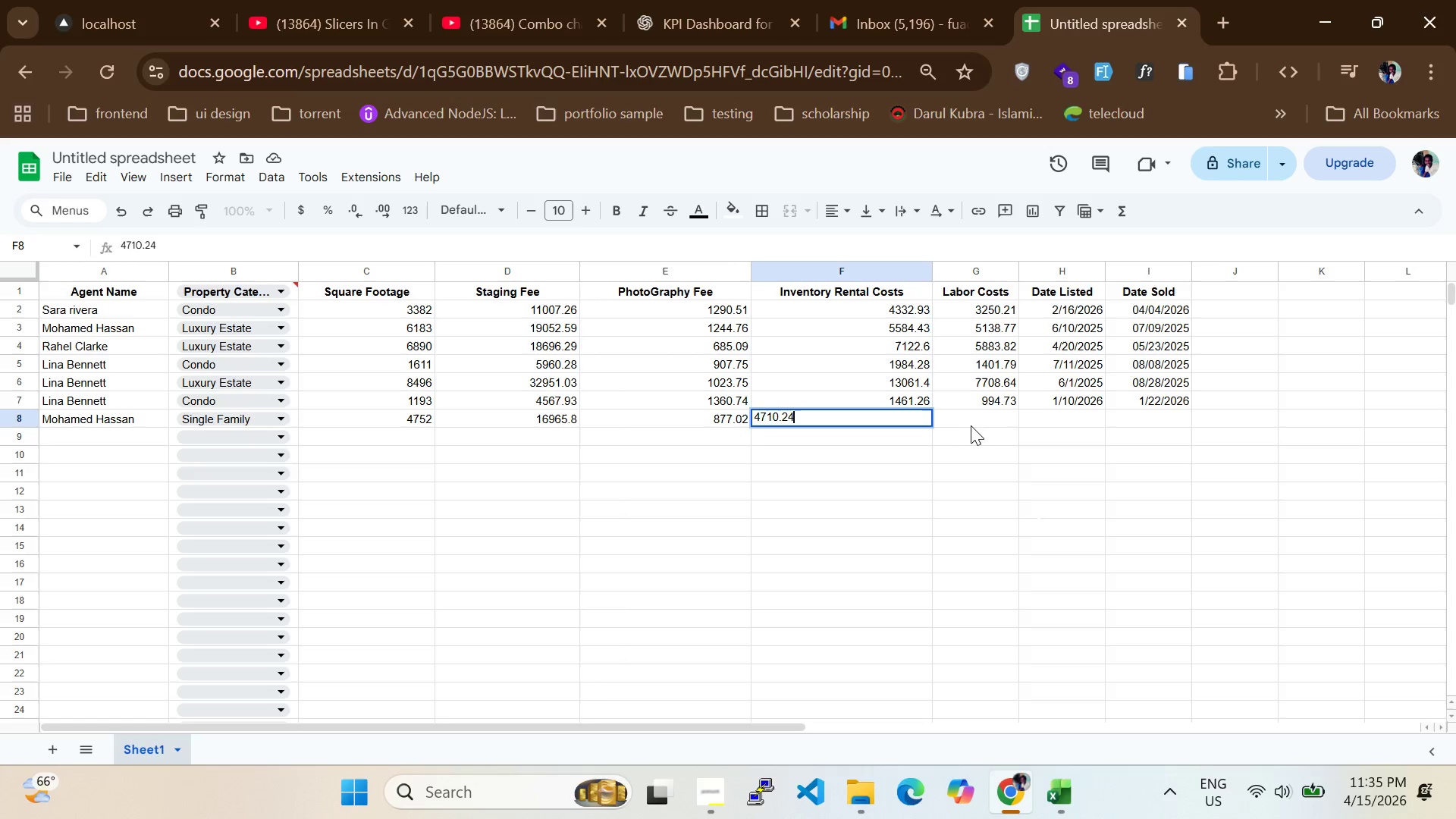 
left_click([974, 422])
 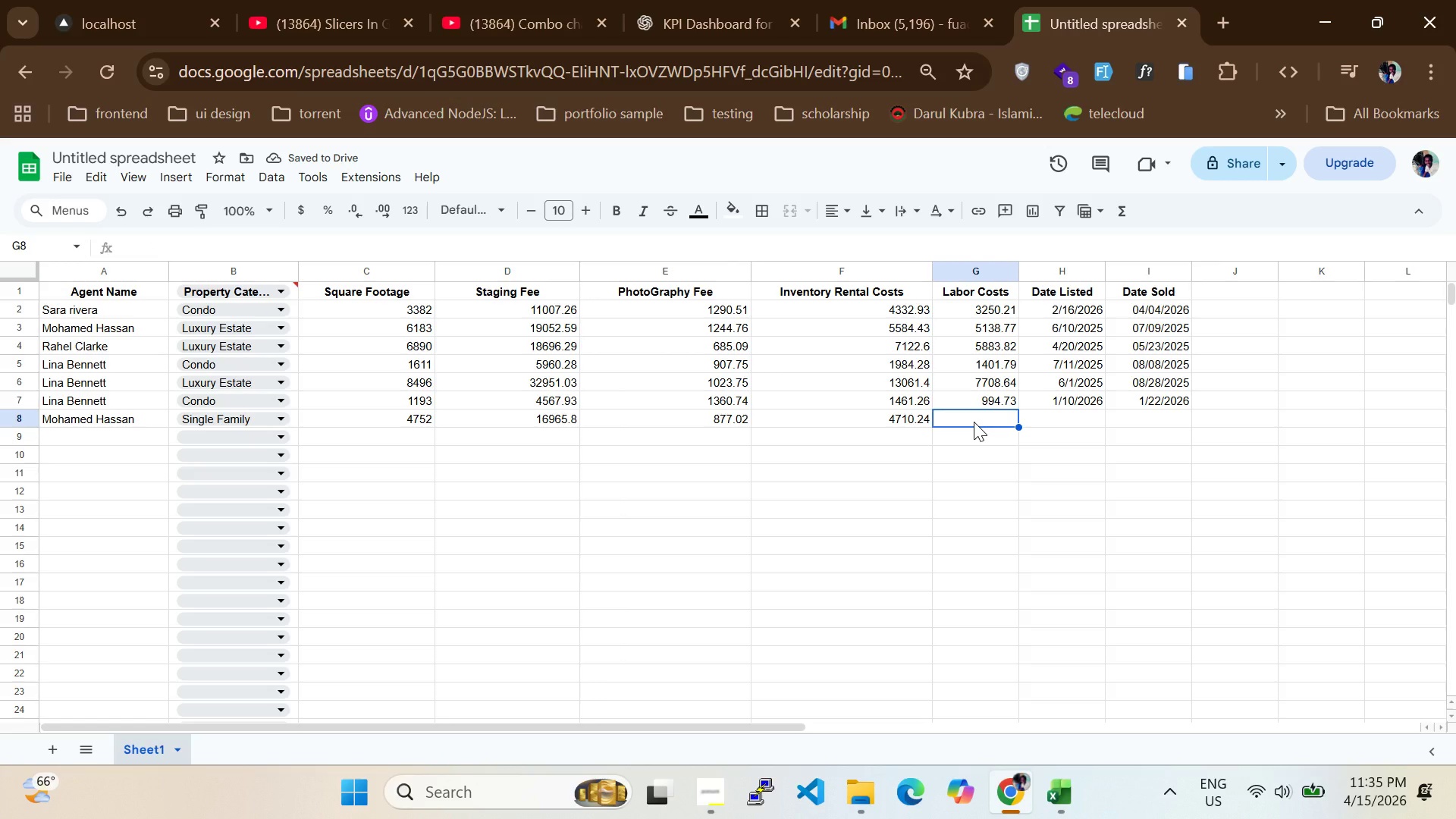 
type(3646.41)
 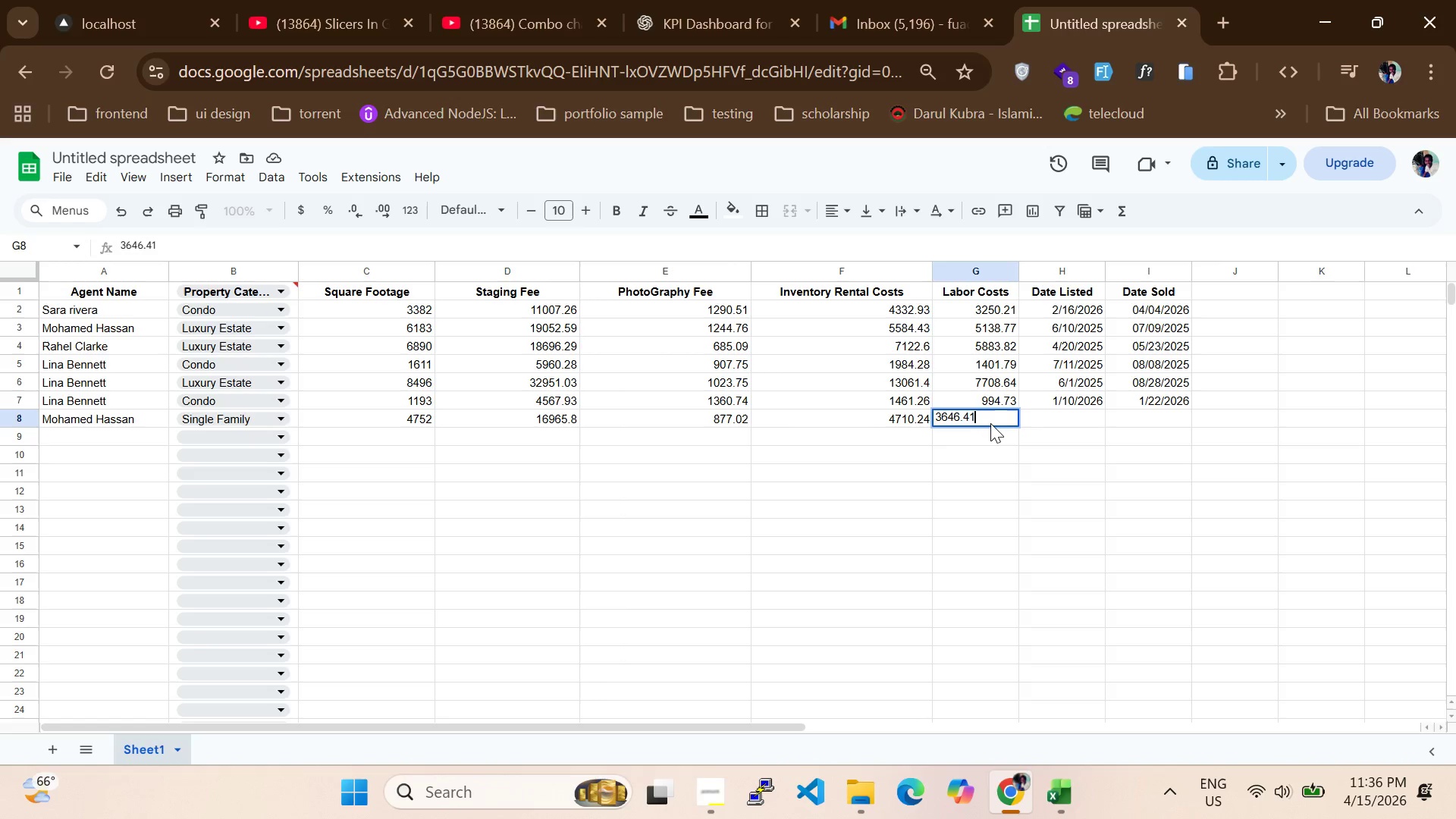 
left_click([1051, 421])
 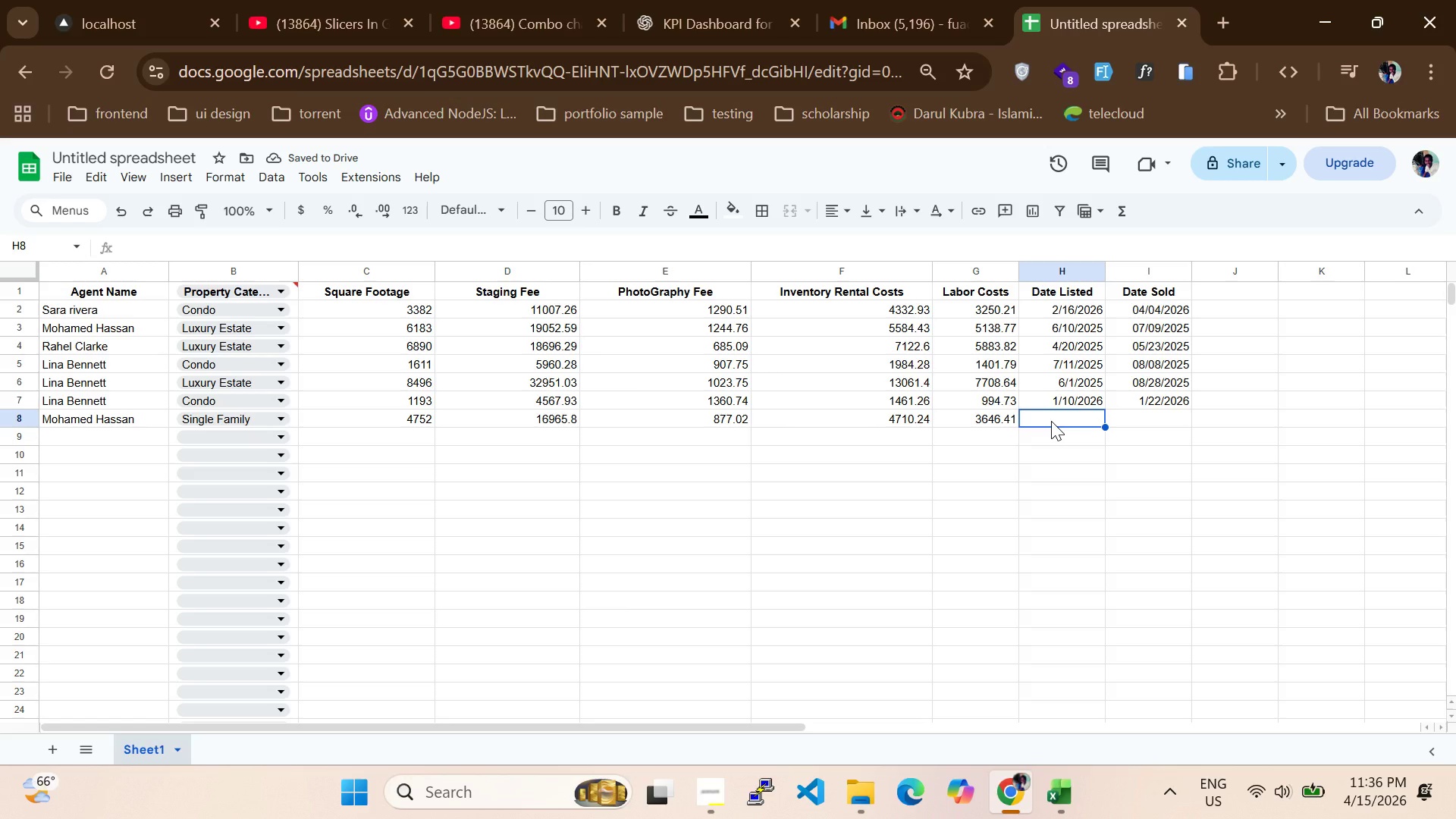 
wait(5.86)
 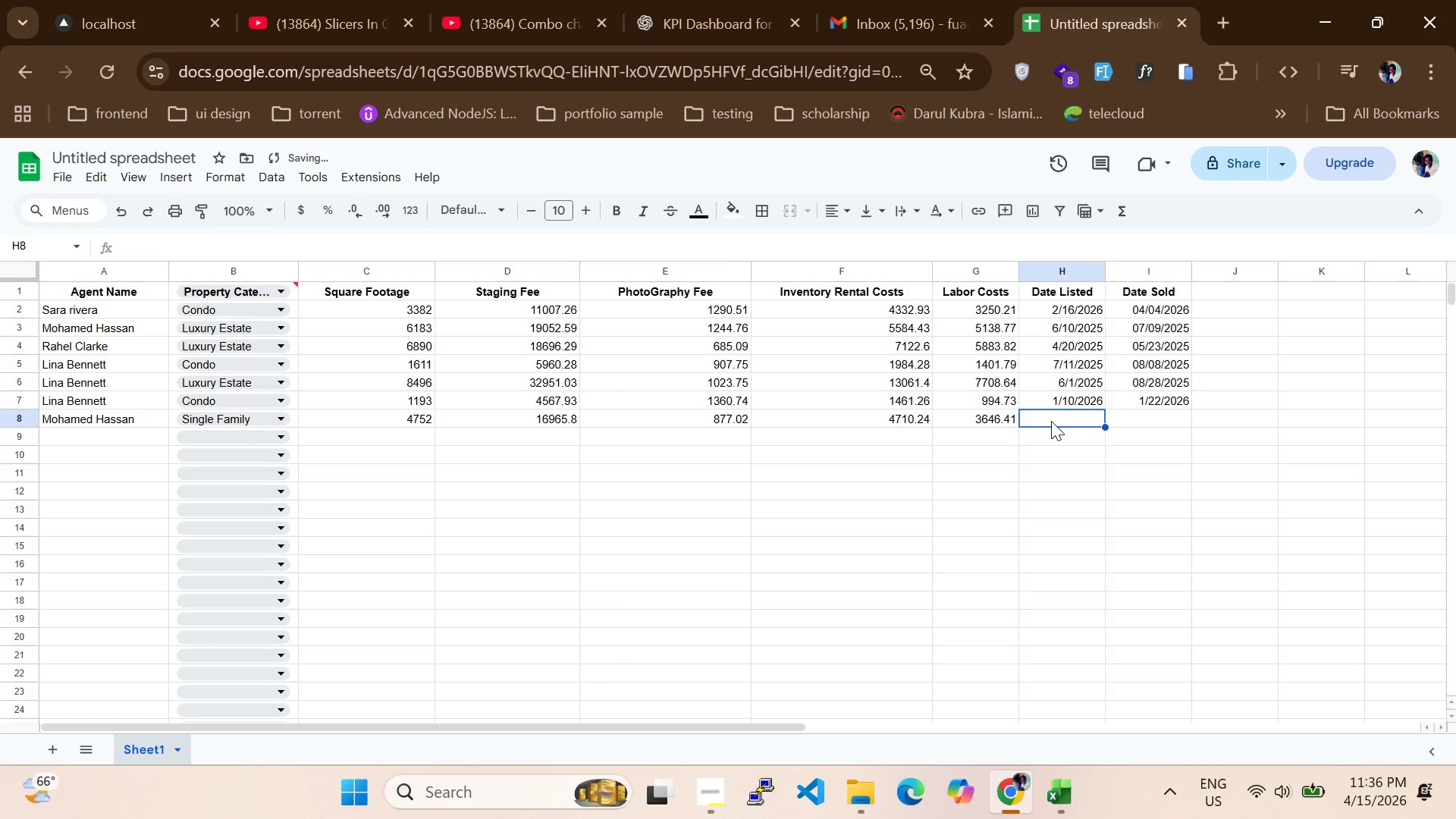 
type(09/01)
 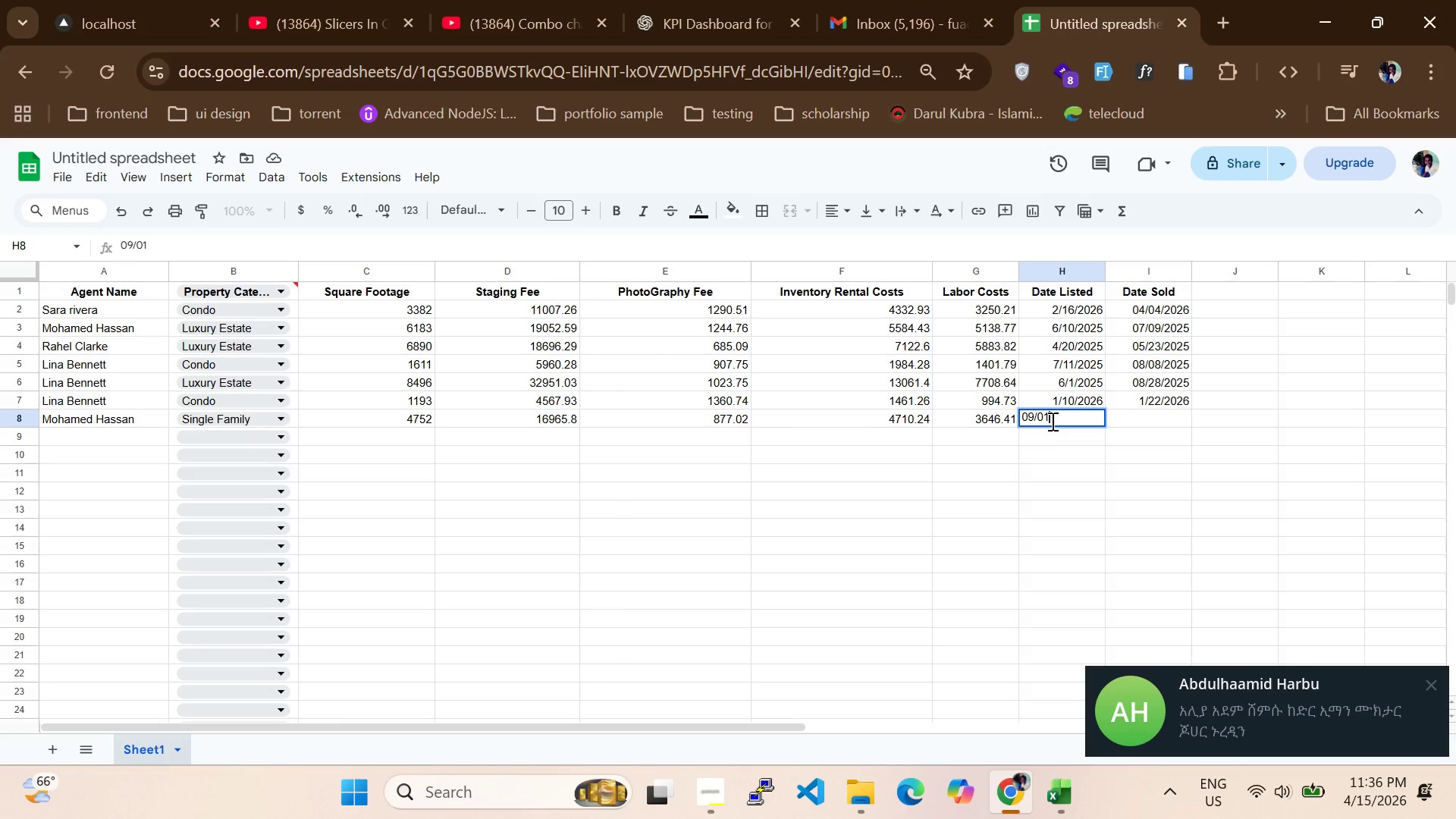 
type(/2025)
 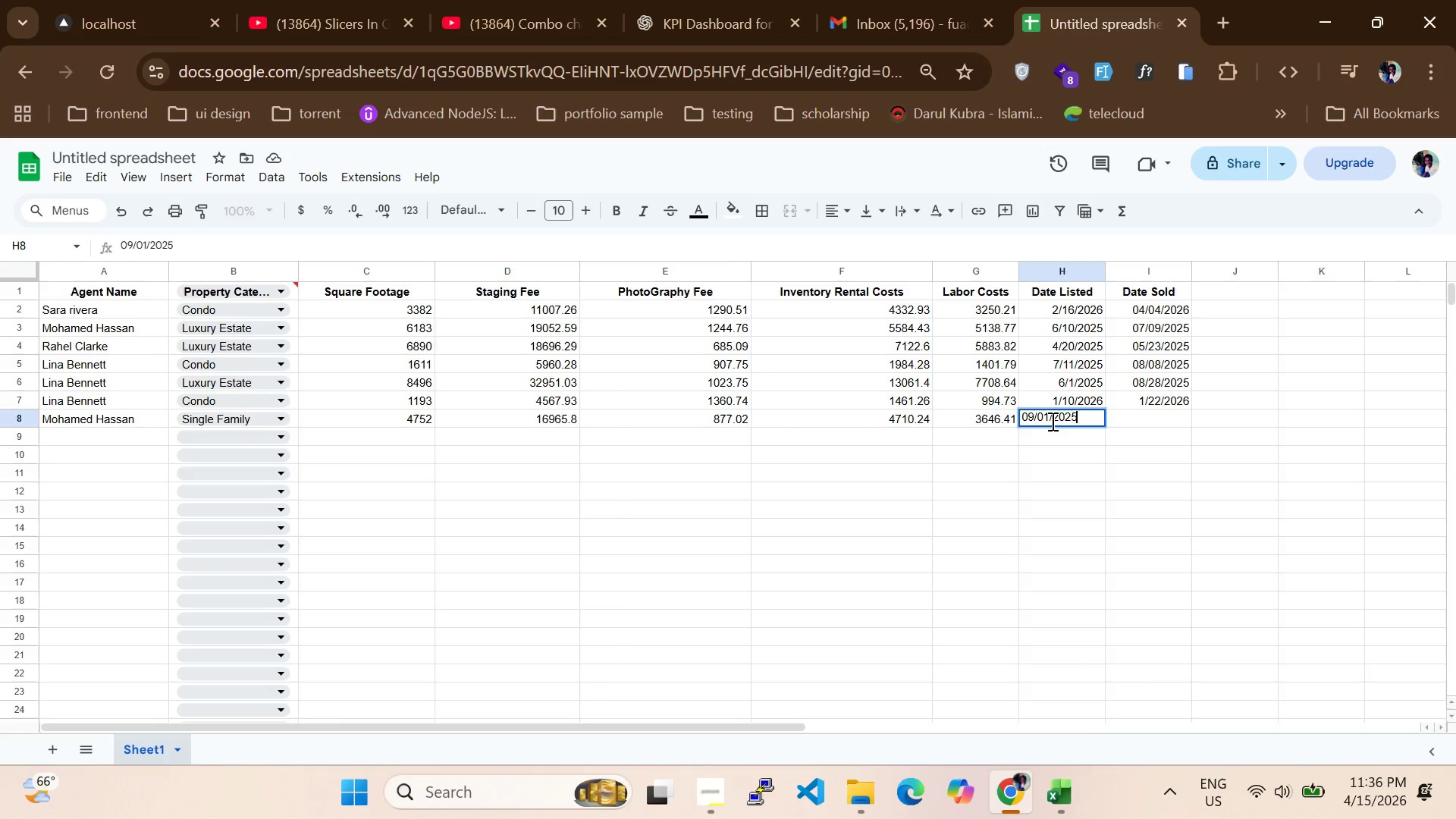 
key(Enter)
 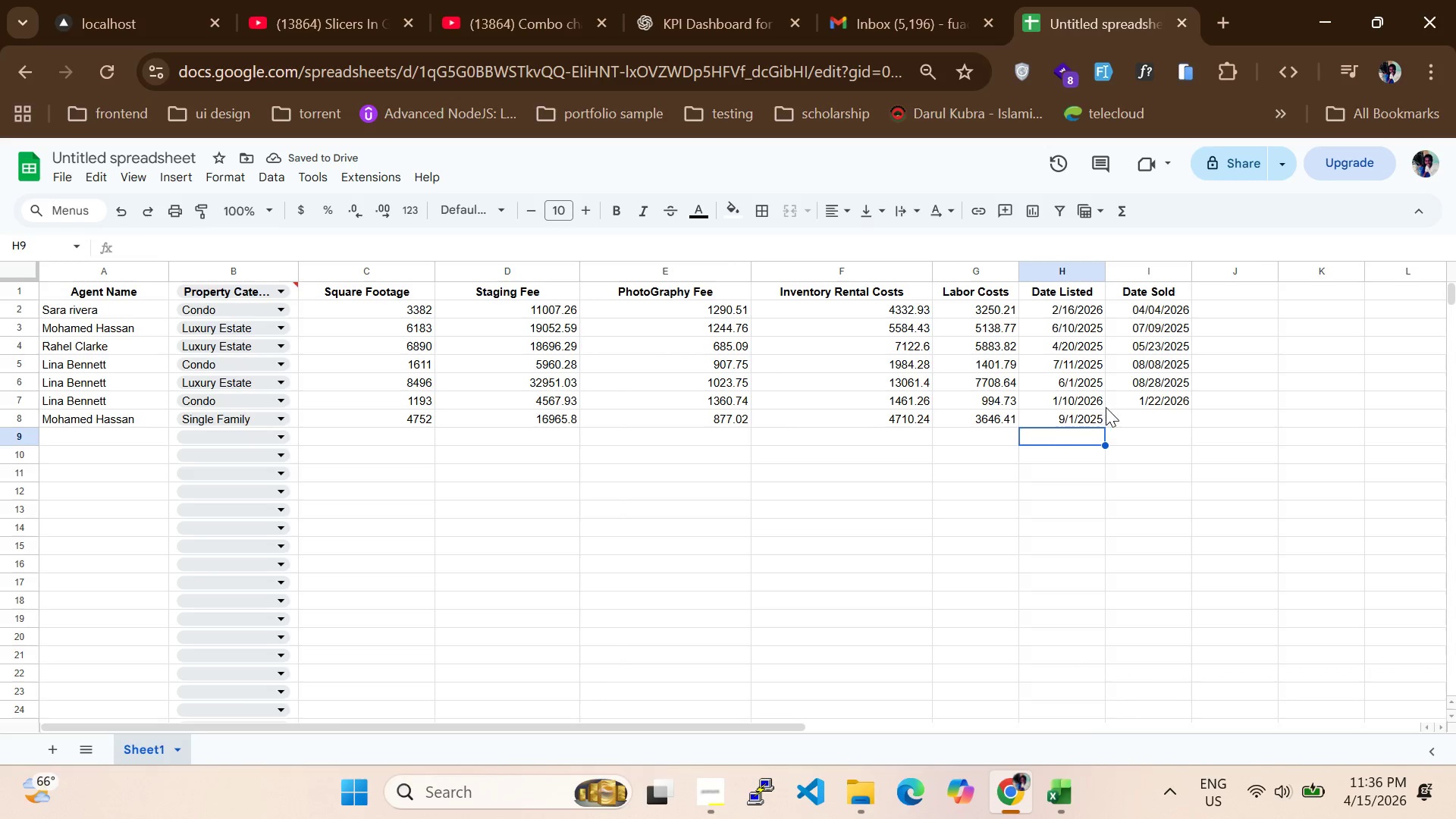 
left_click([1129, 418])
 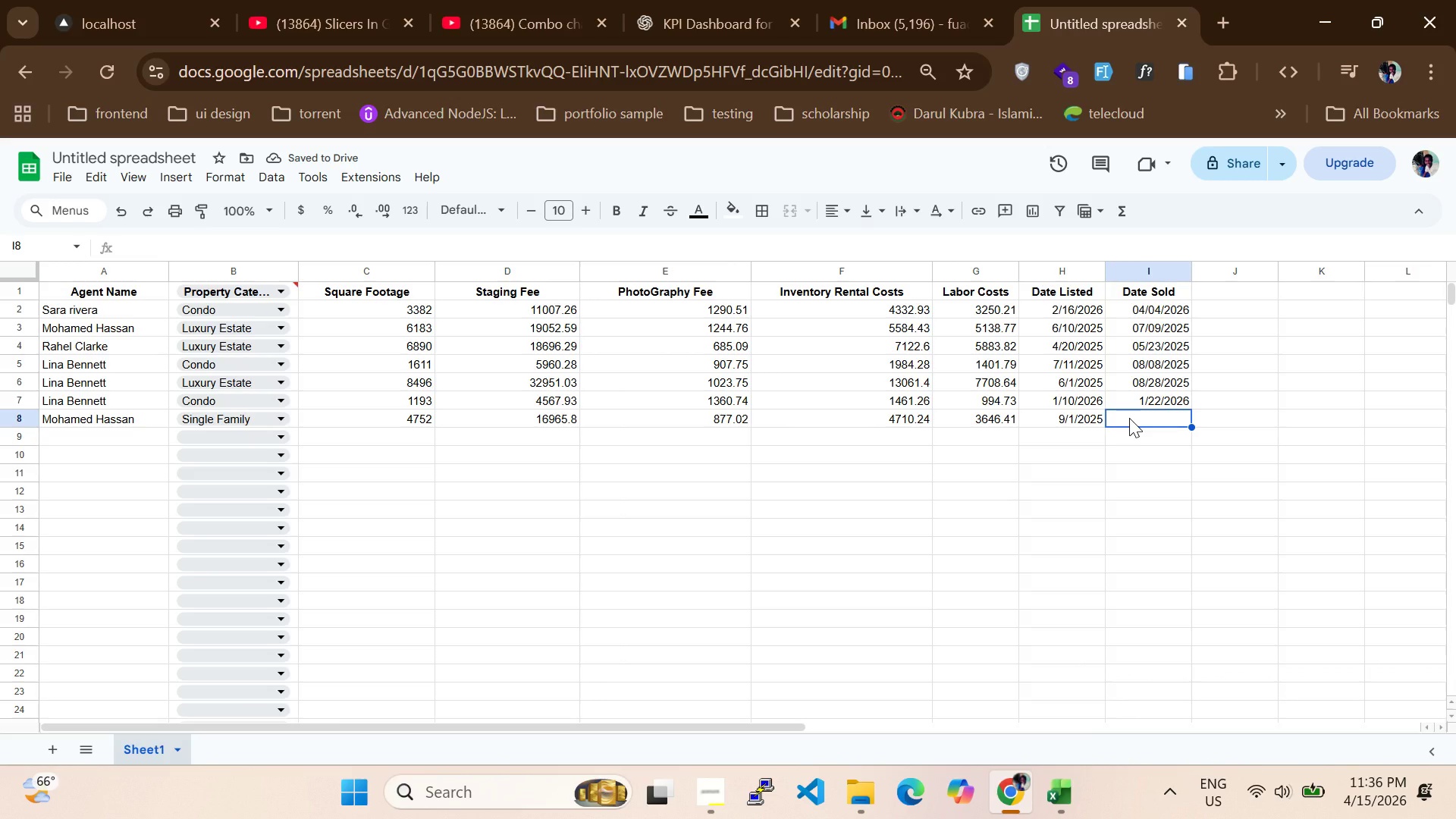 
type(11/01/2025)
 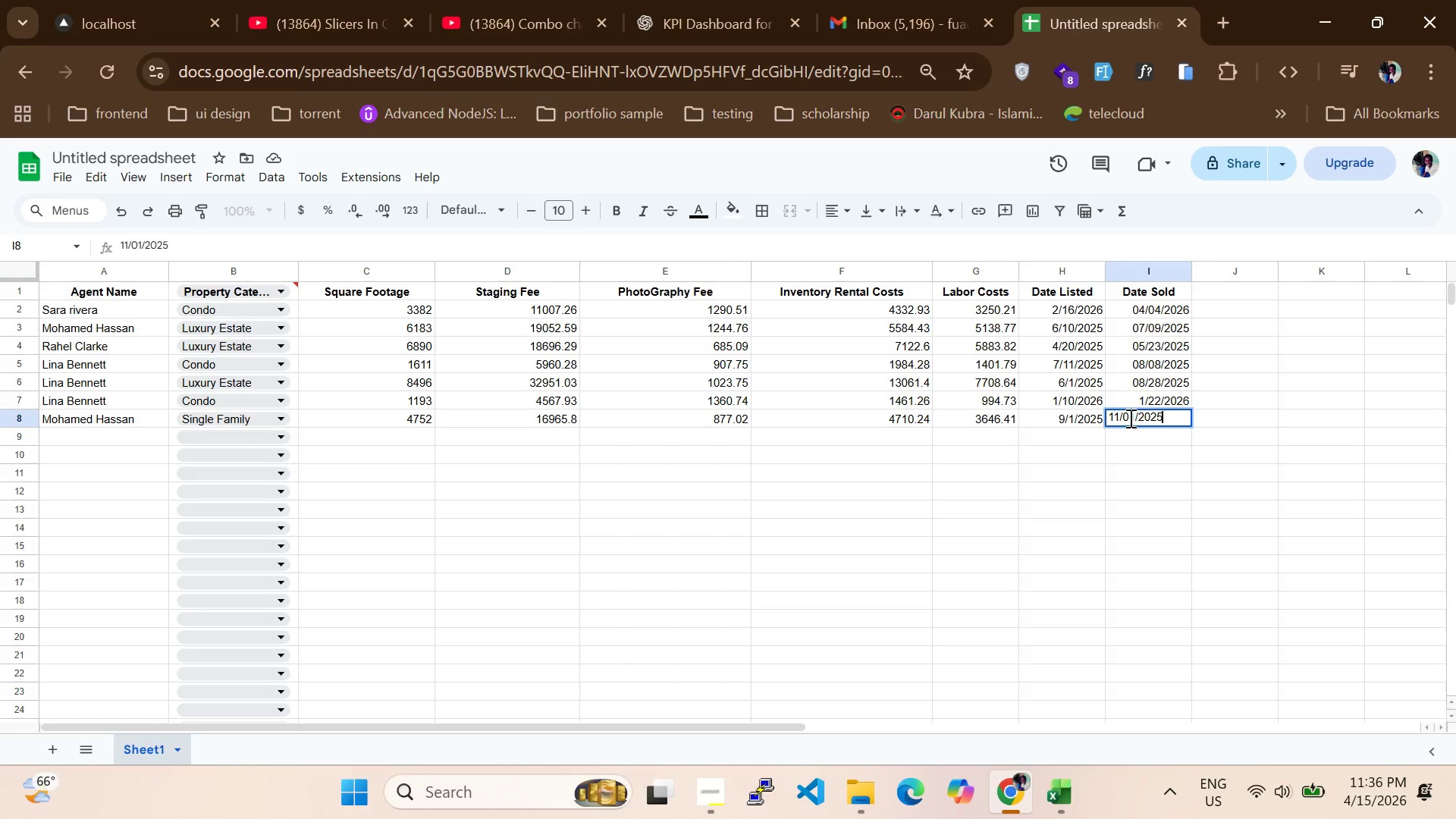 
key(Enter)
 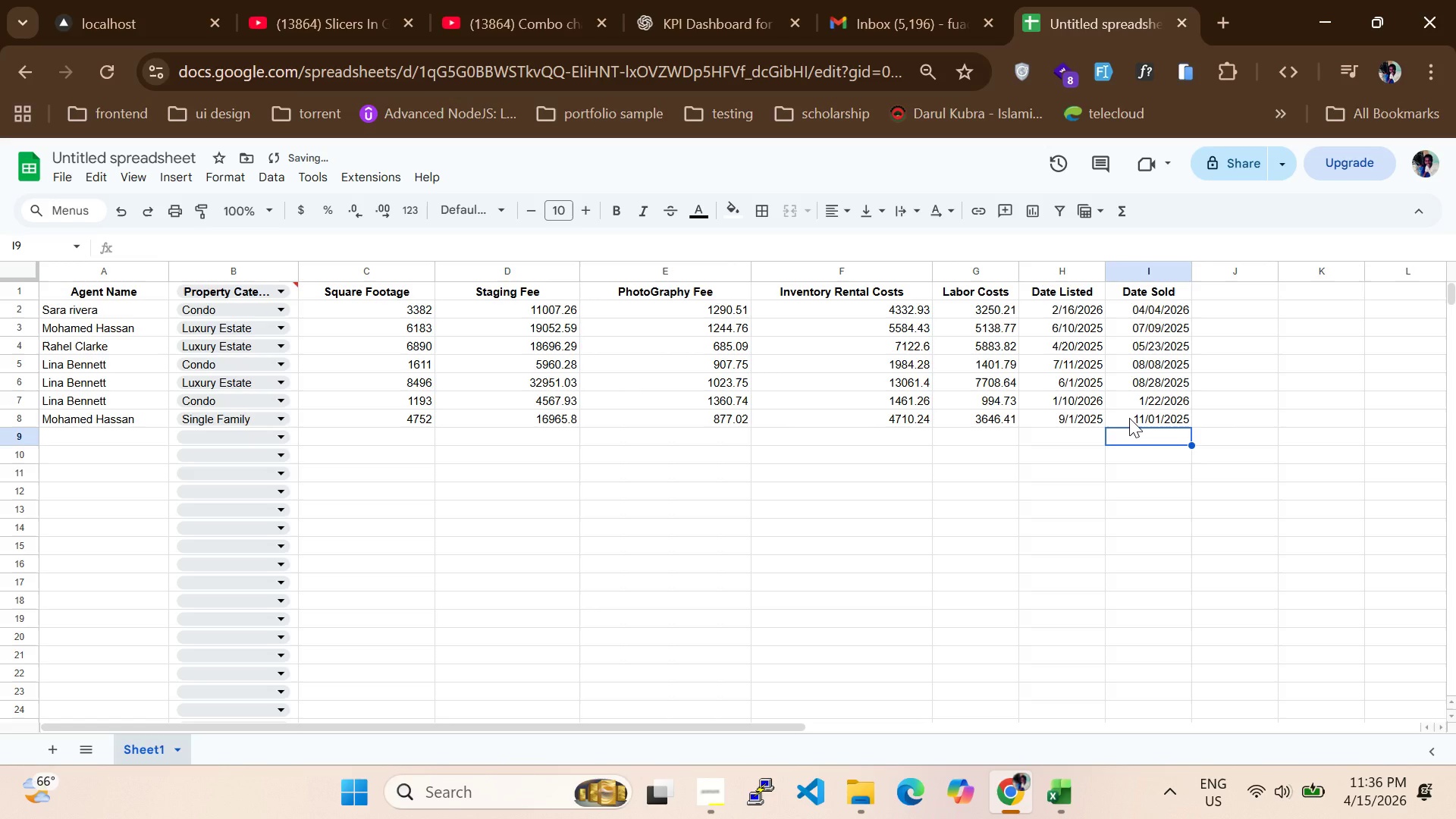 
scroll: coordinate [1129, 418], scroll_direction: up, amount: 10.0
 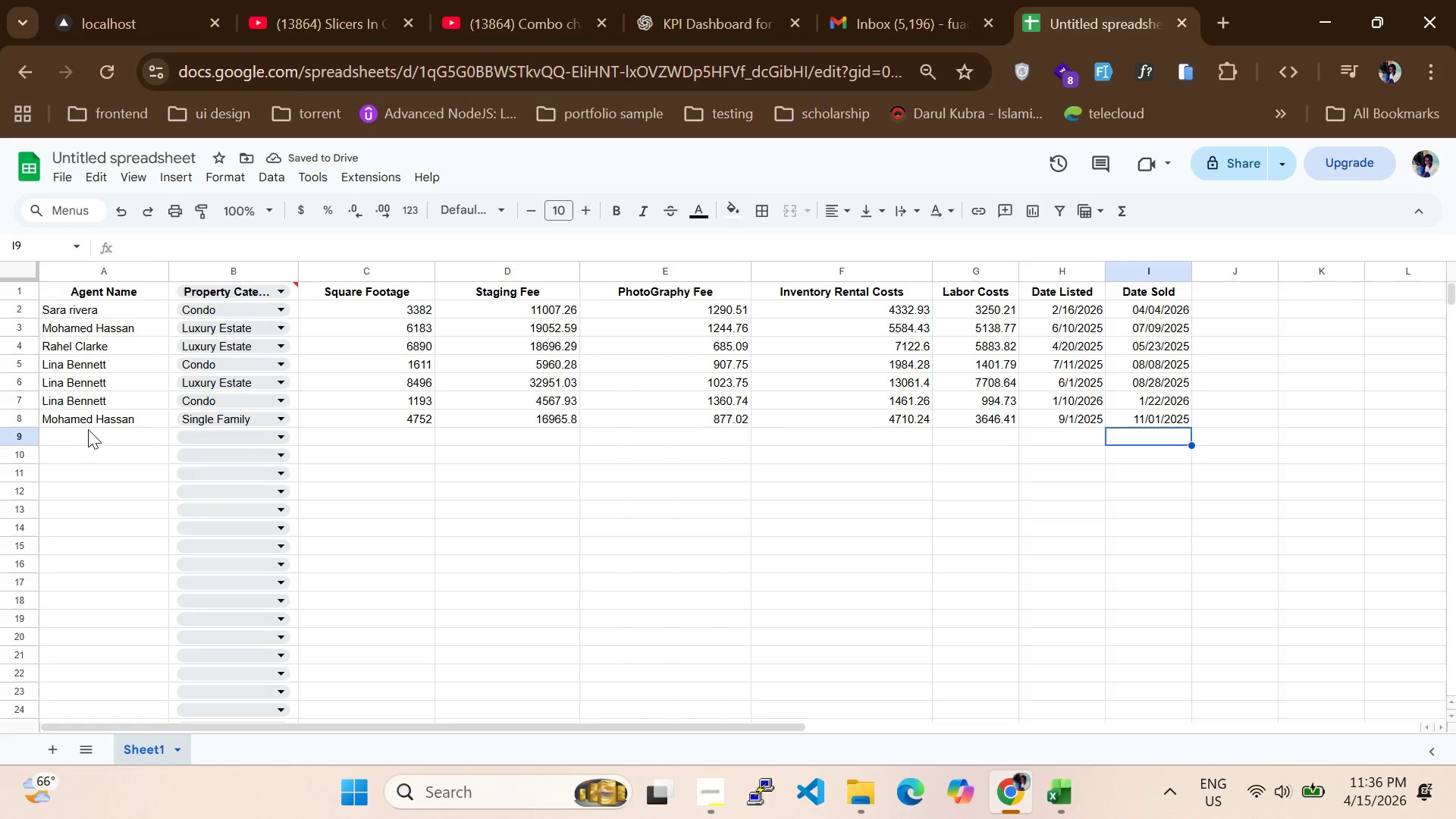 
left_click([93, 435])
 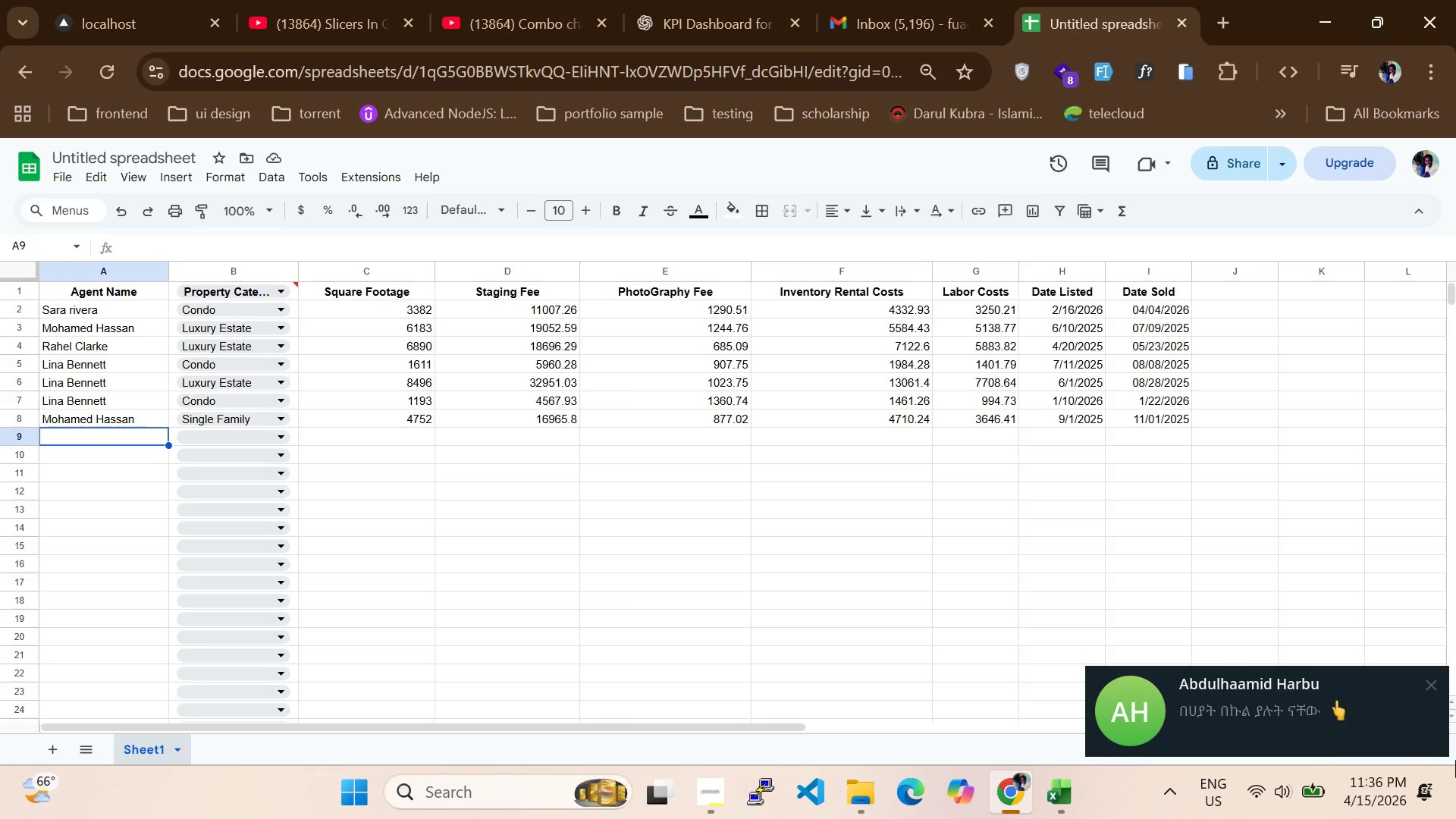 
wait(5.42)
 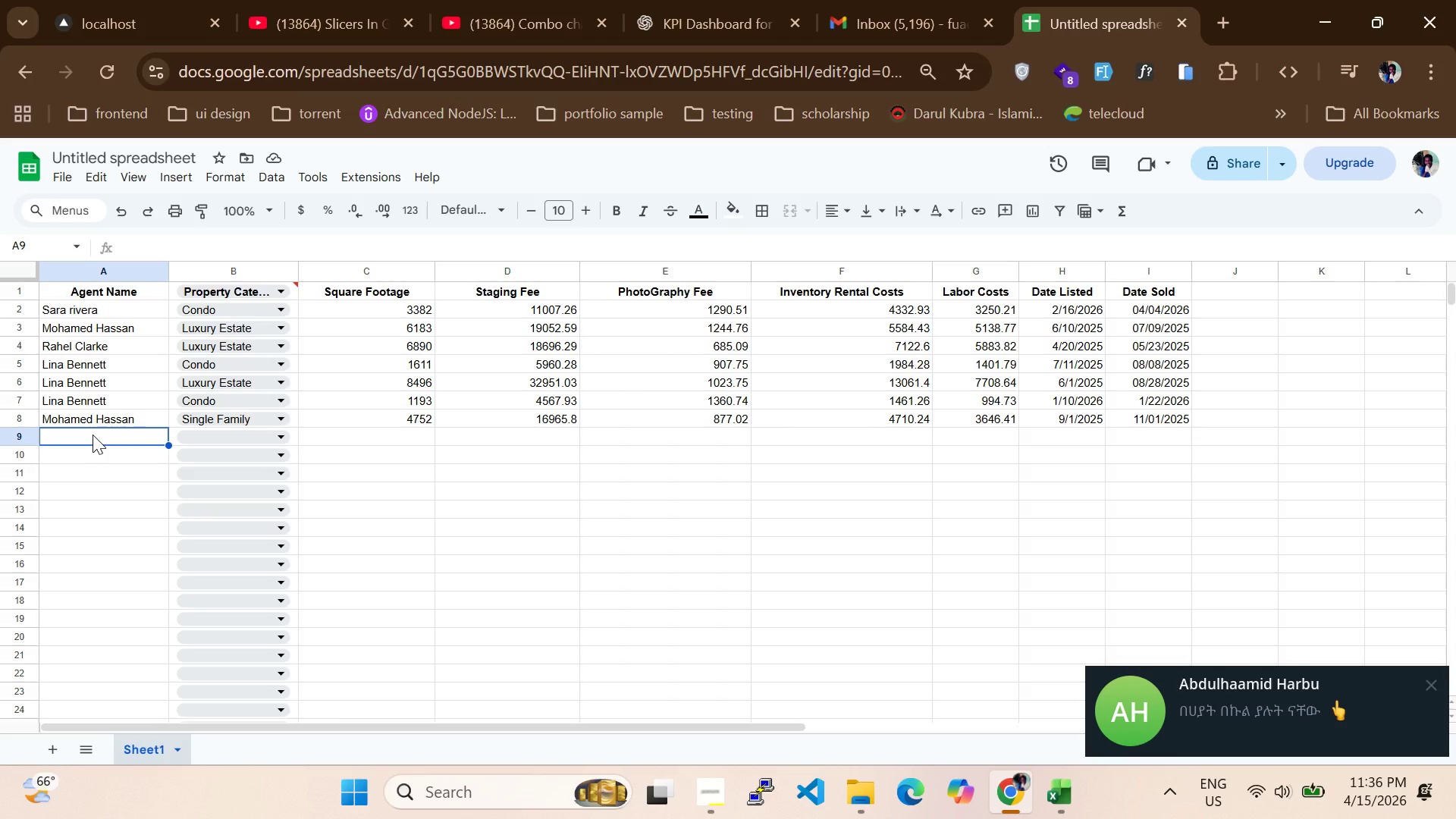 
left_click([1414, 725])
 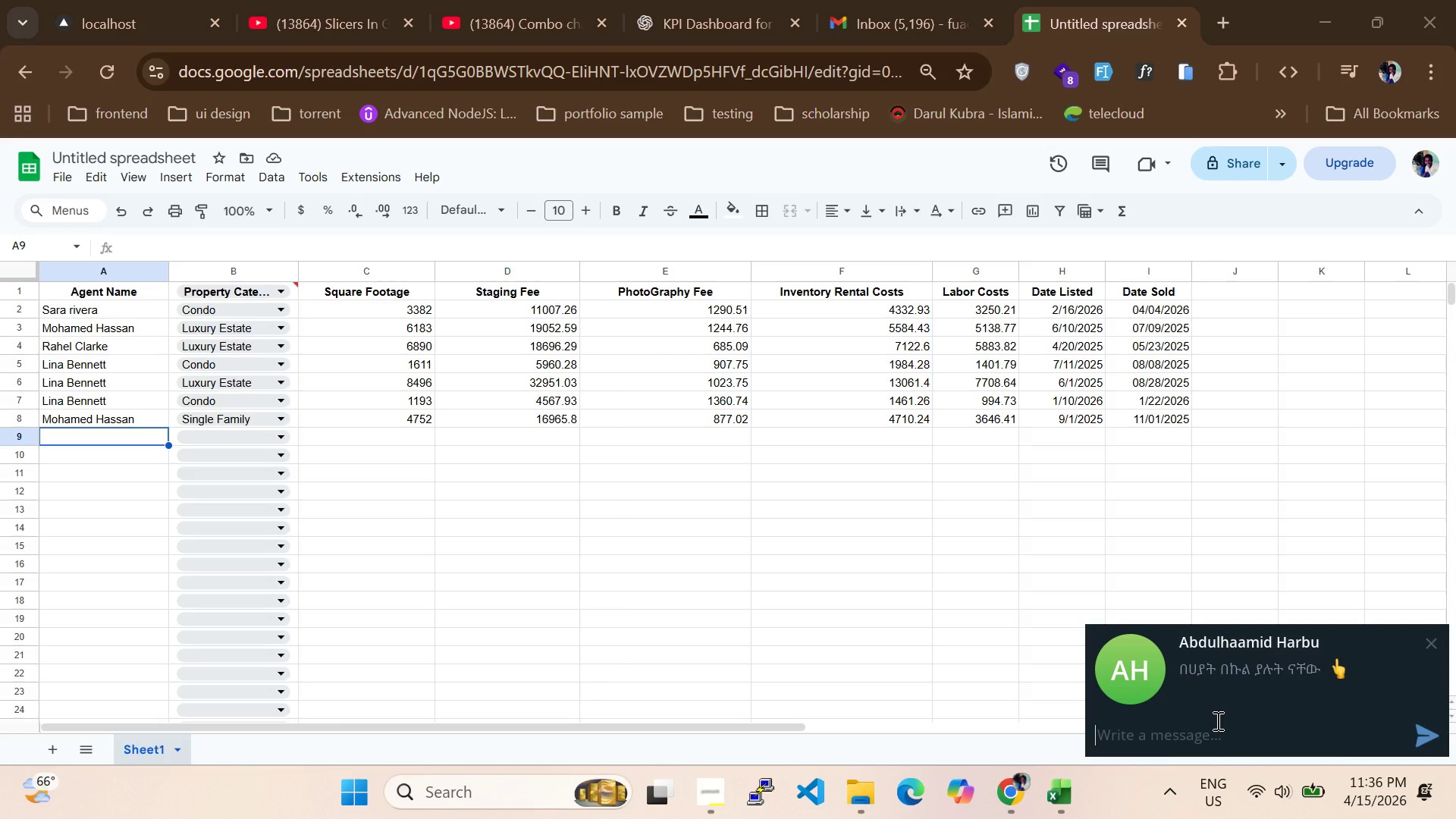 
type(okay bedemb ceh)
key(Backspace)
key(Backspace)
type(heck aregachewalew)
 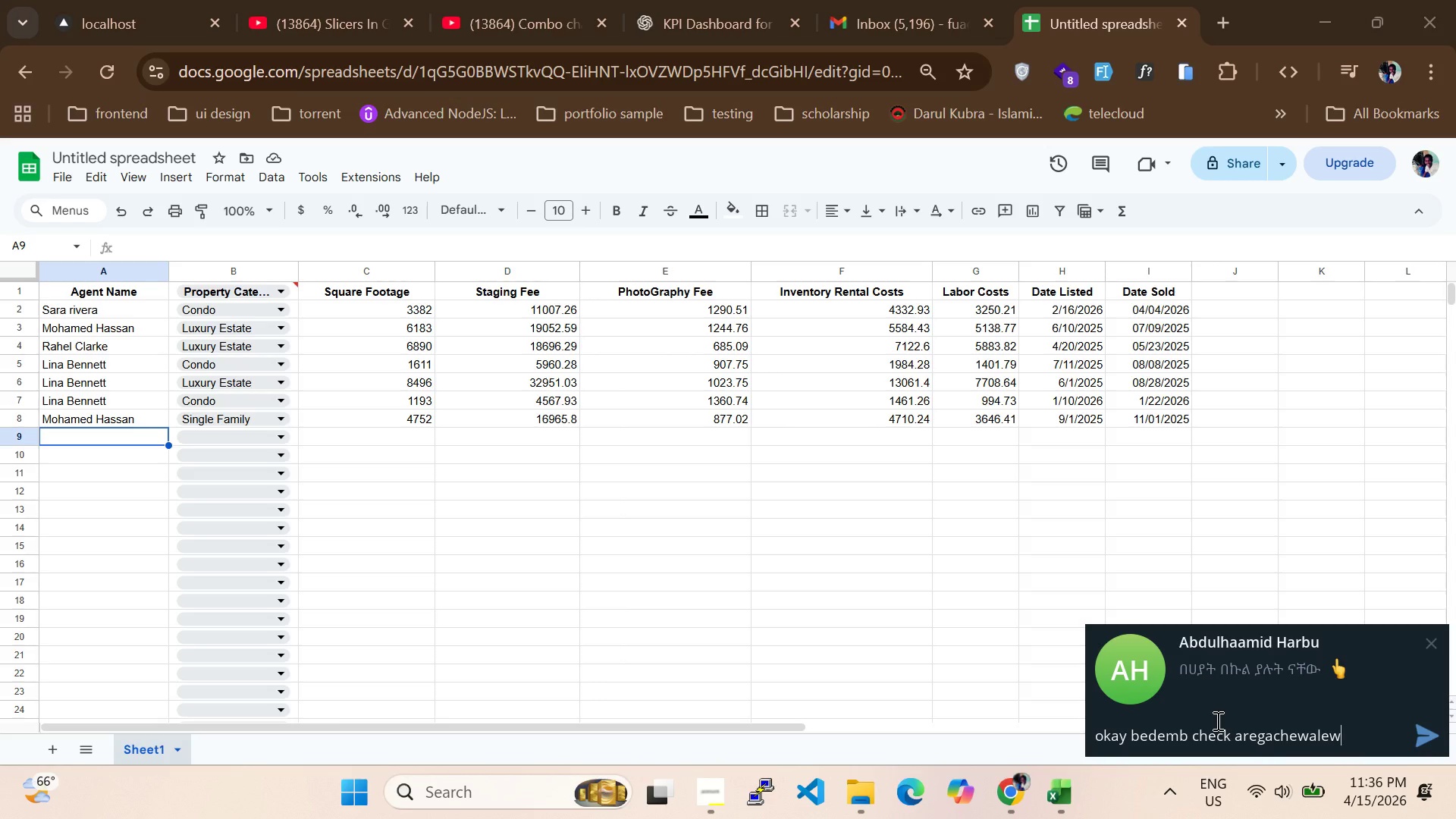 
key(Enter)
 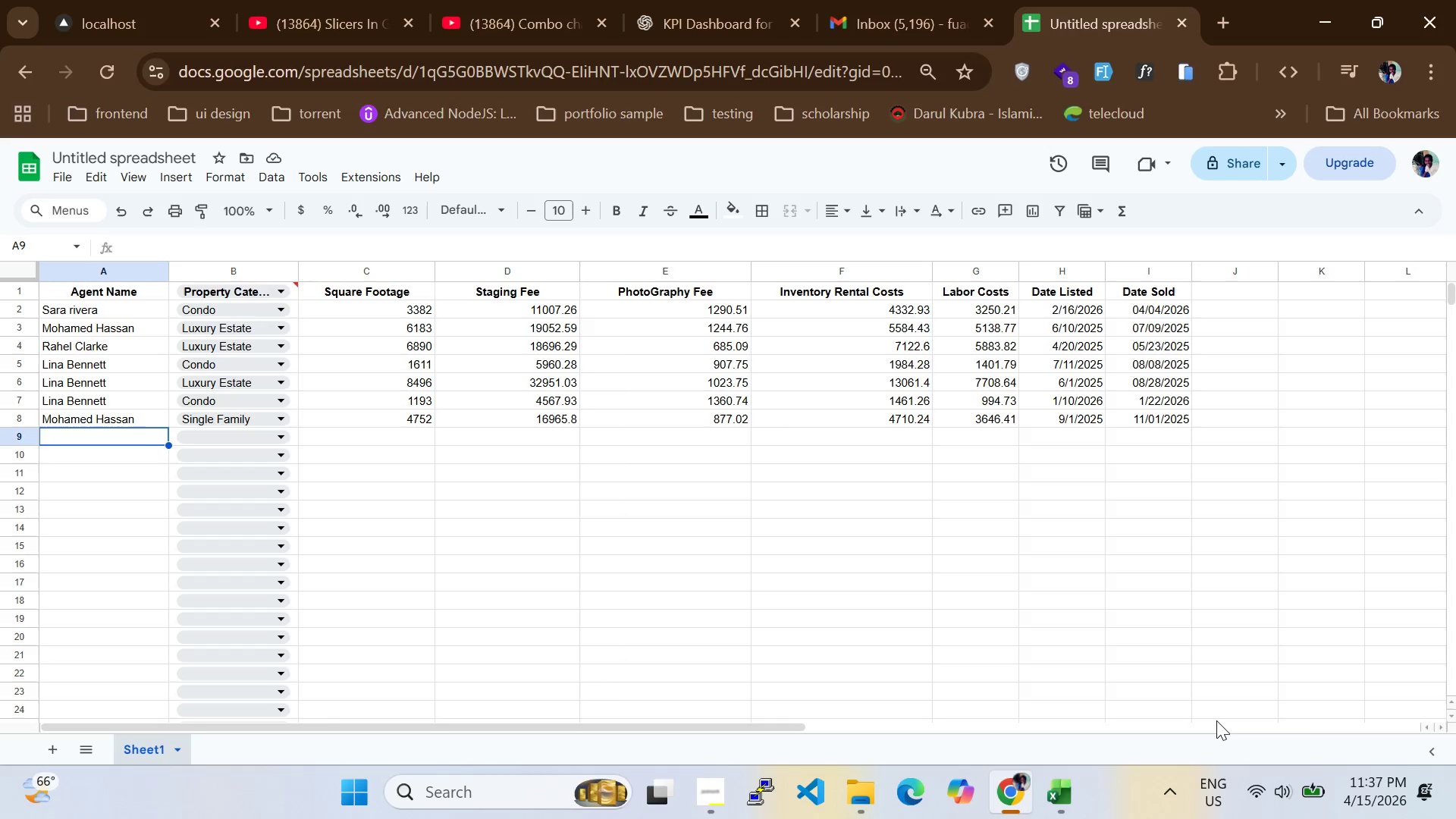 
wait(21.75)
 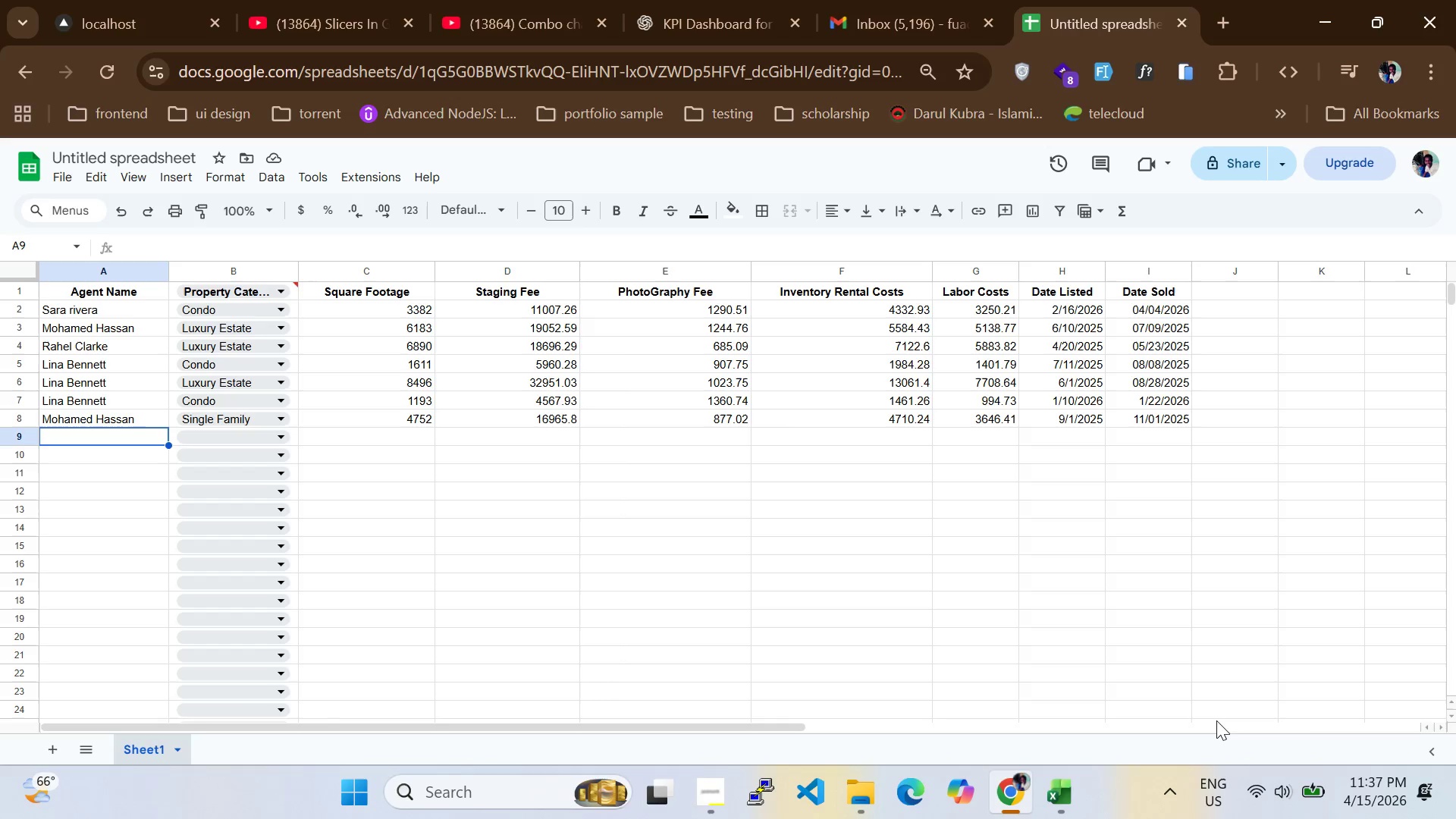 
left_click([1423, 18])
 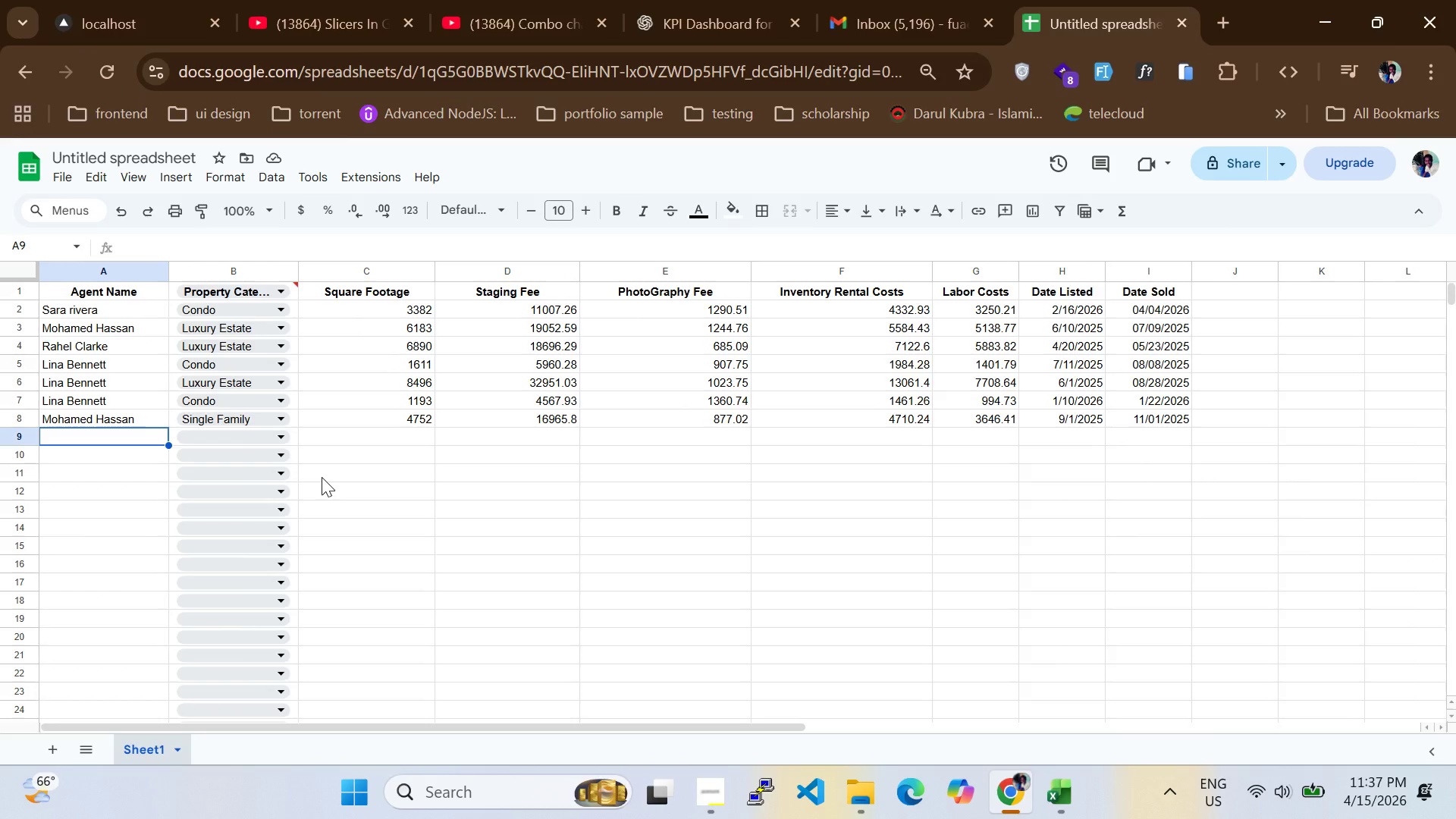 
mouse_move([253, 456])
 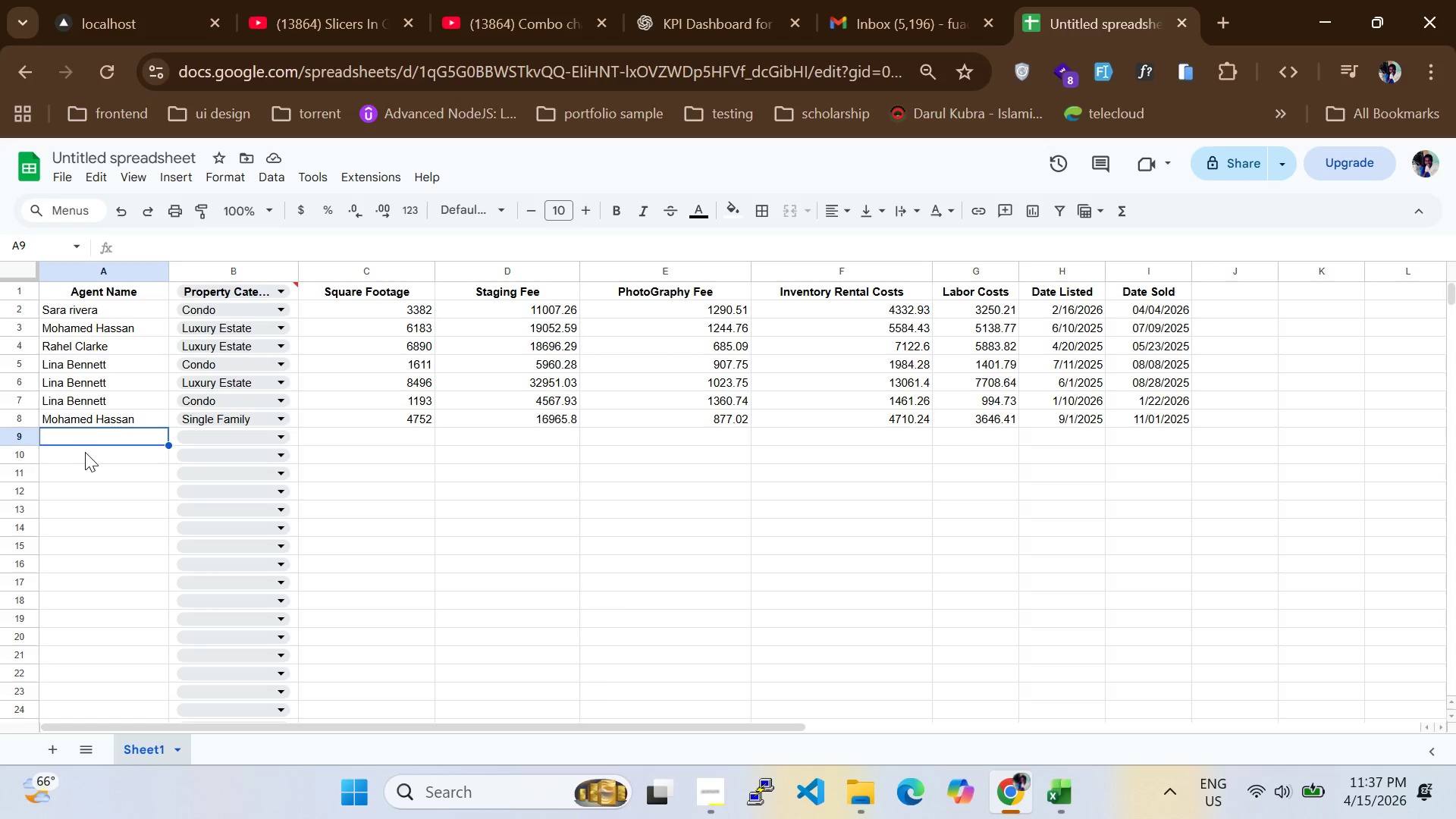 
left_click([85, 458])
 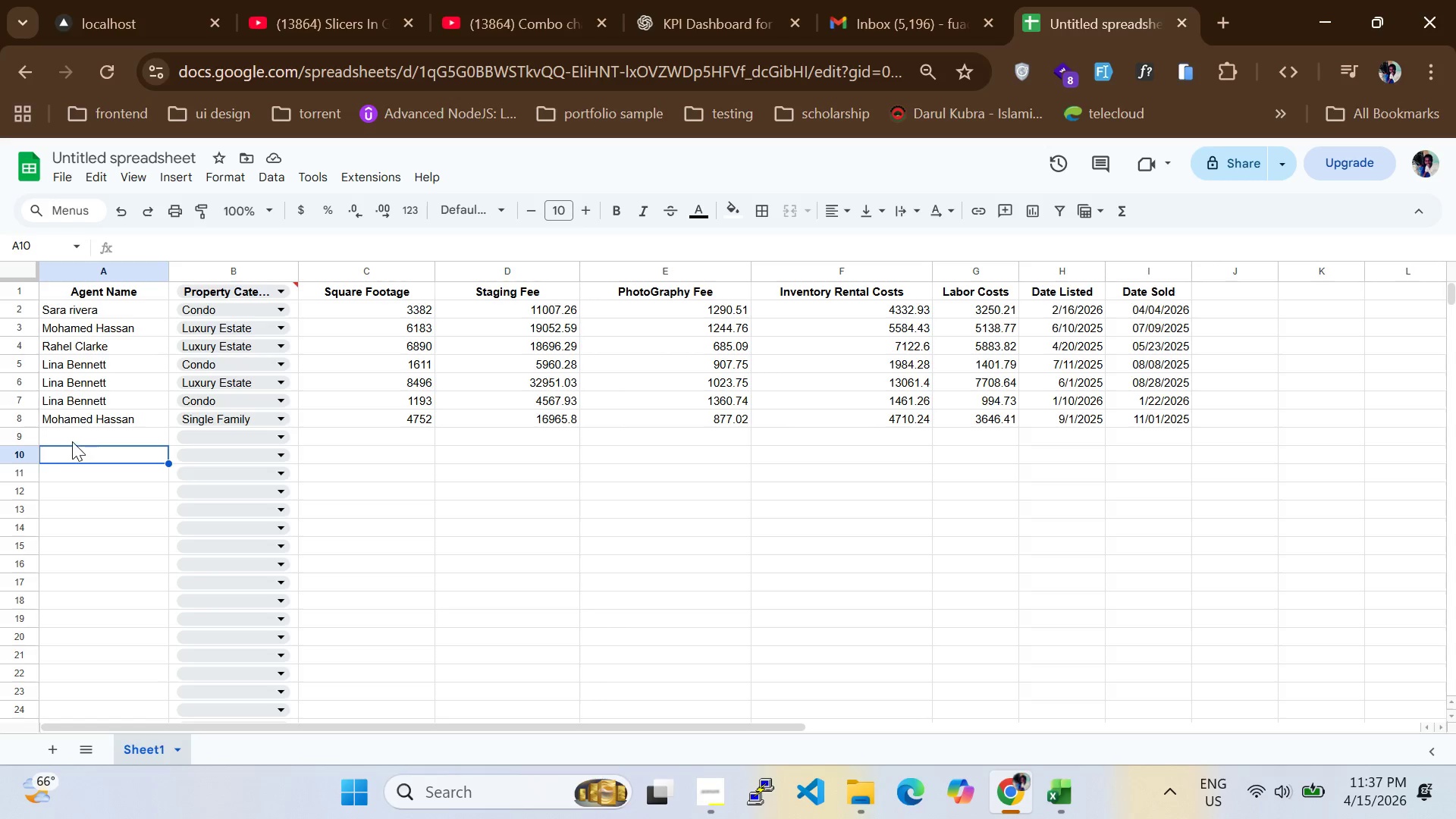 
left_click([72, 440])
 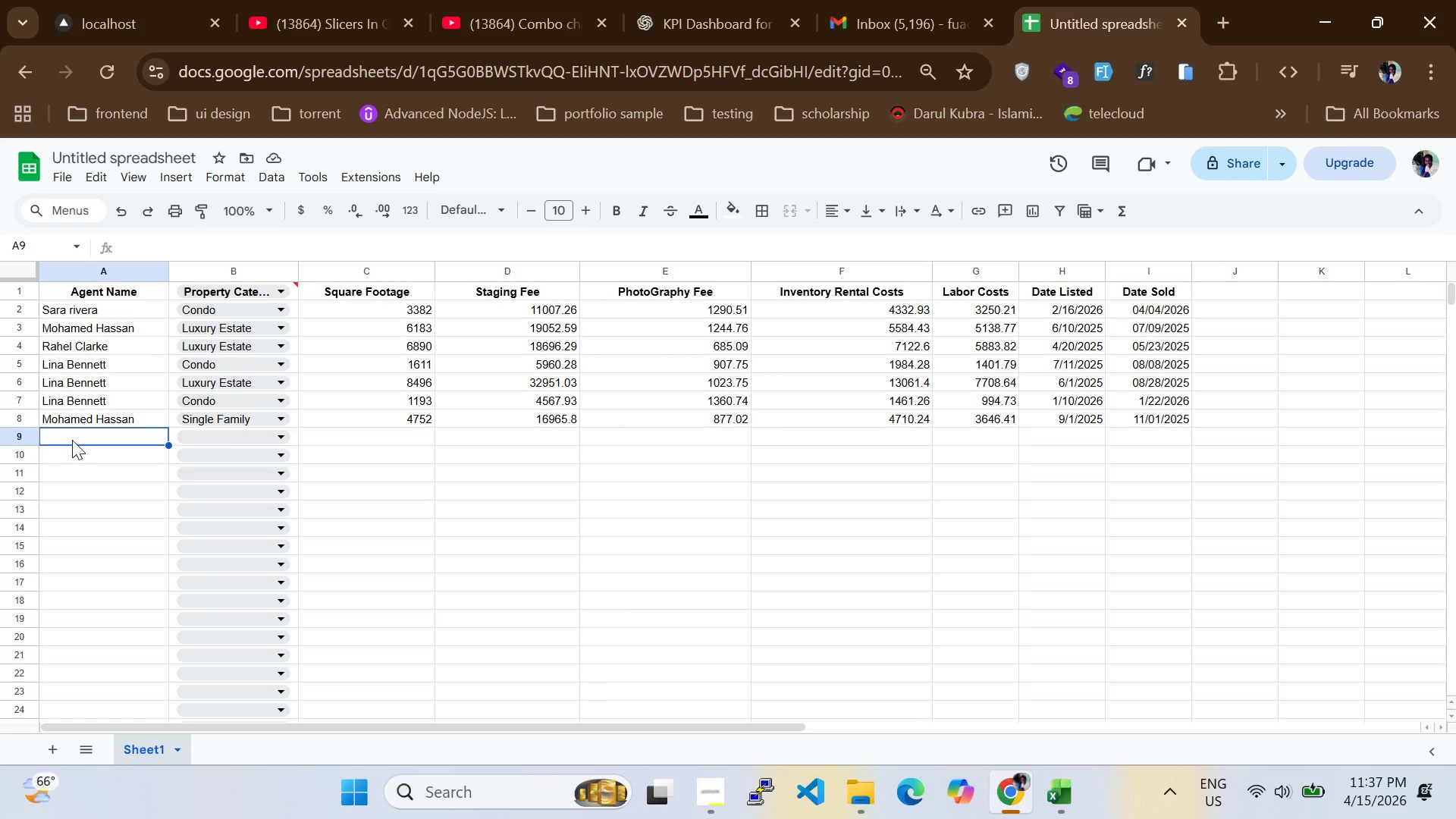 
type(Rahel )
key(Tab)
 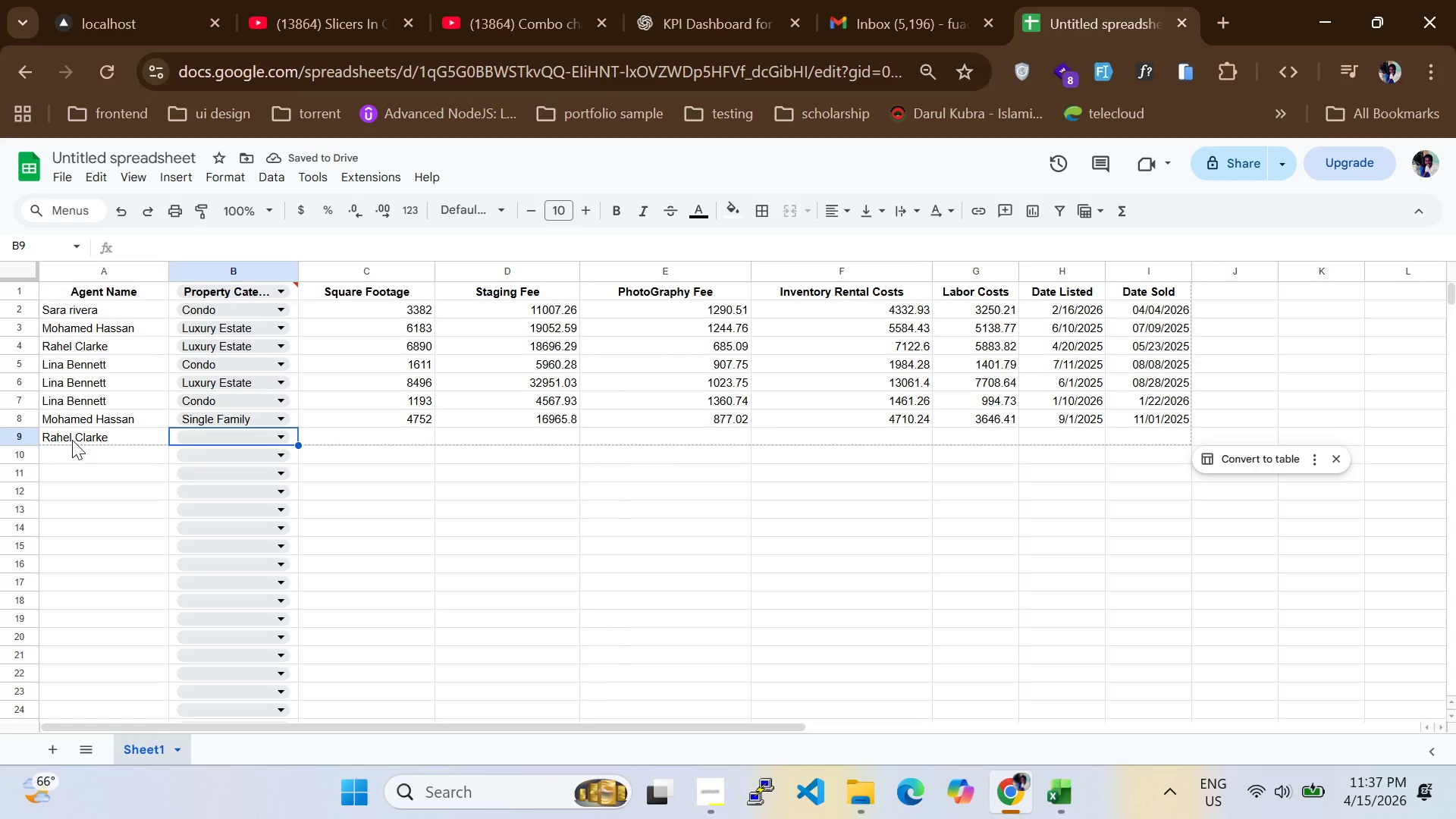 
left_click([209, 441])
 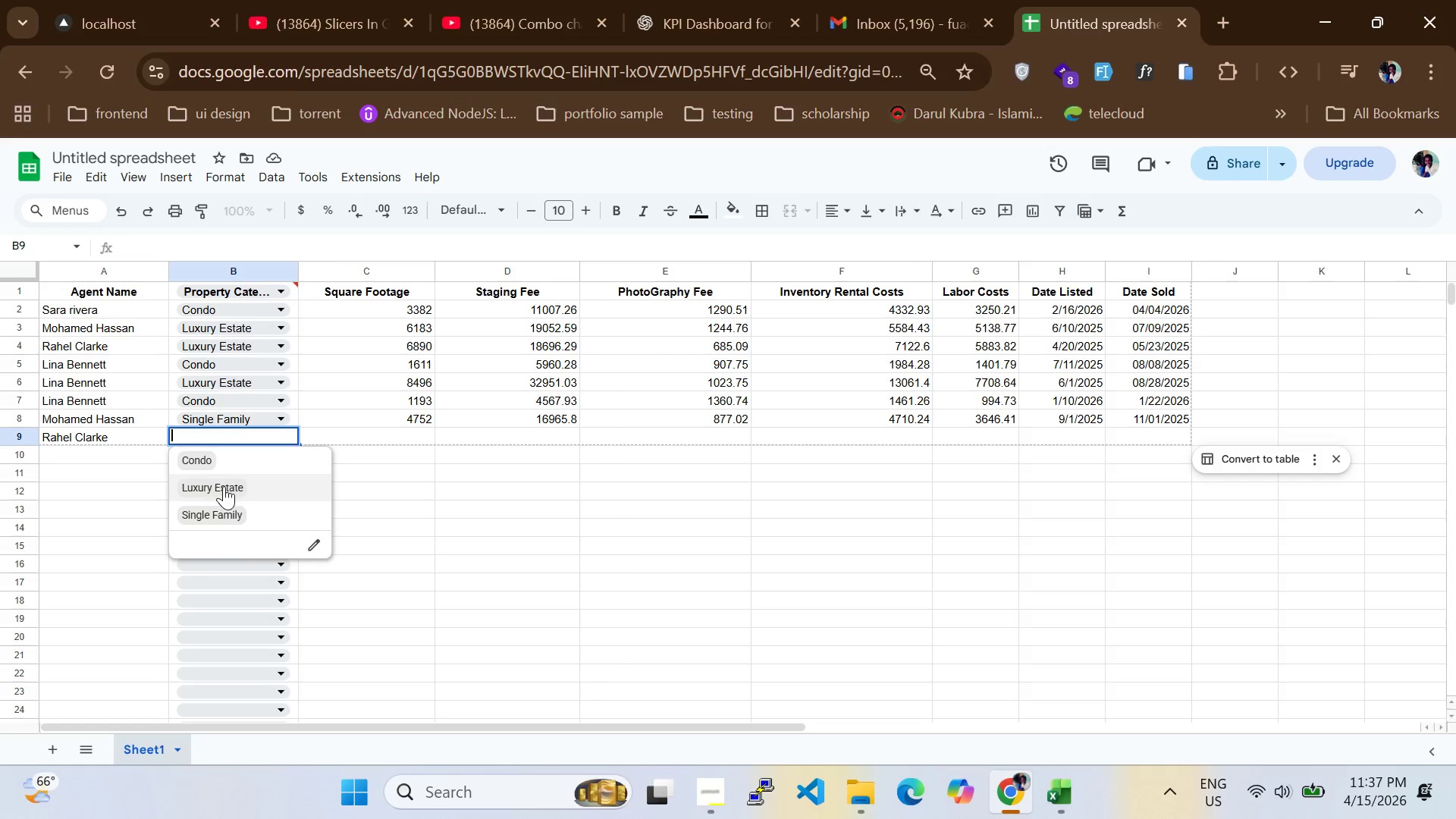 
left_click([229, 494])
 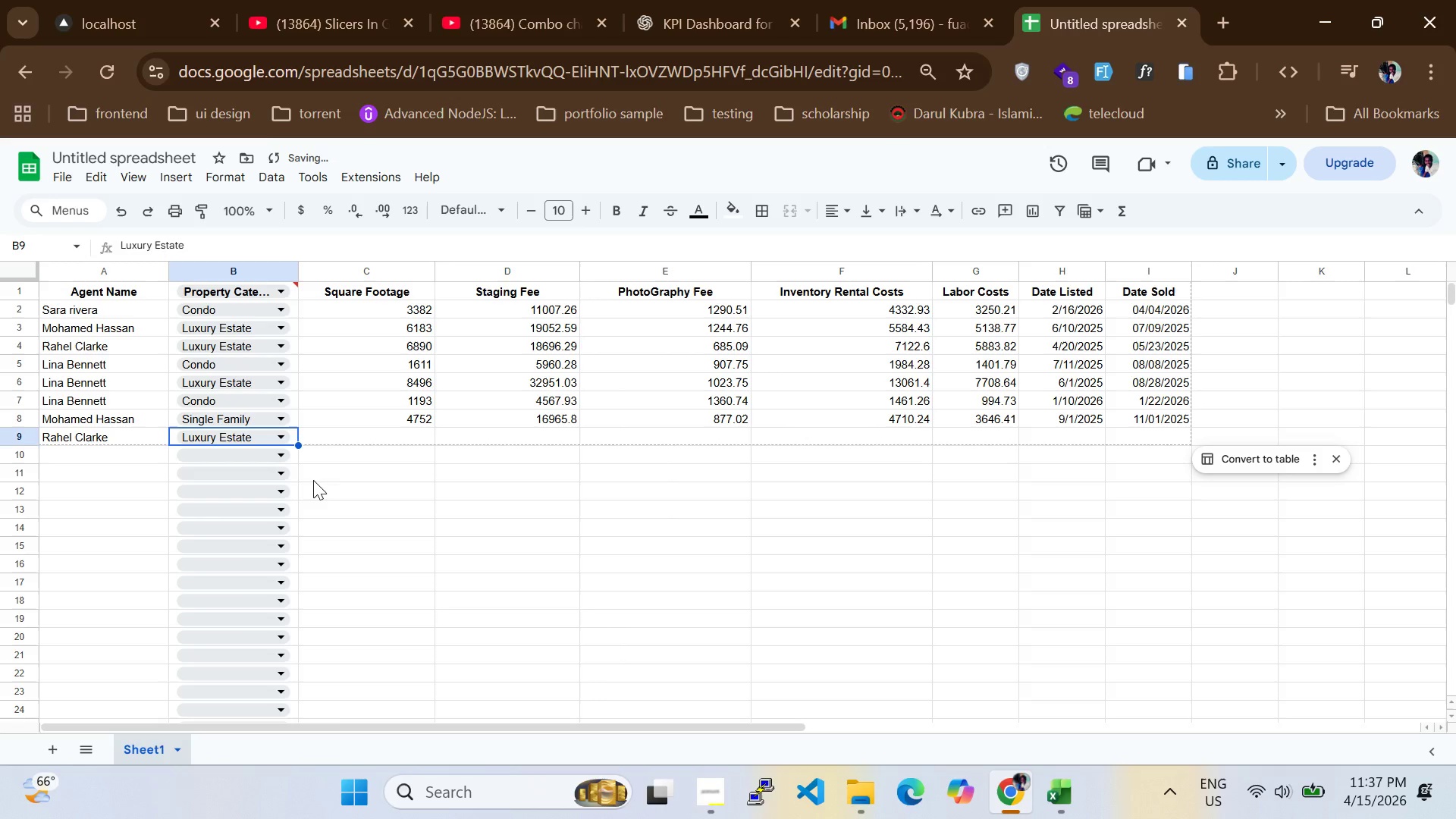 
left_click([347, 439])
 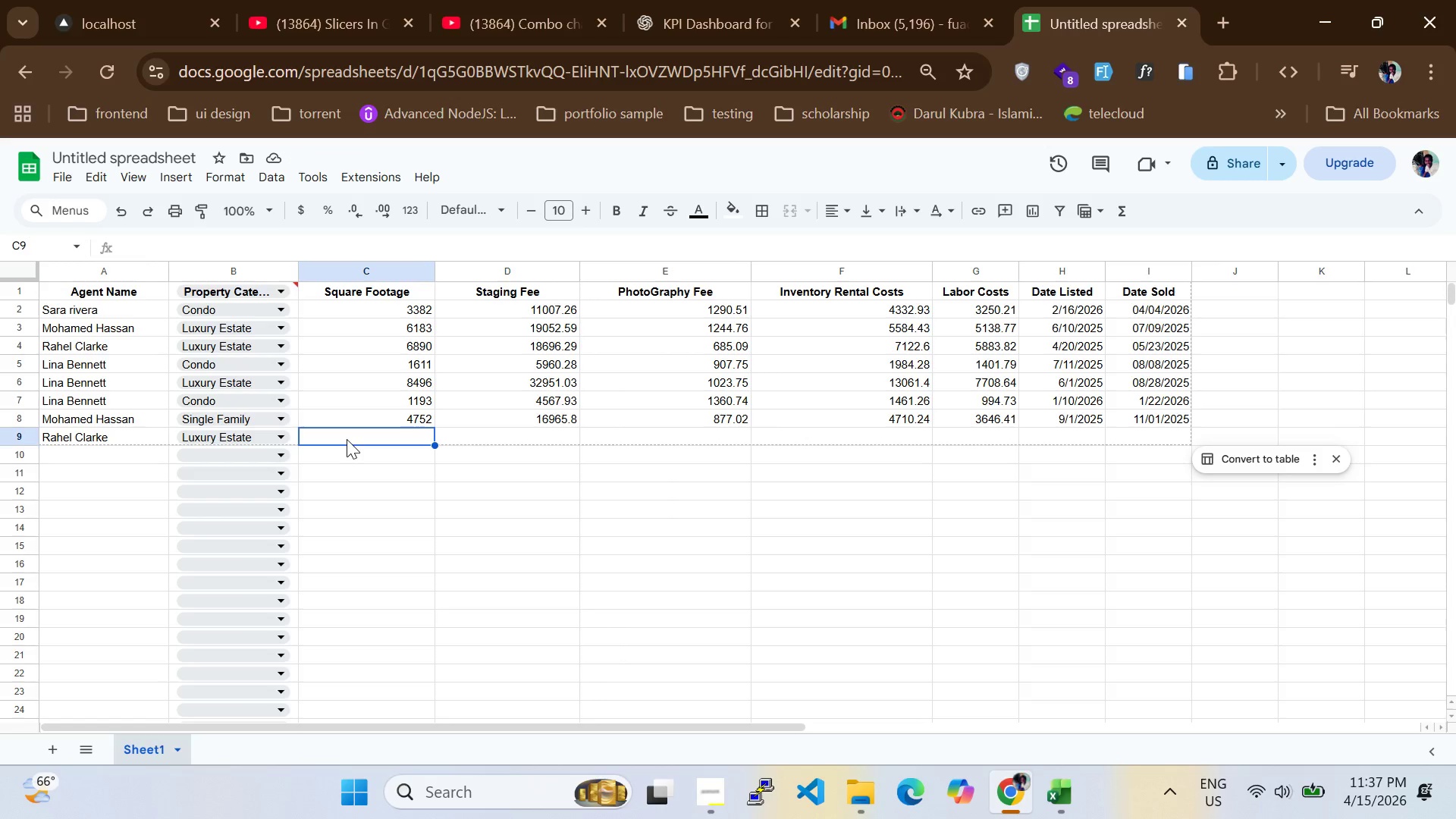 
type(7894)
 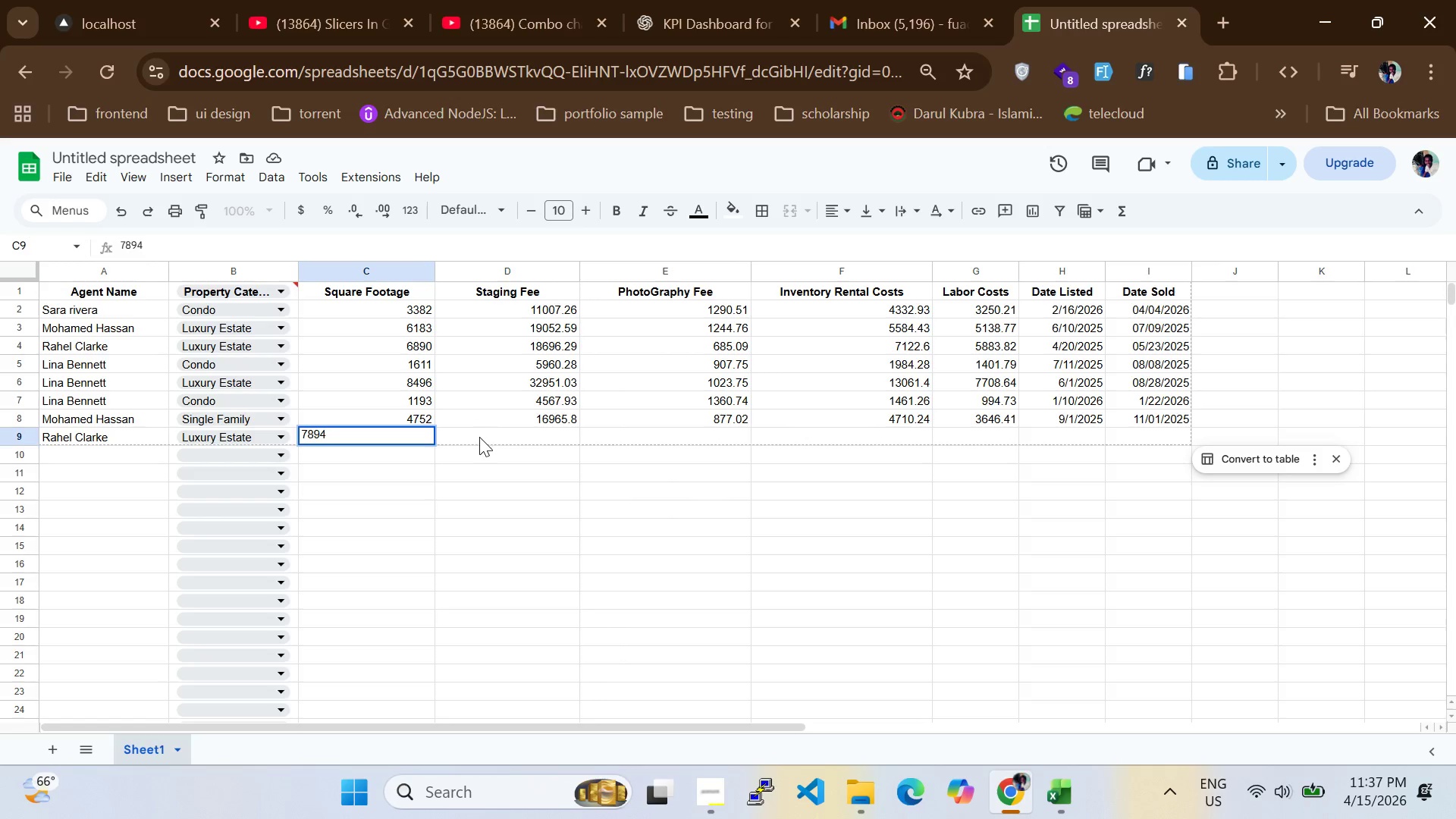 
left_click([479, 437])
 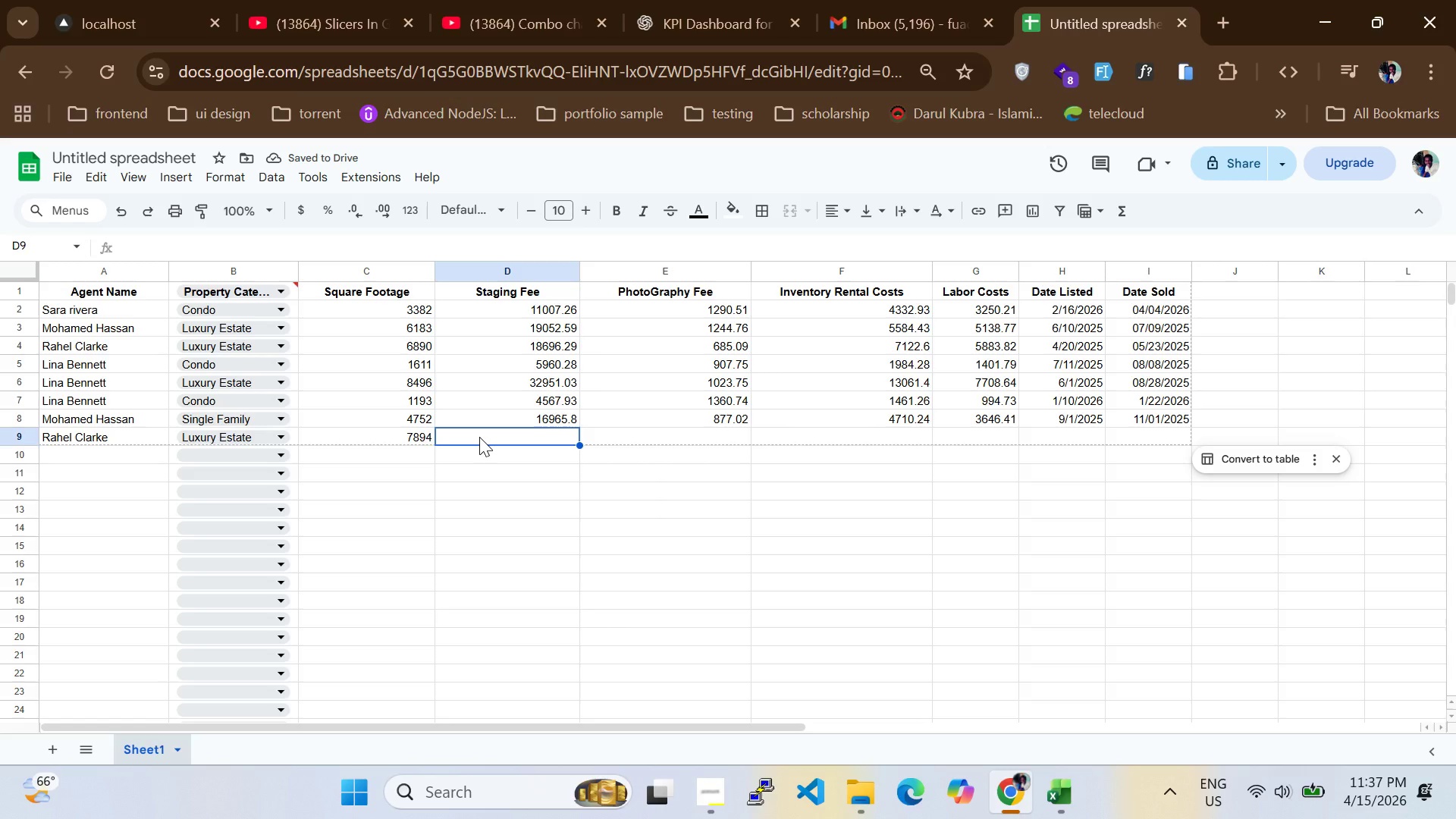 
type(21646.57)
 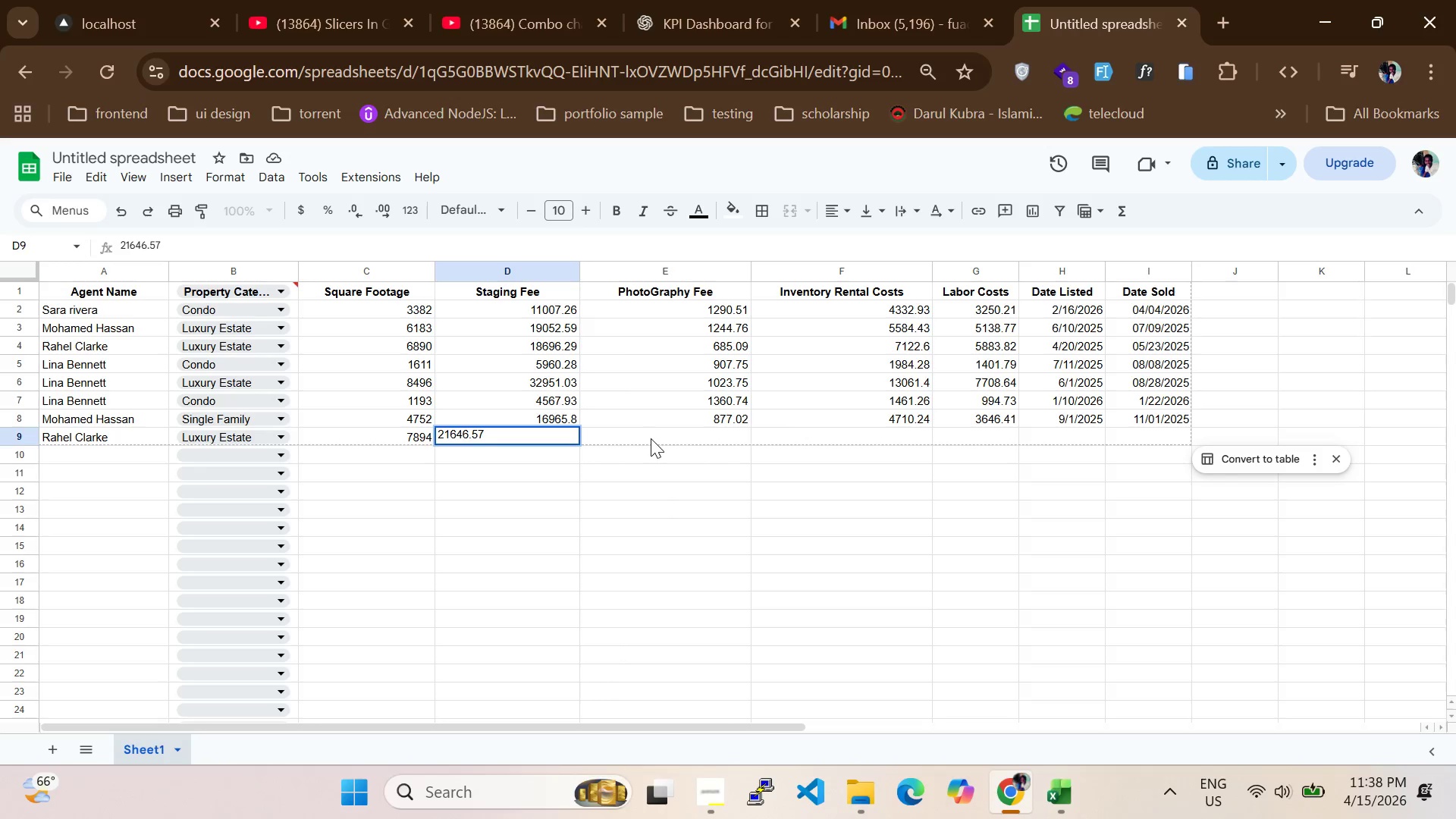 
left_click([651, 438])
 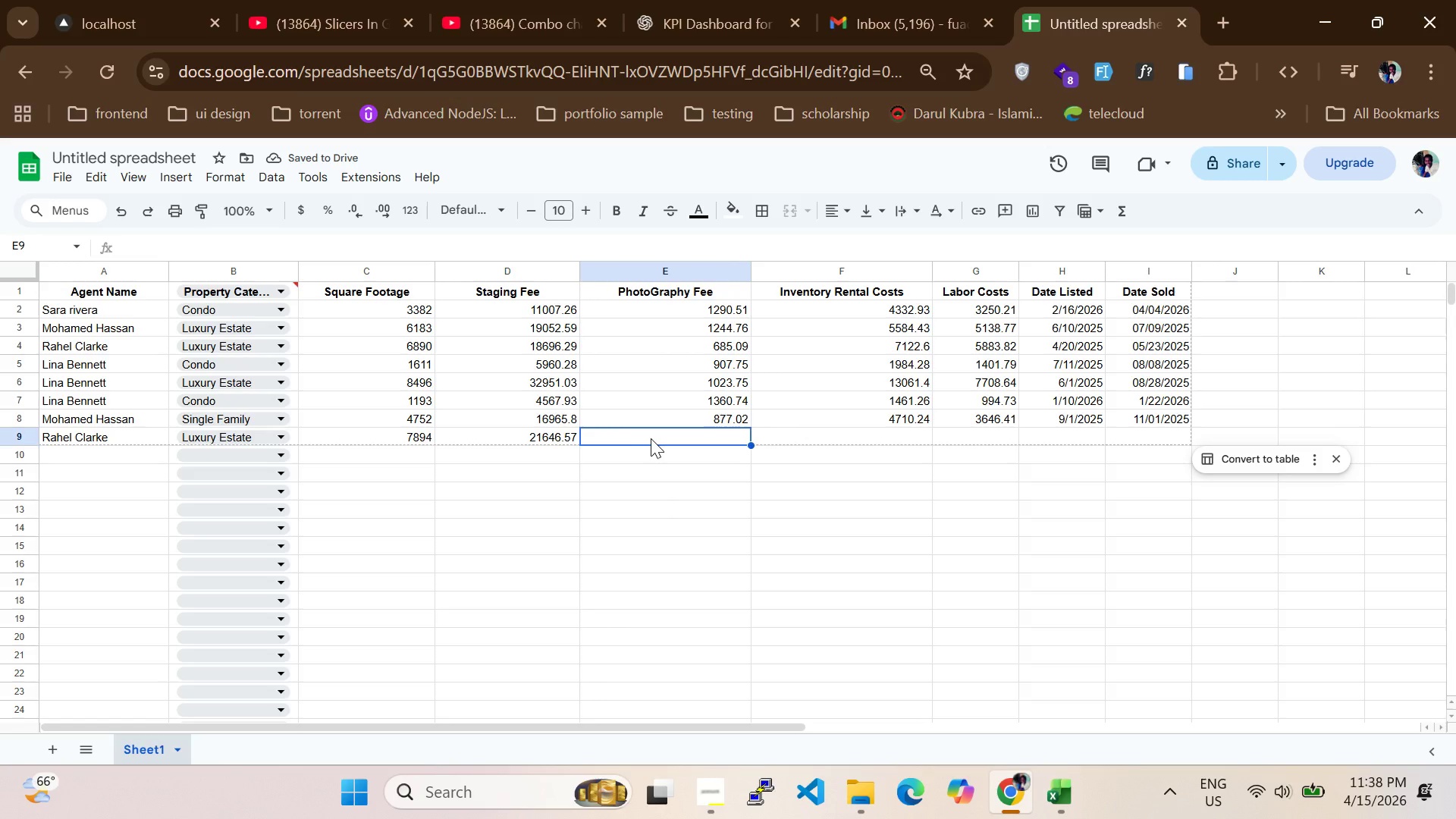 
type(601.37)
 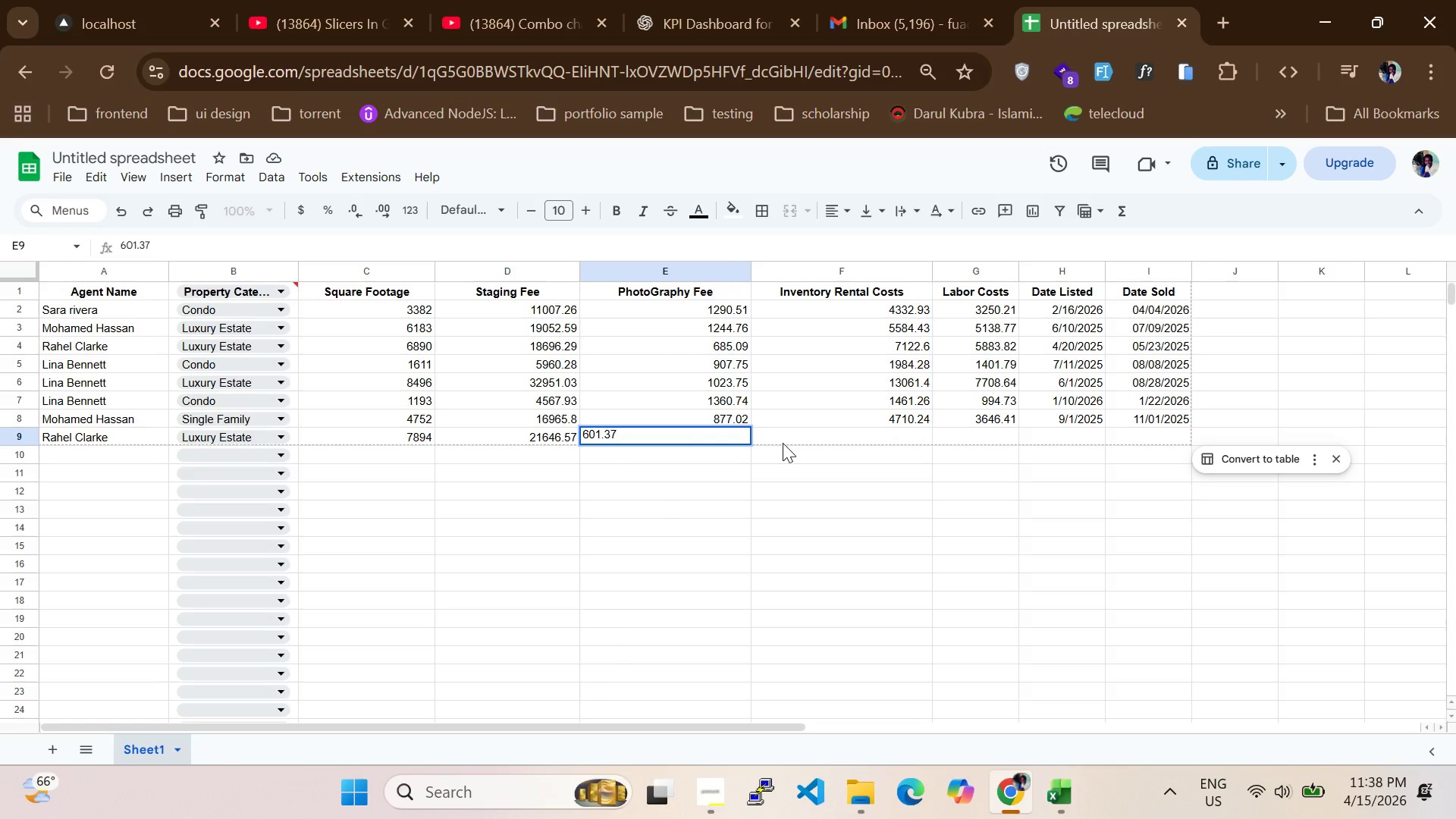 
left_click([783, 443])
 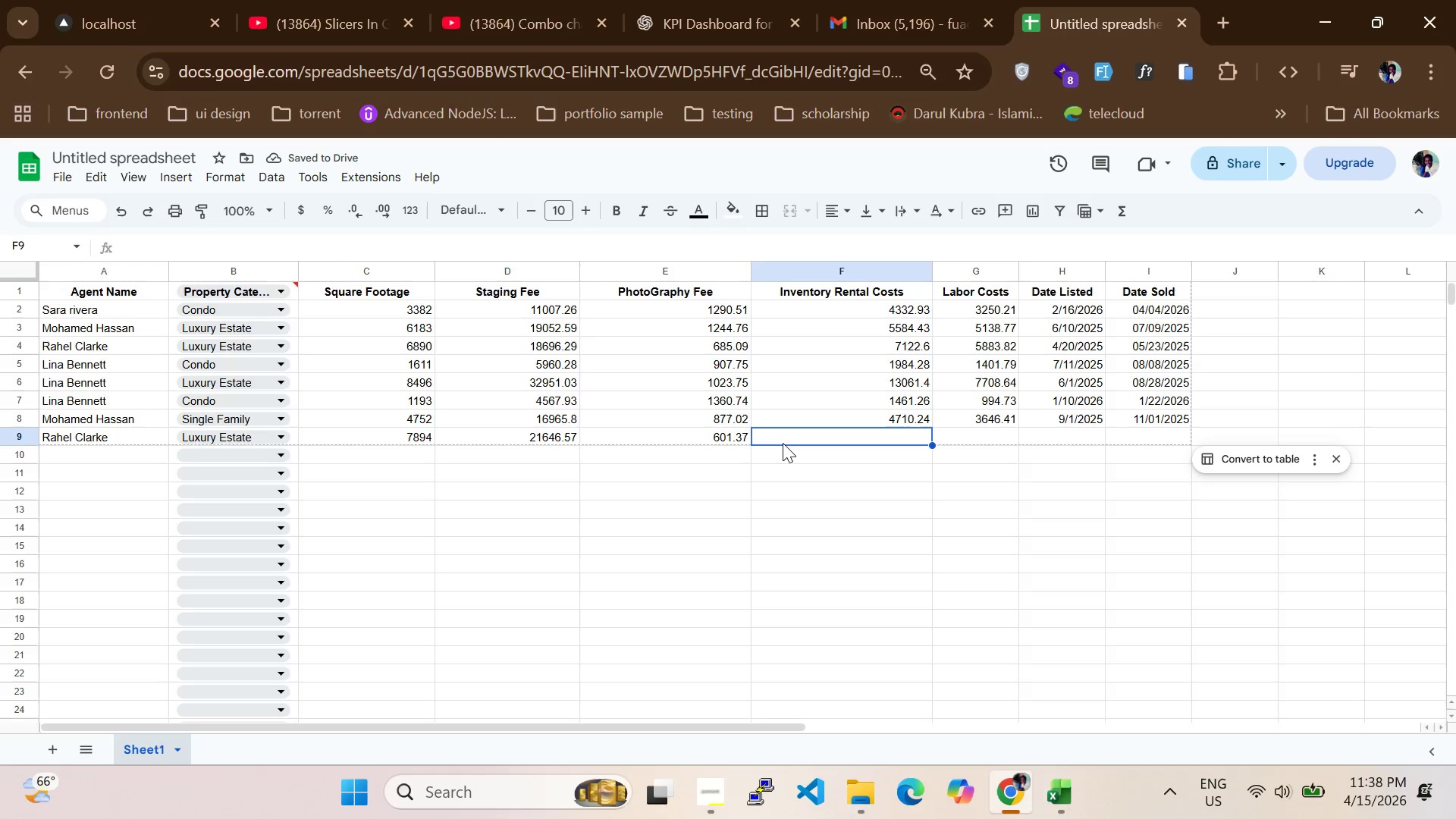 
type(7867.21)
 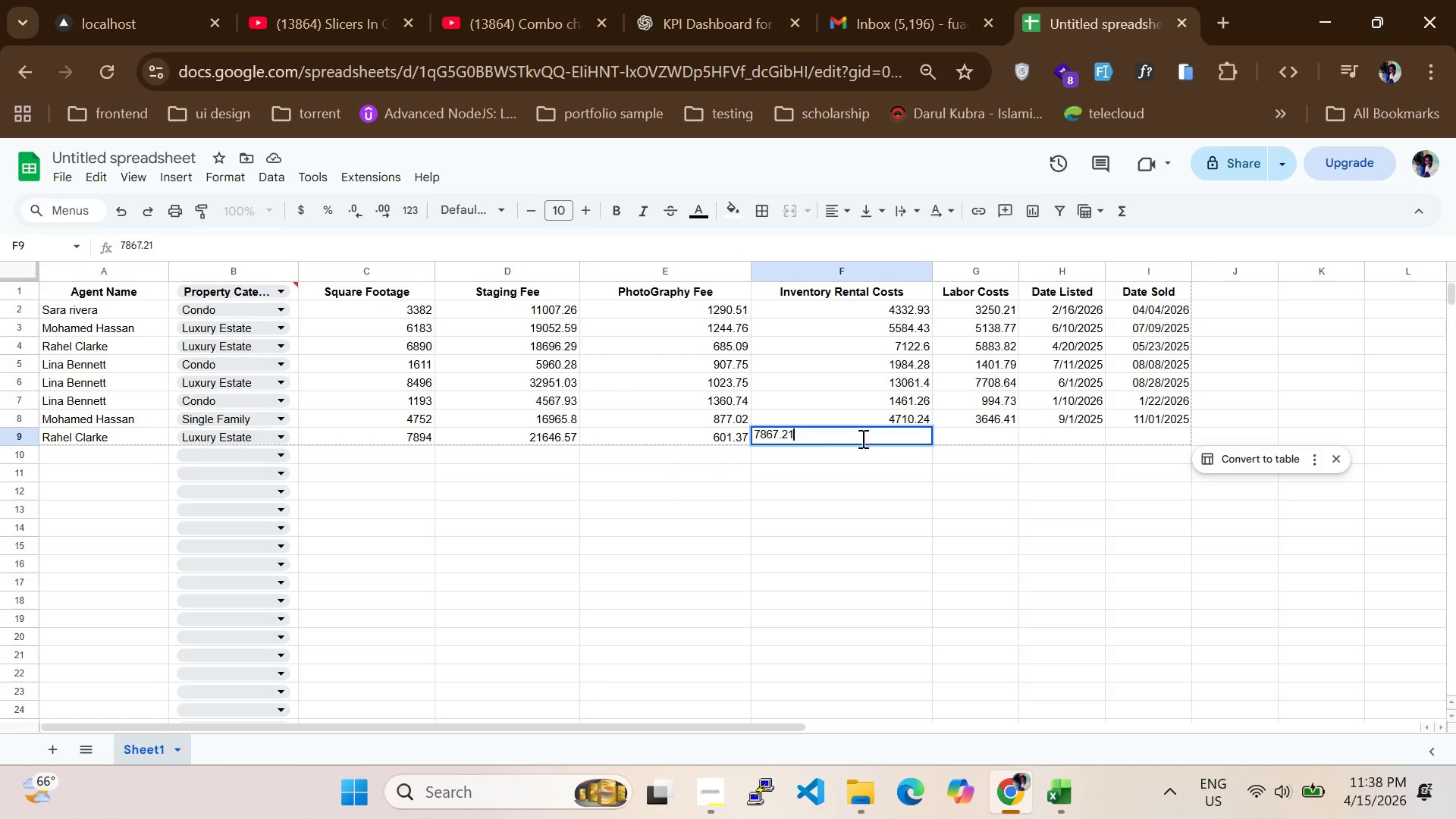 
left_click([962, 438])
 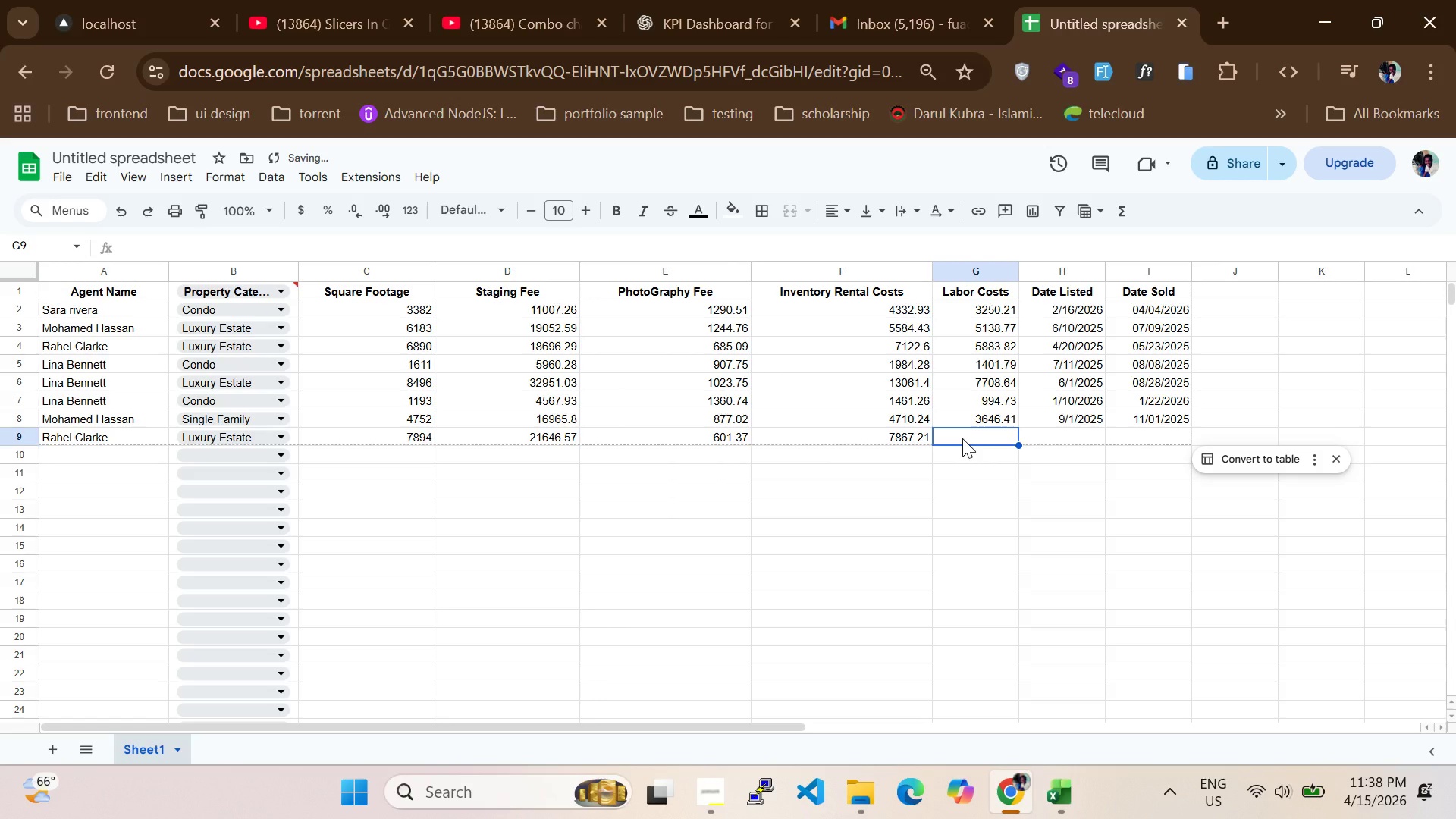 
type(4843.03)
 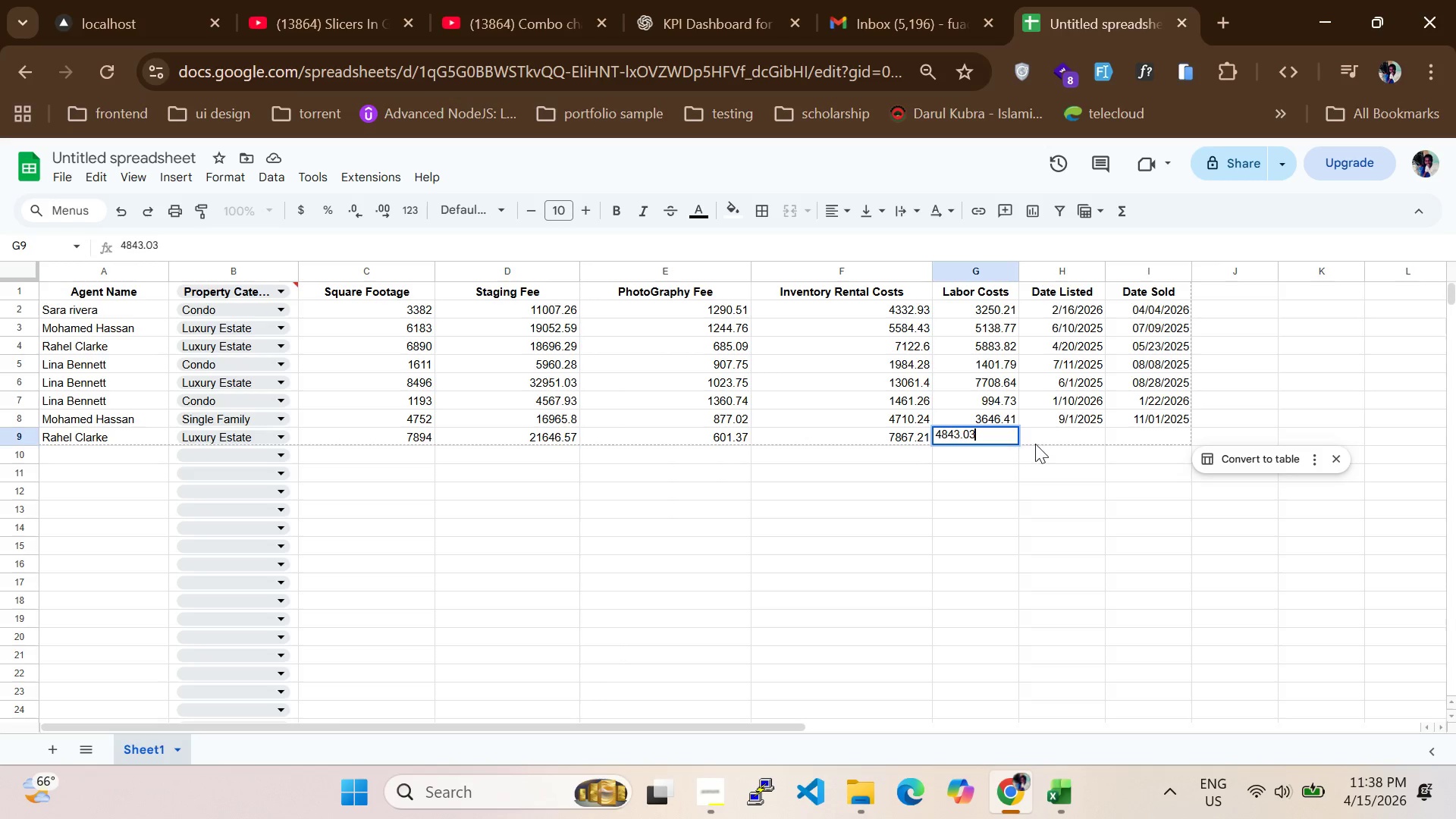 
left_click([1040, 444])
 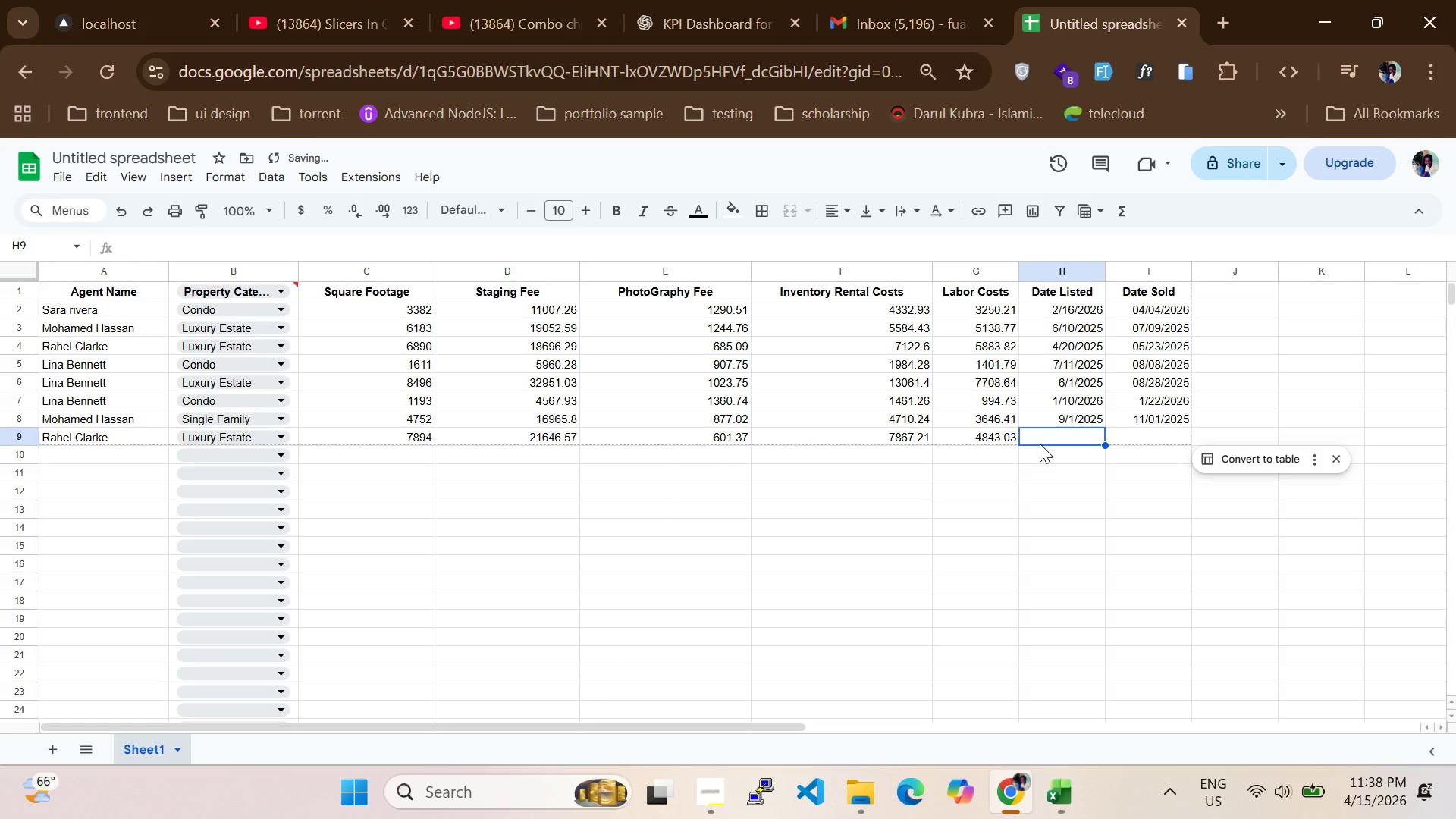 
type(07/3)
key(Backspace)
type(21/2025)
 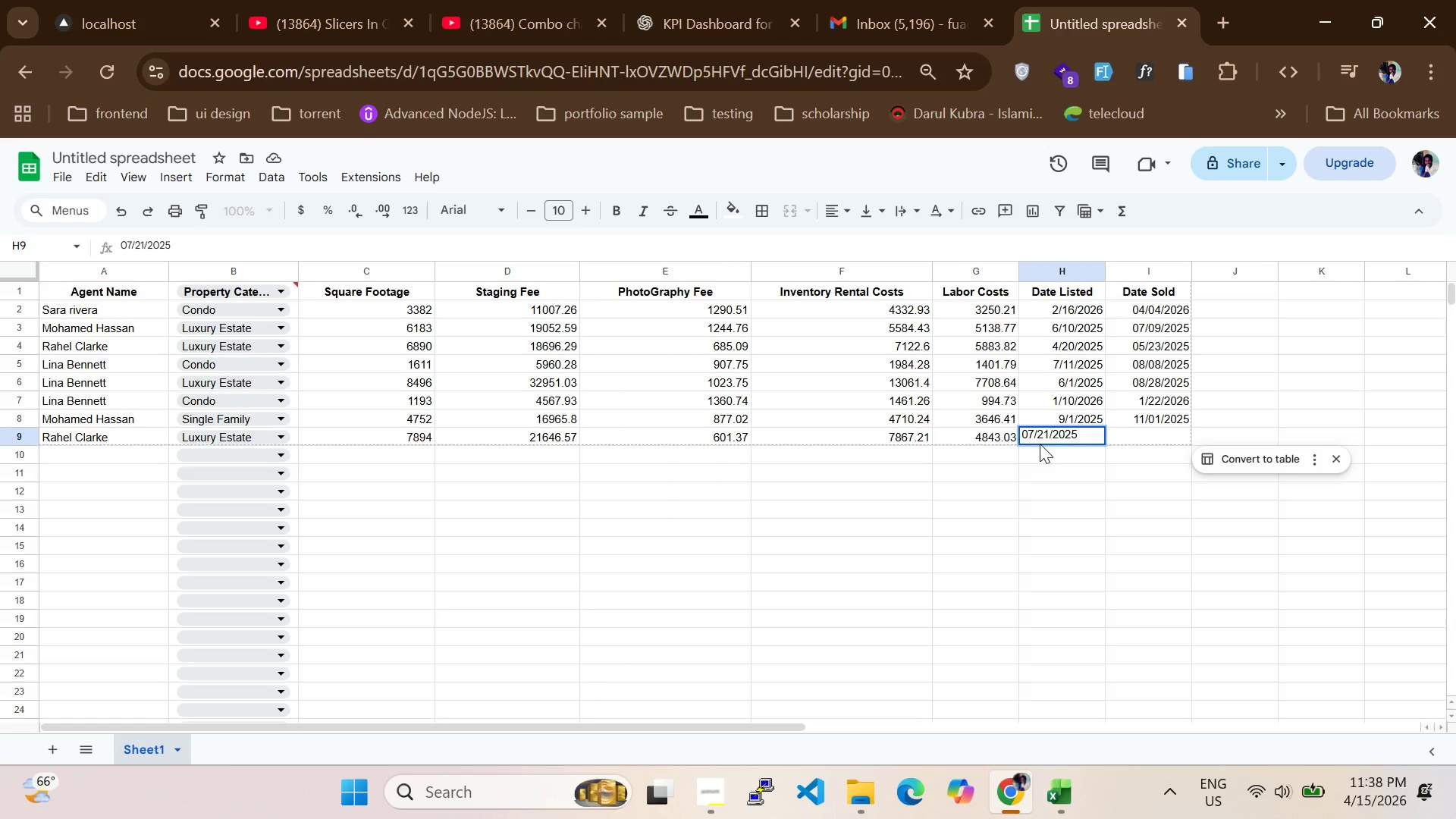 
key(Enter)
 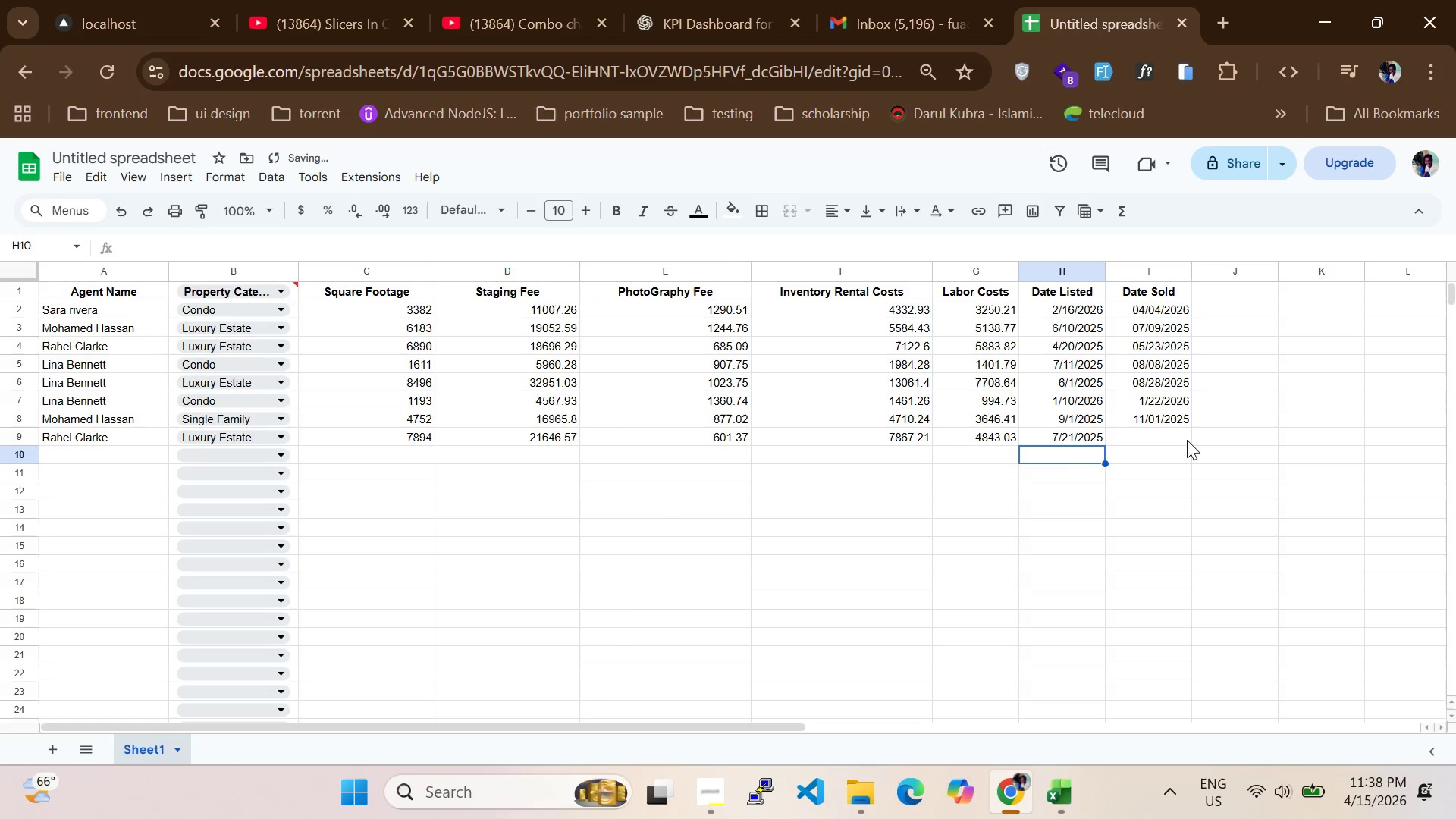 
left_click([1178, 442])
 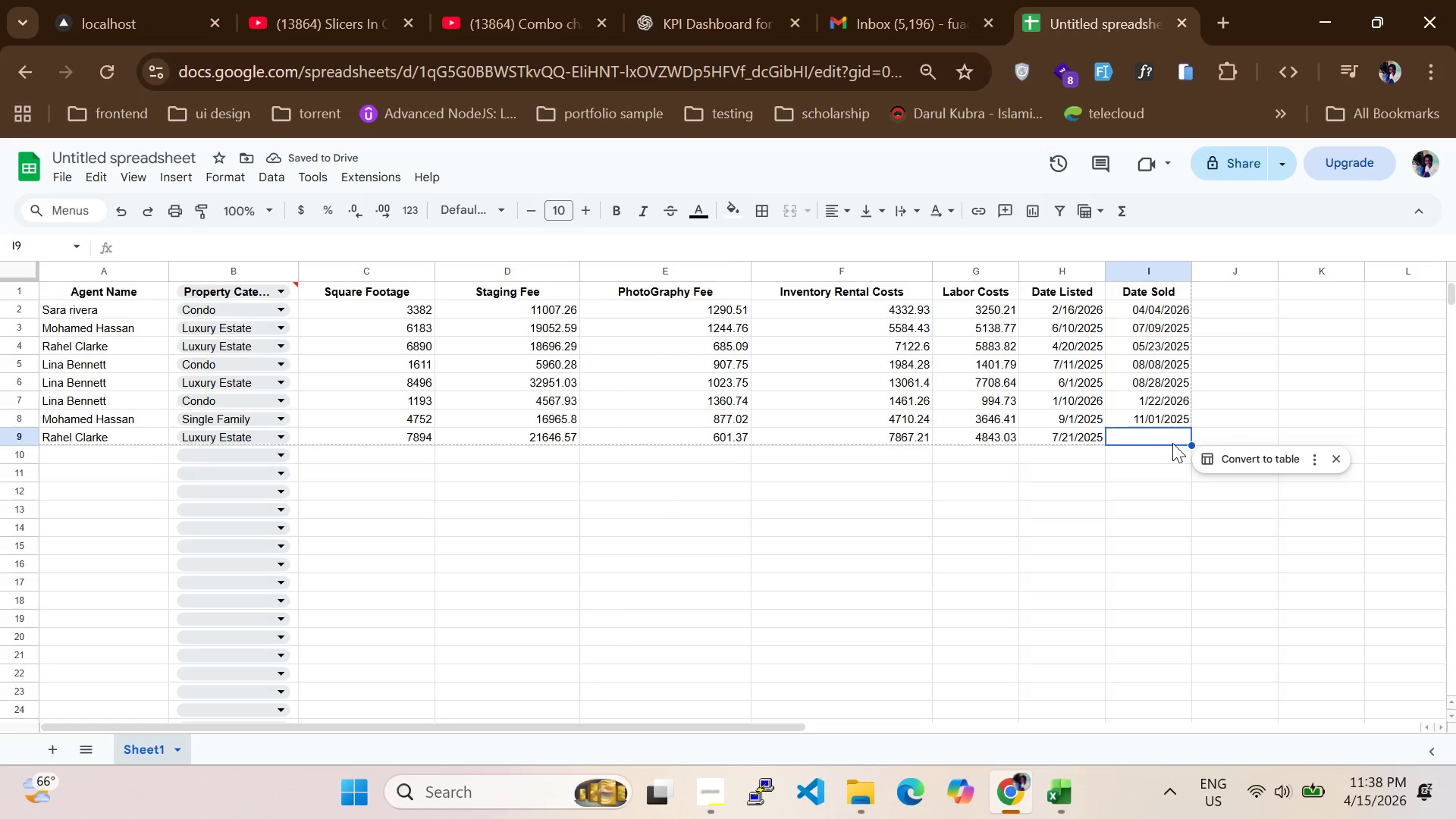 
left_click([1166, 443])
 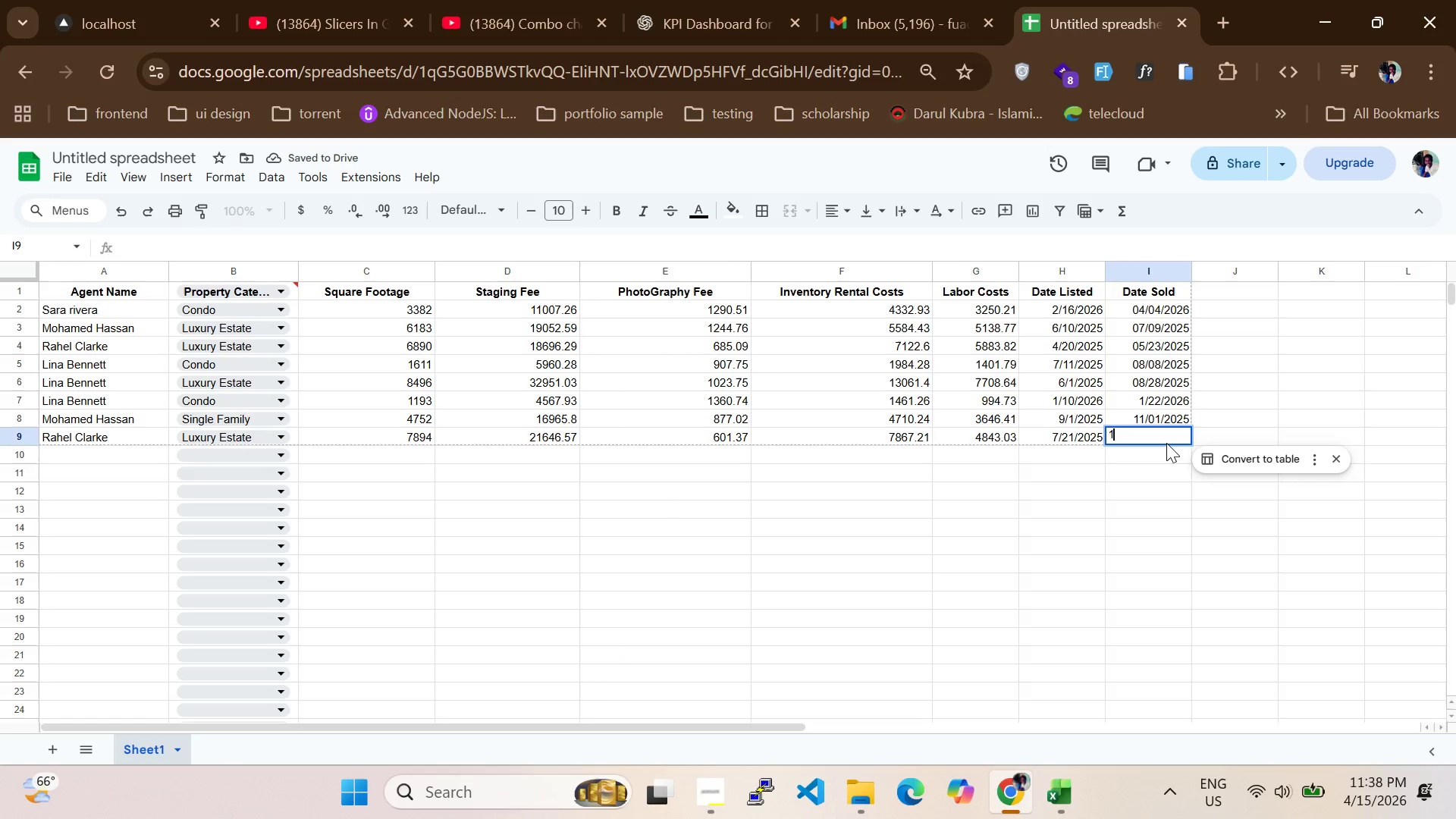 
type(10/17/2025)
 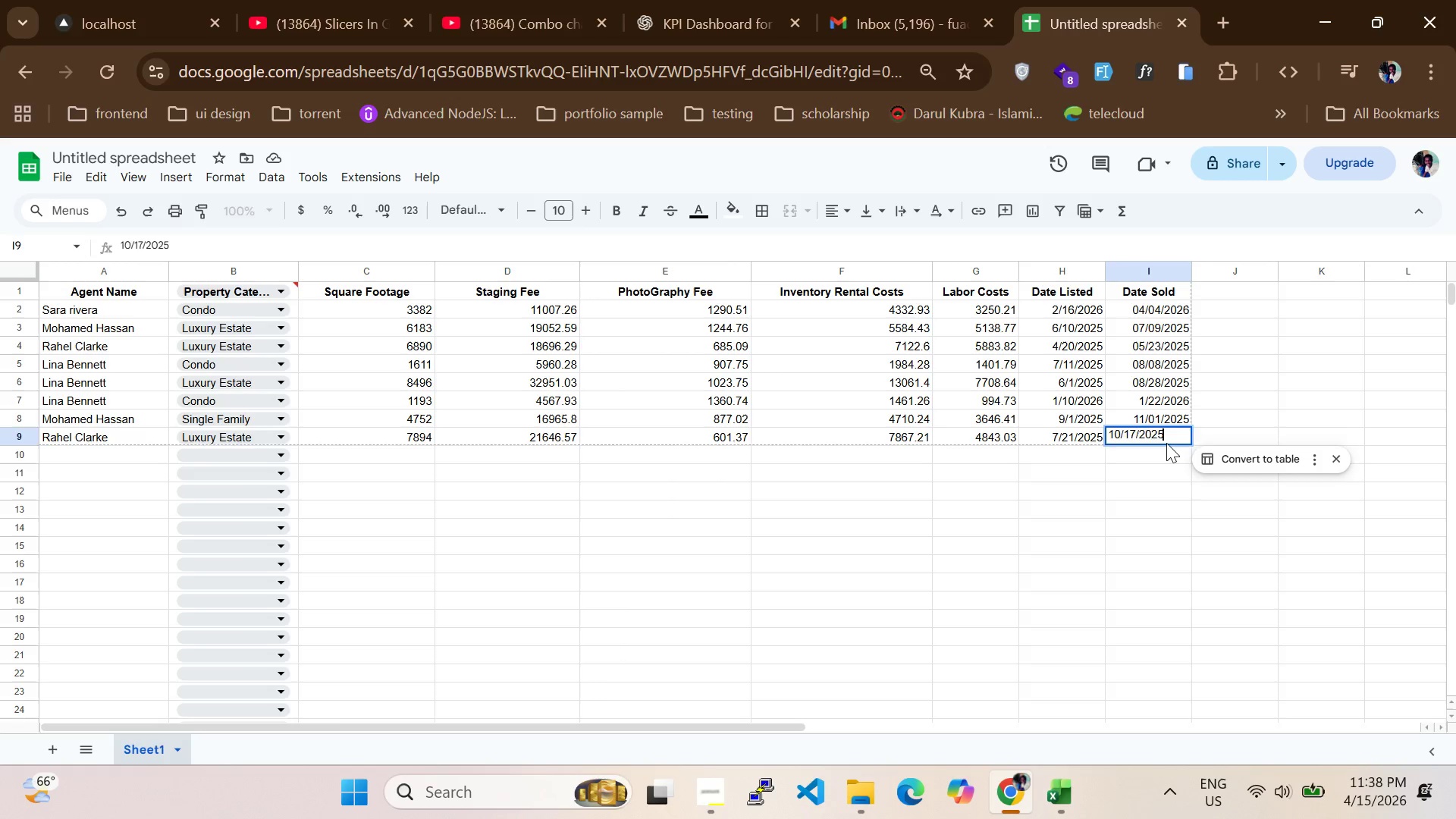 
key(Enter)
 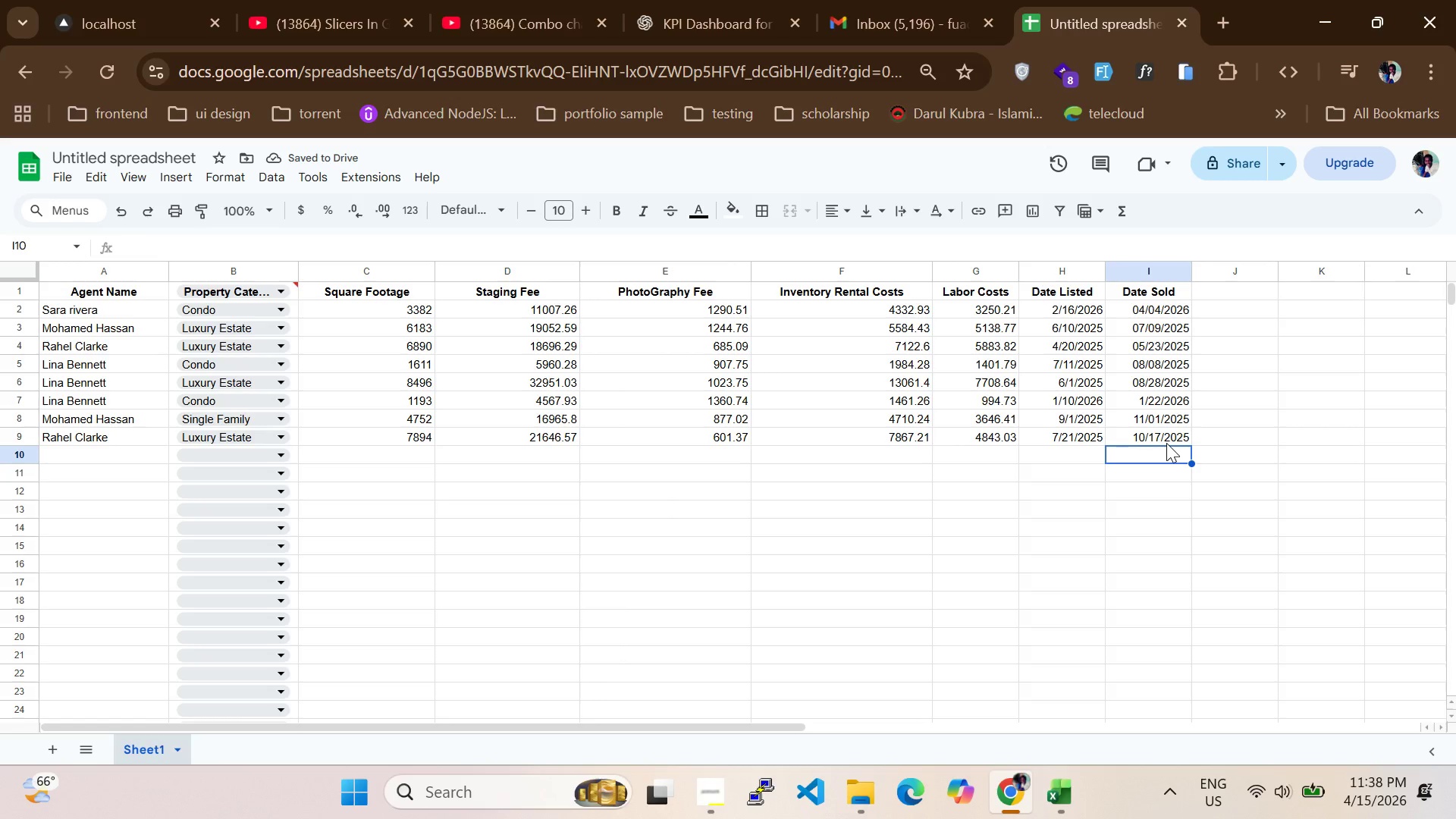 
wait(6.67)
 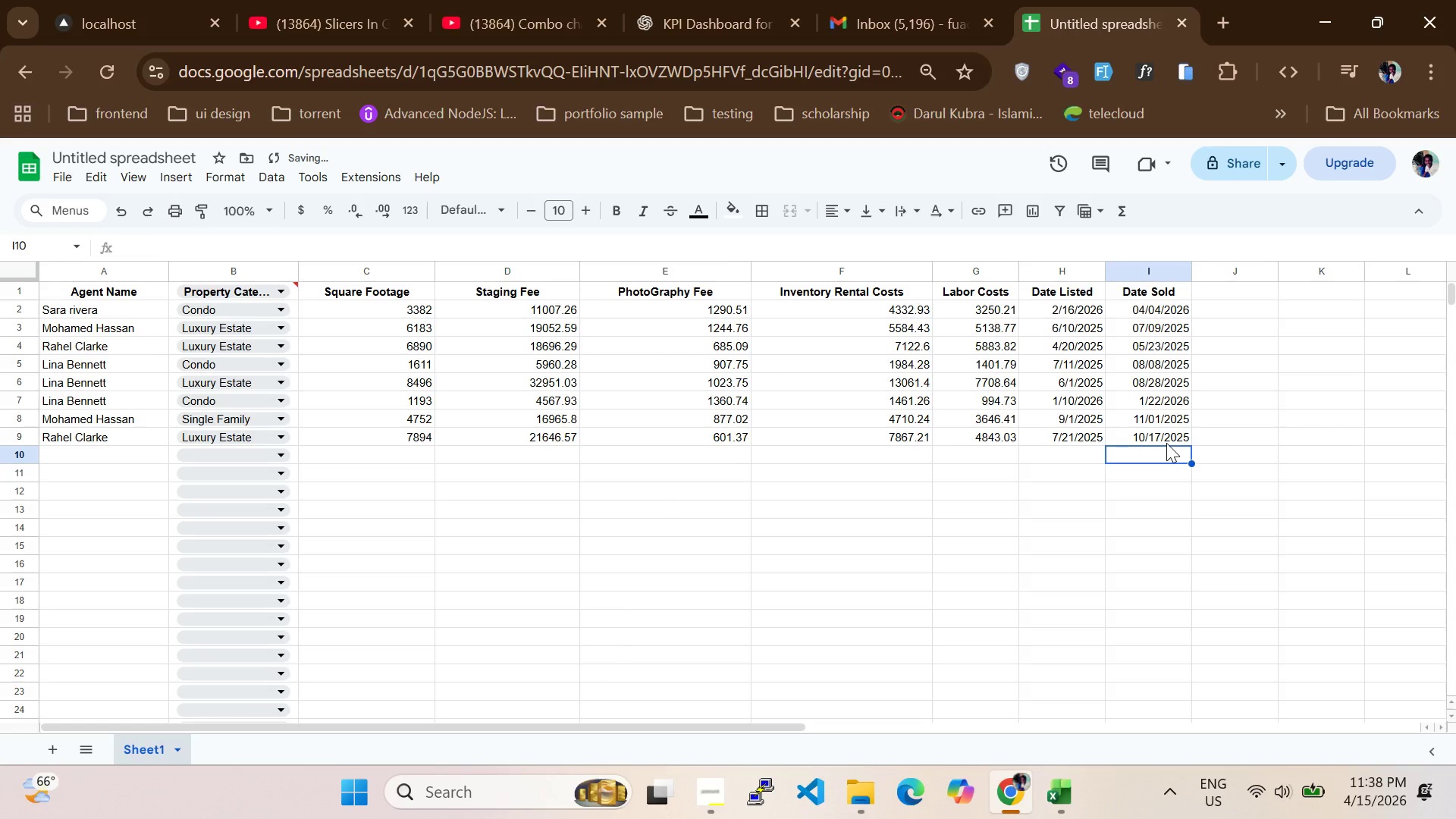 
left_click([93, 457])
 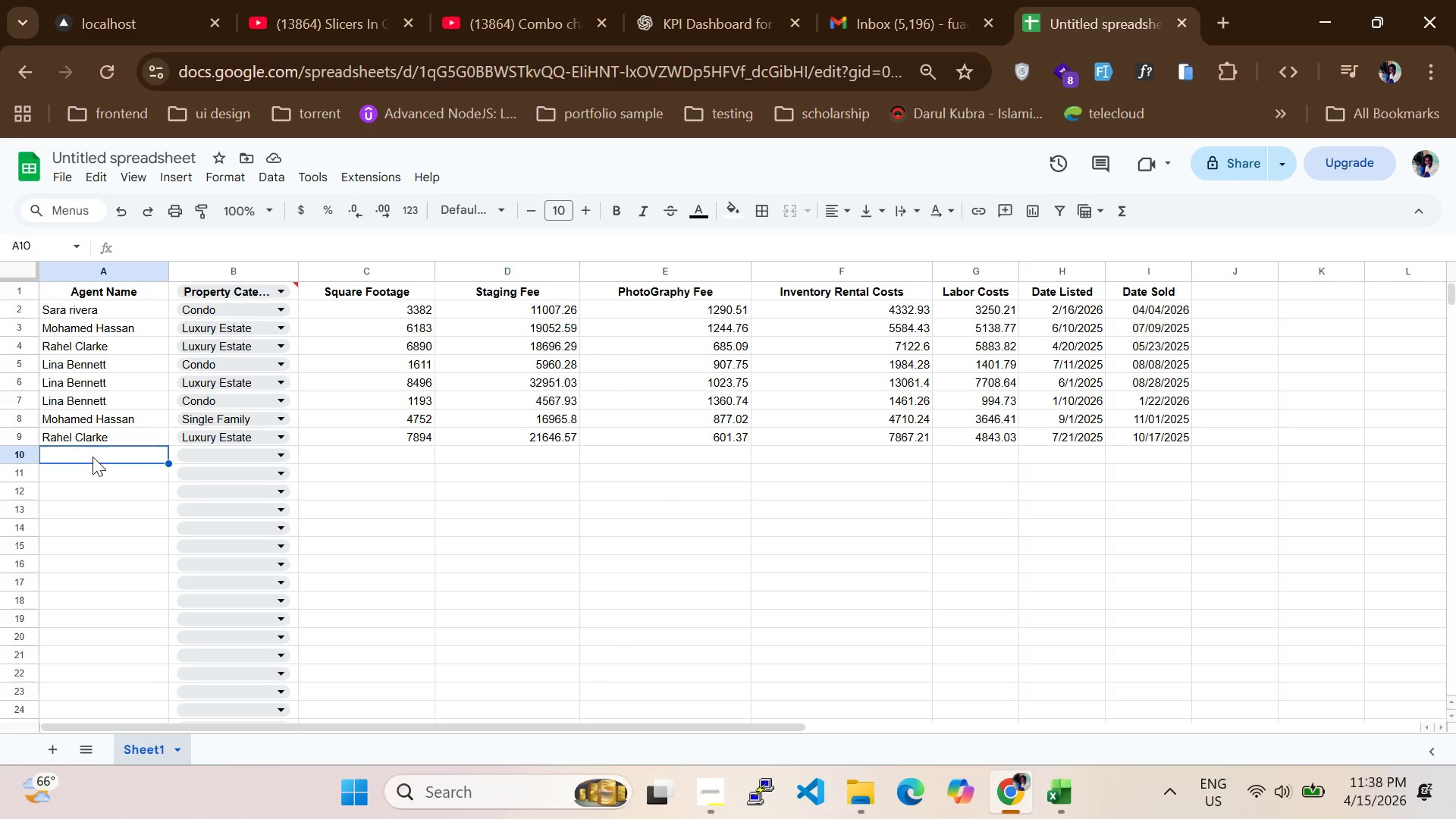 
key(M)
 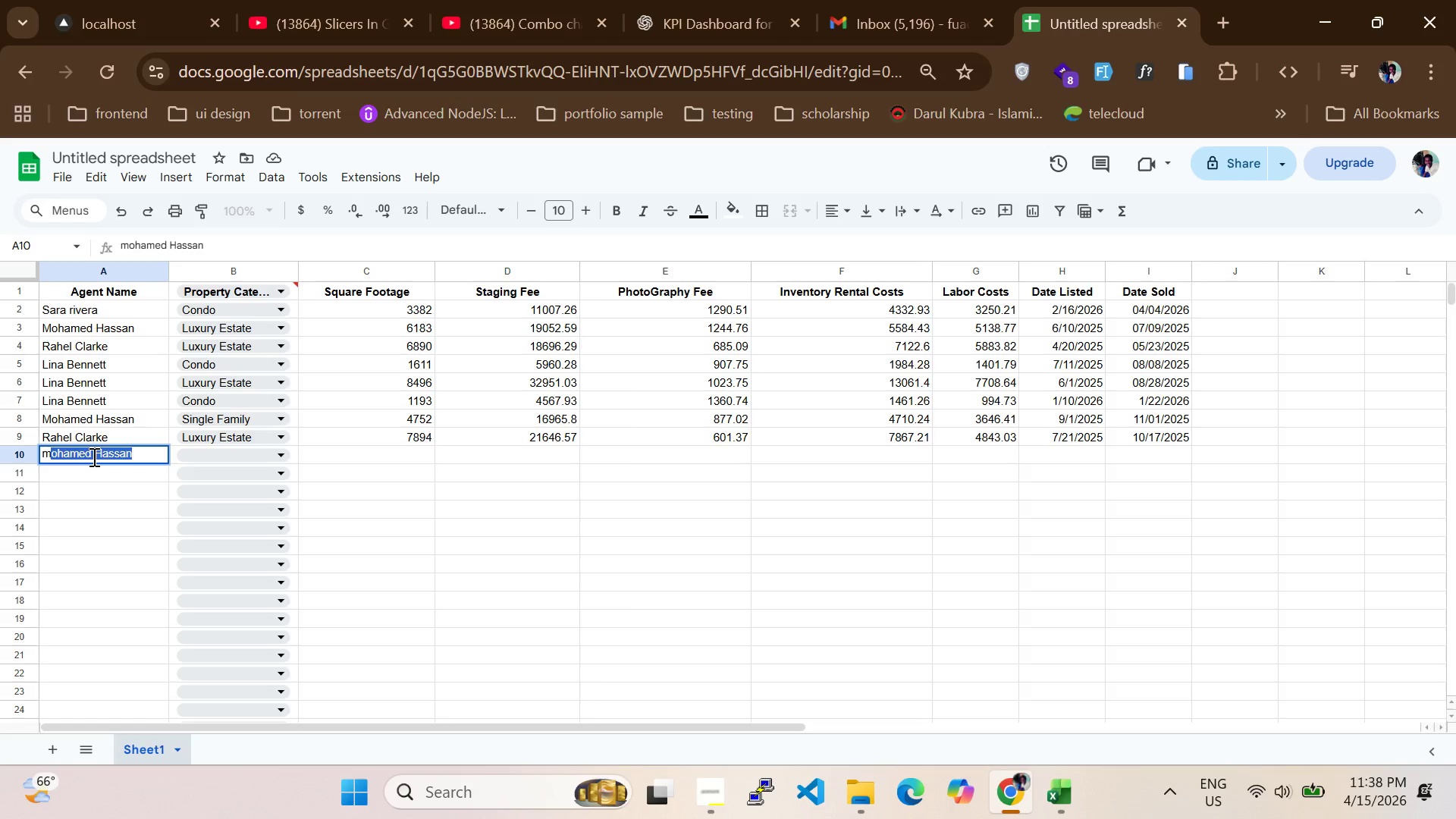 
key(Tab)
 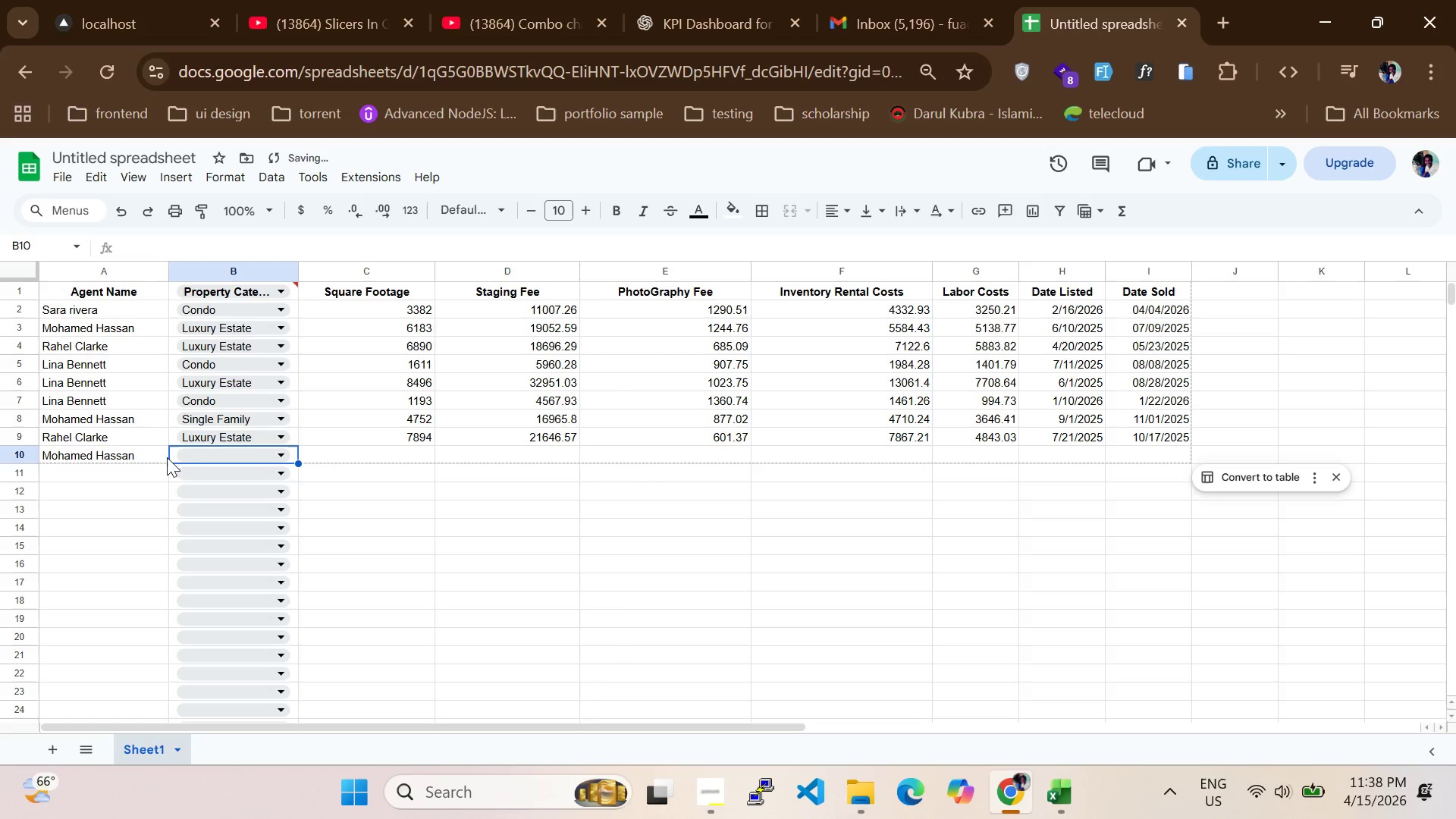 
left_click([194, 455])
 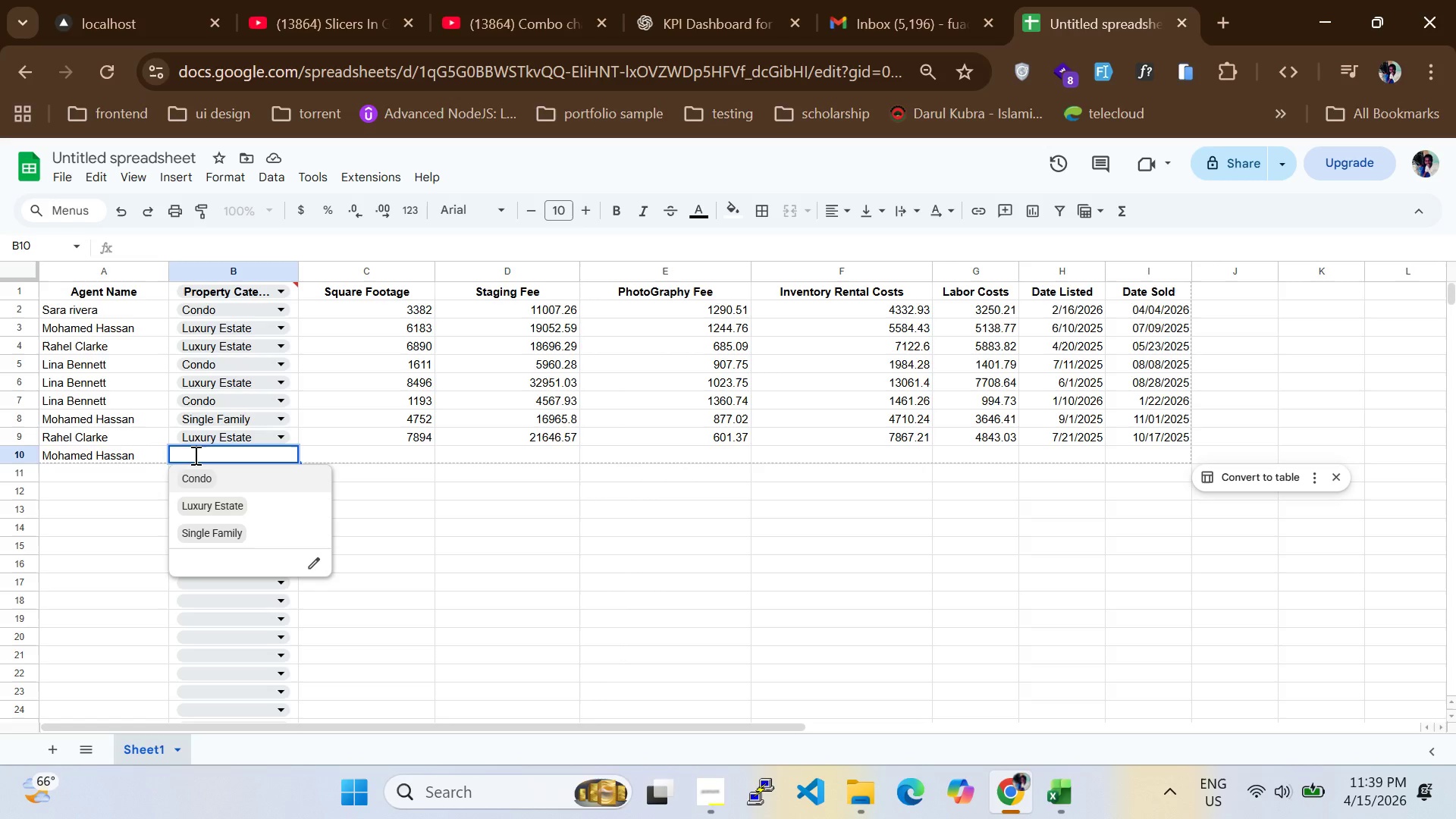 
wait(5.53)
 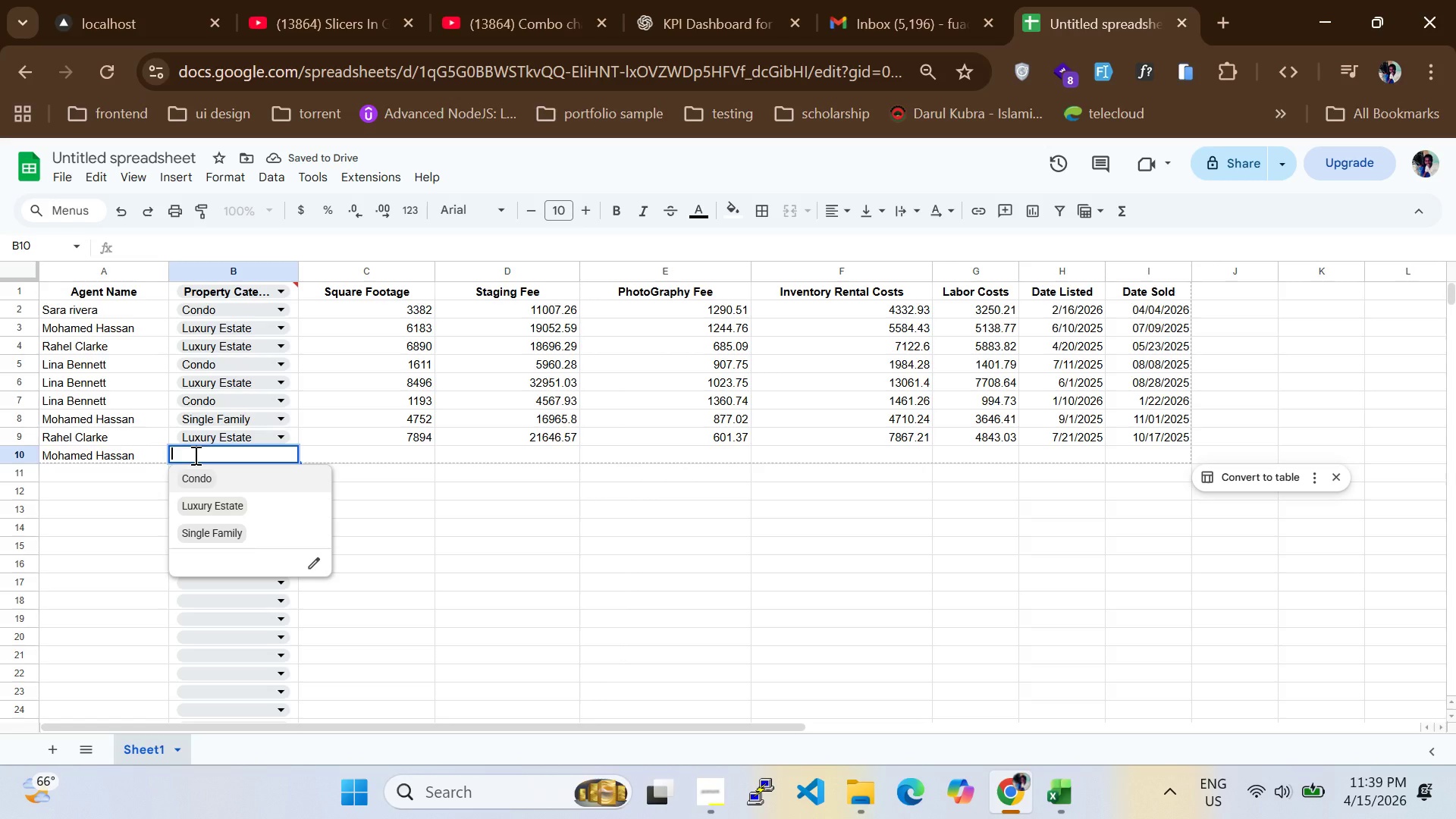 
left_click([202, 476])
 